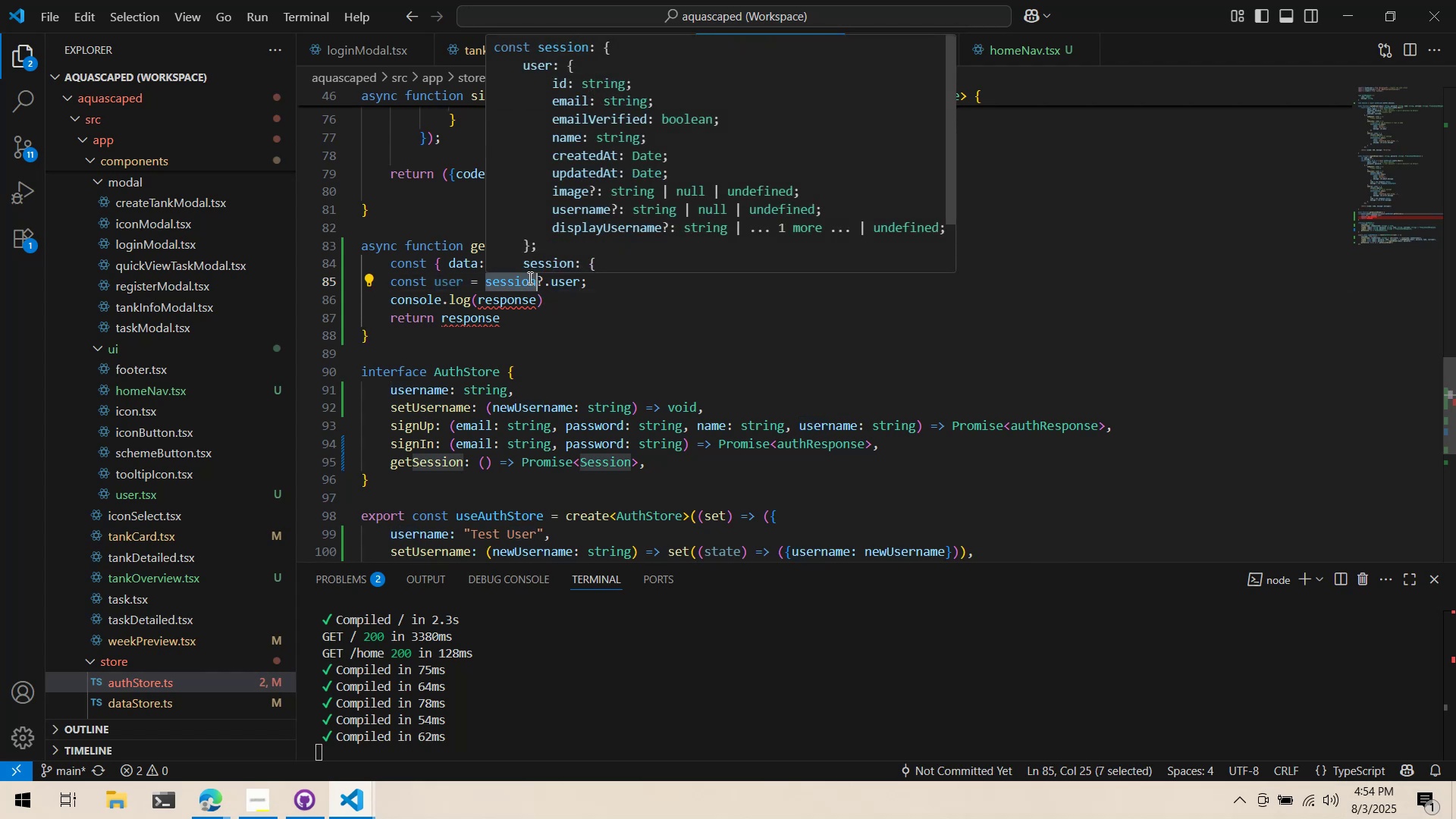 
left_click([609, 278])
 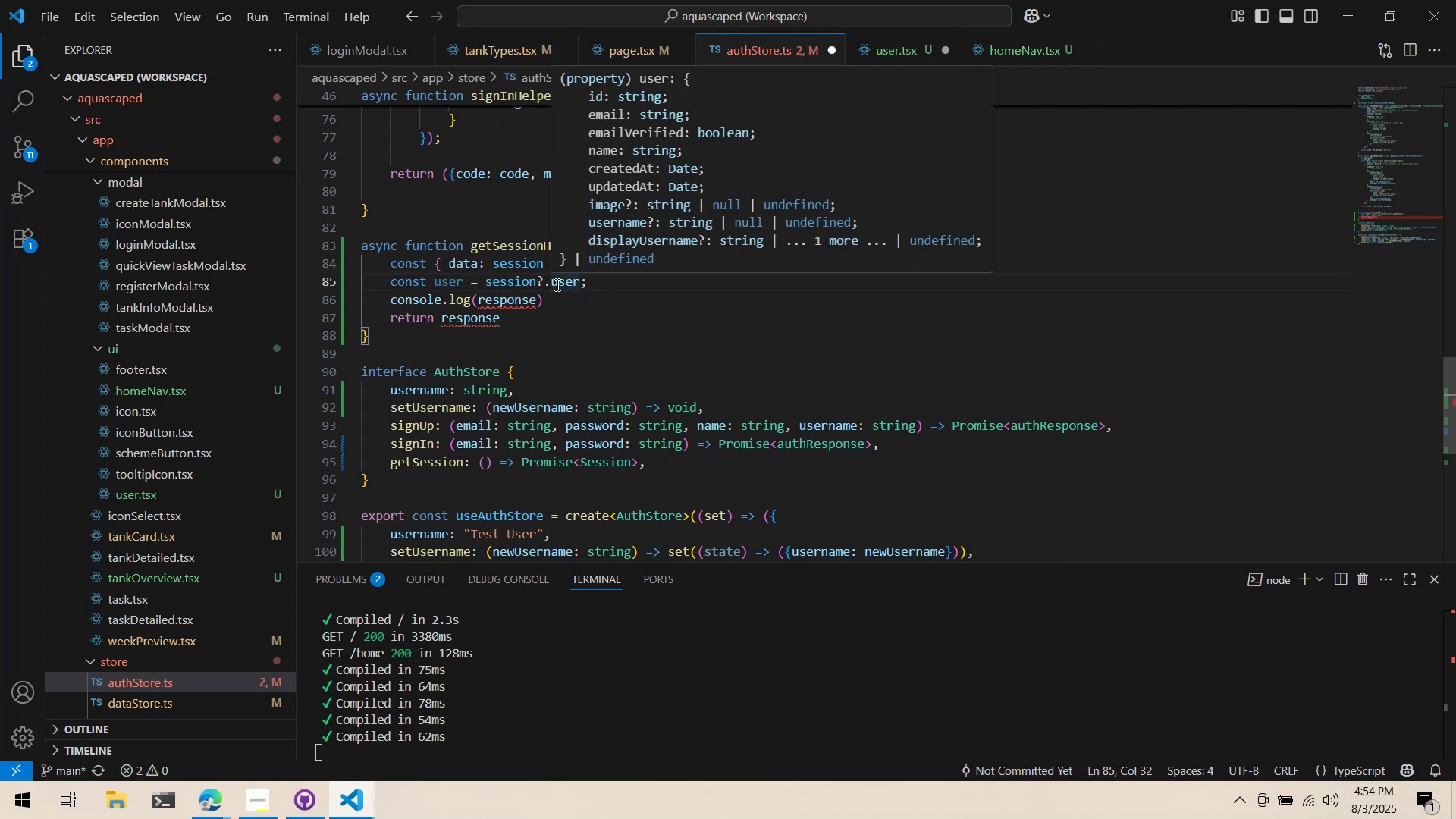 
double_click([556, 284])
 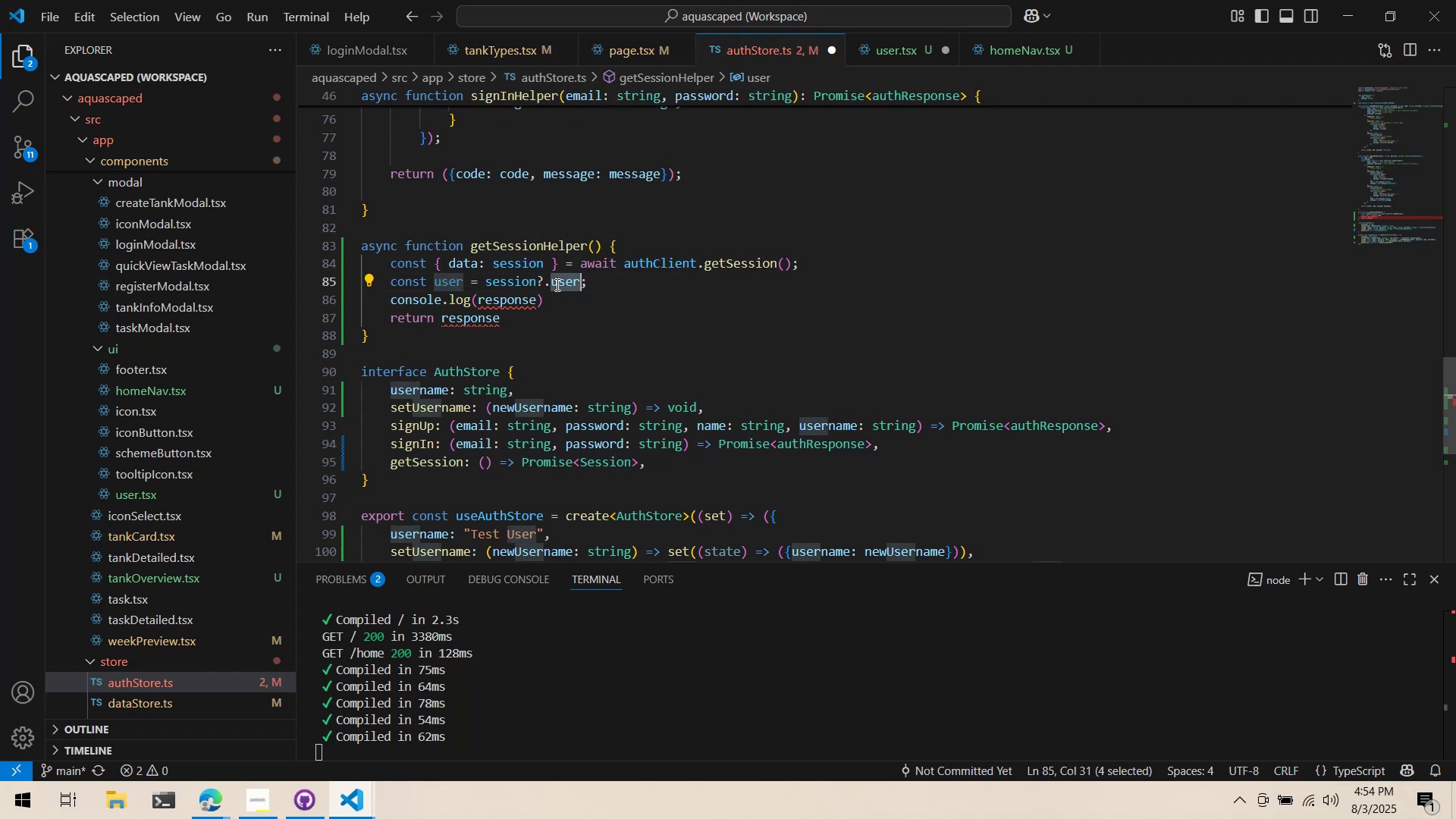 
key(Control+X)
 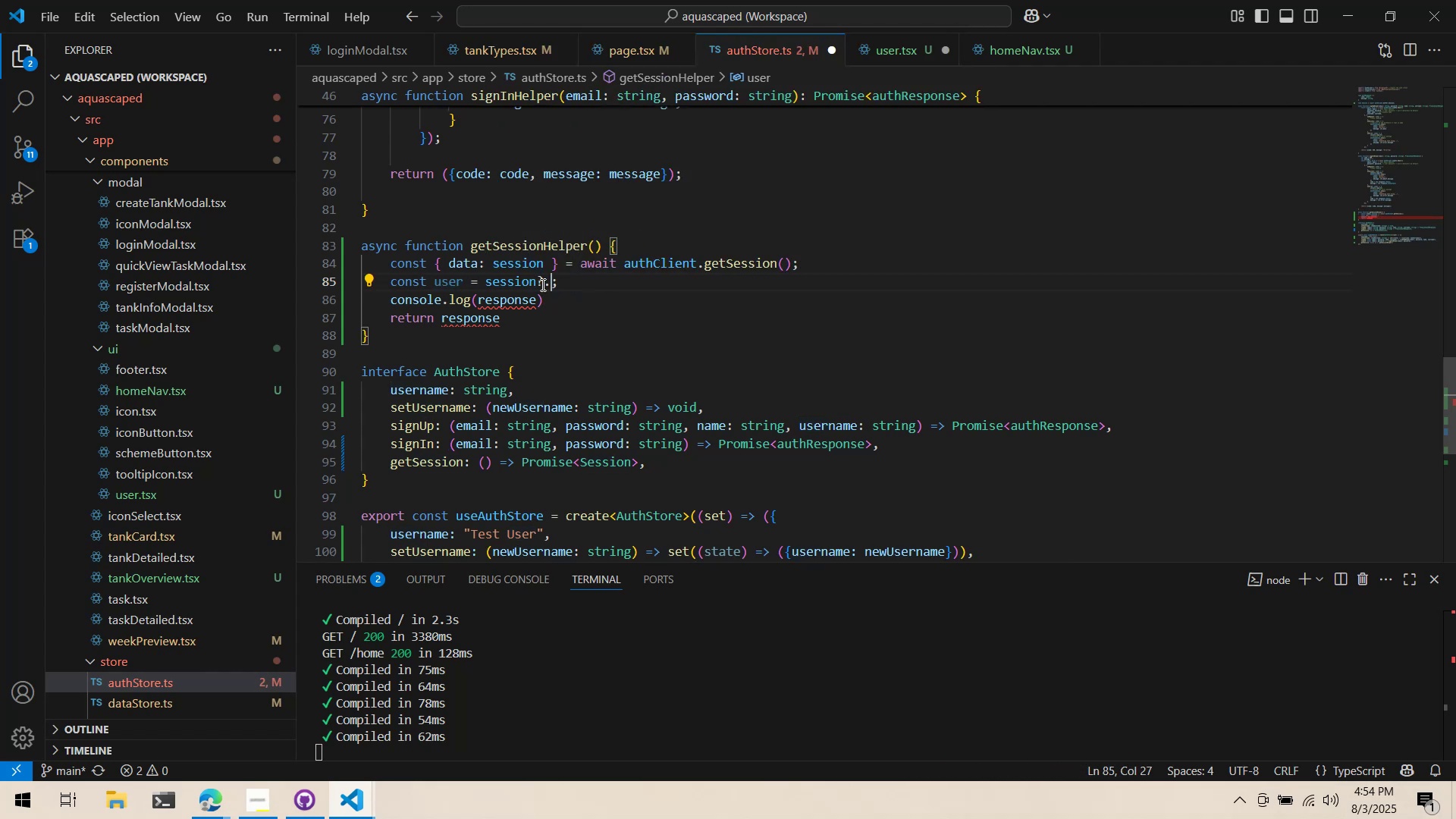 
left_click_drag(start_coordinate=[544, 284], to_coordinate=[548, 284])
 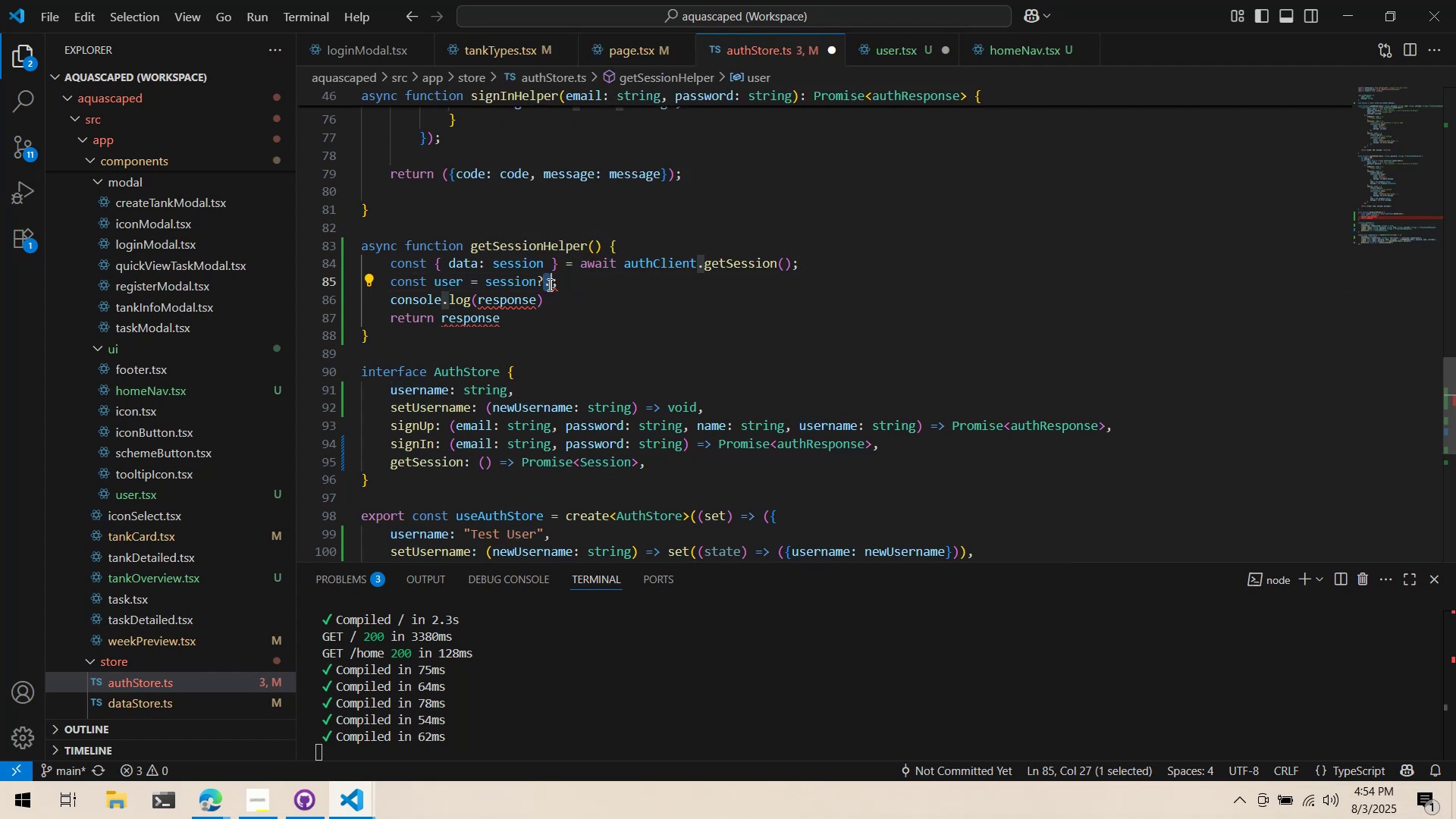 
key(Control+ControlLeft)
 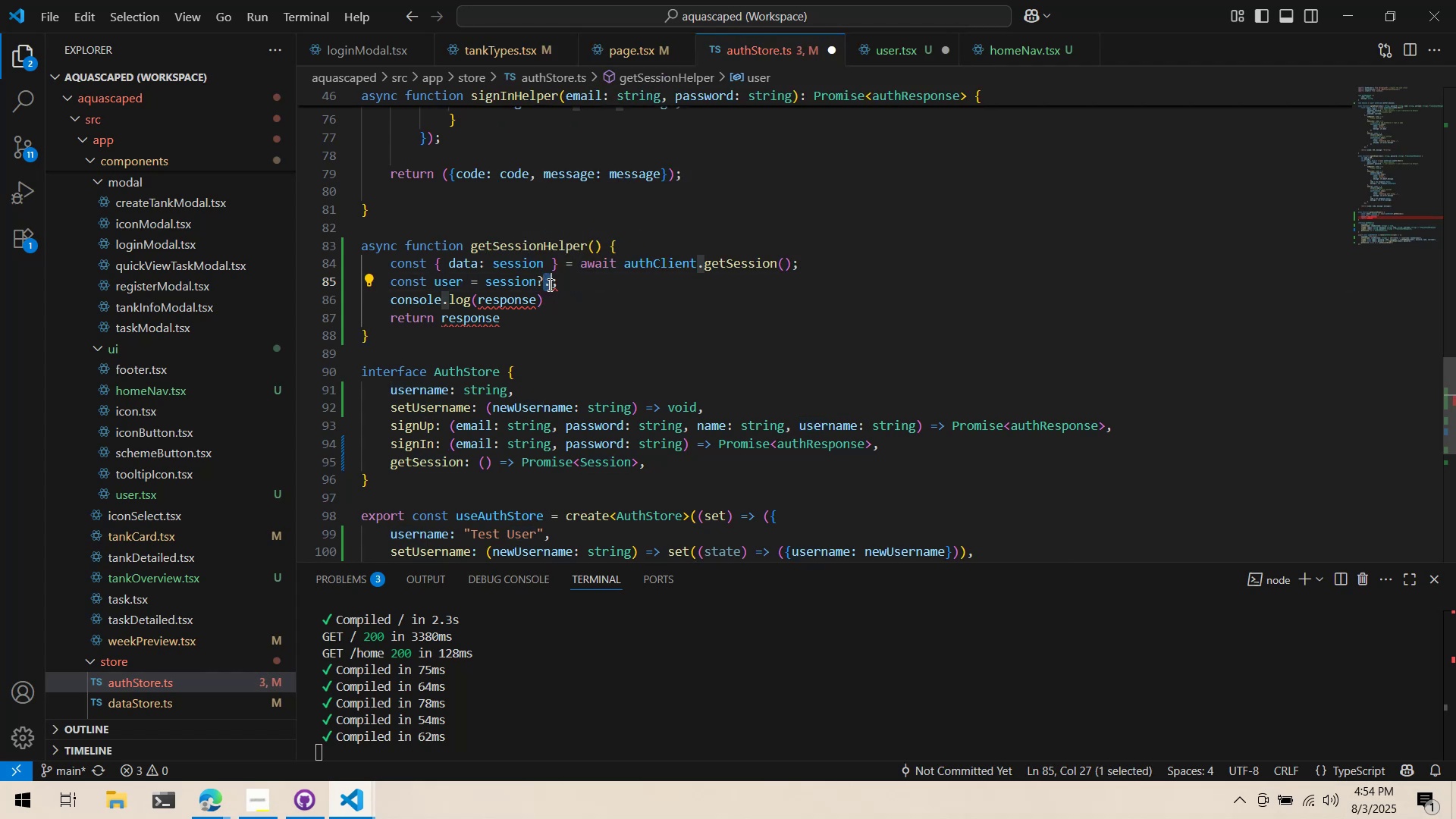 
key(Control+X)
 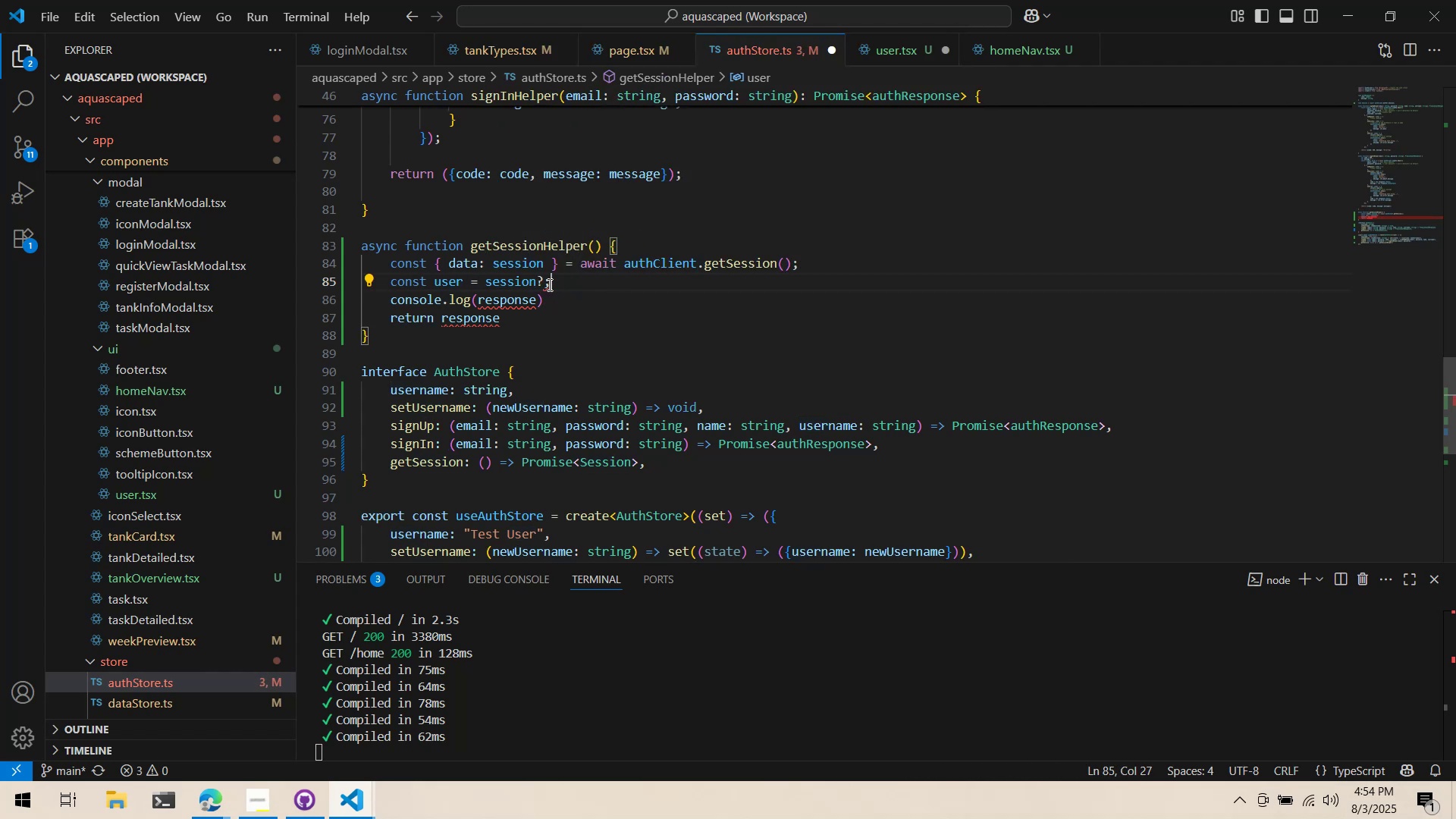 
double_click([548, 284])
 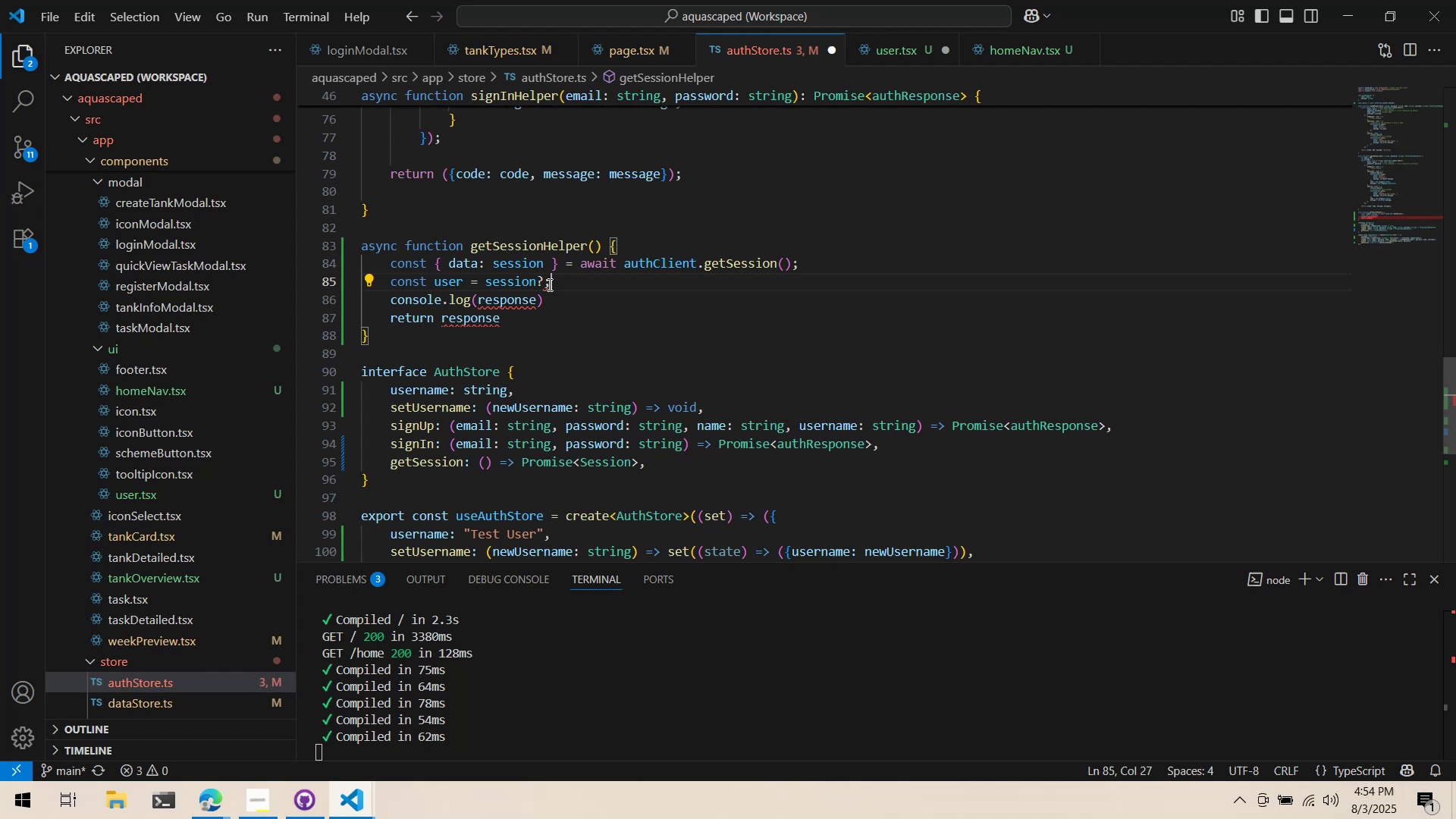 
triple_click([548, 284])
 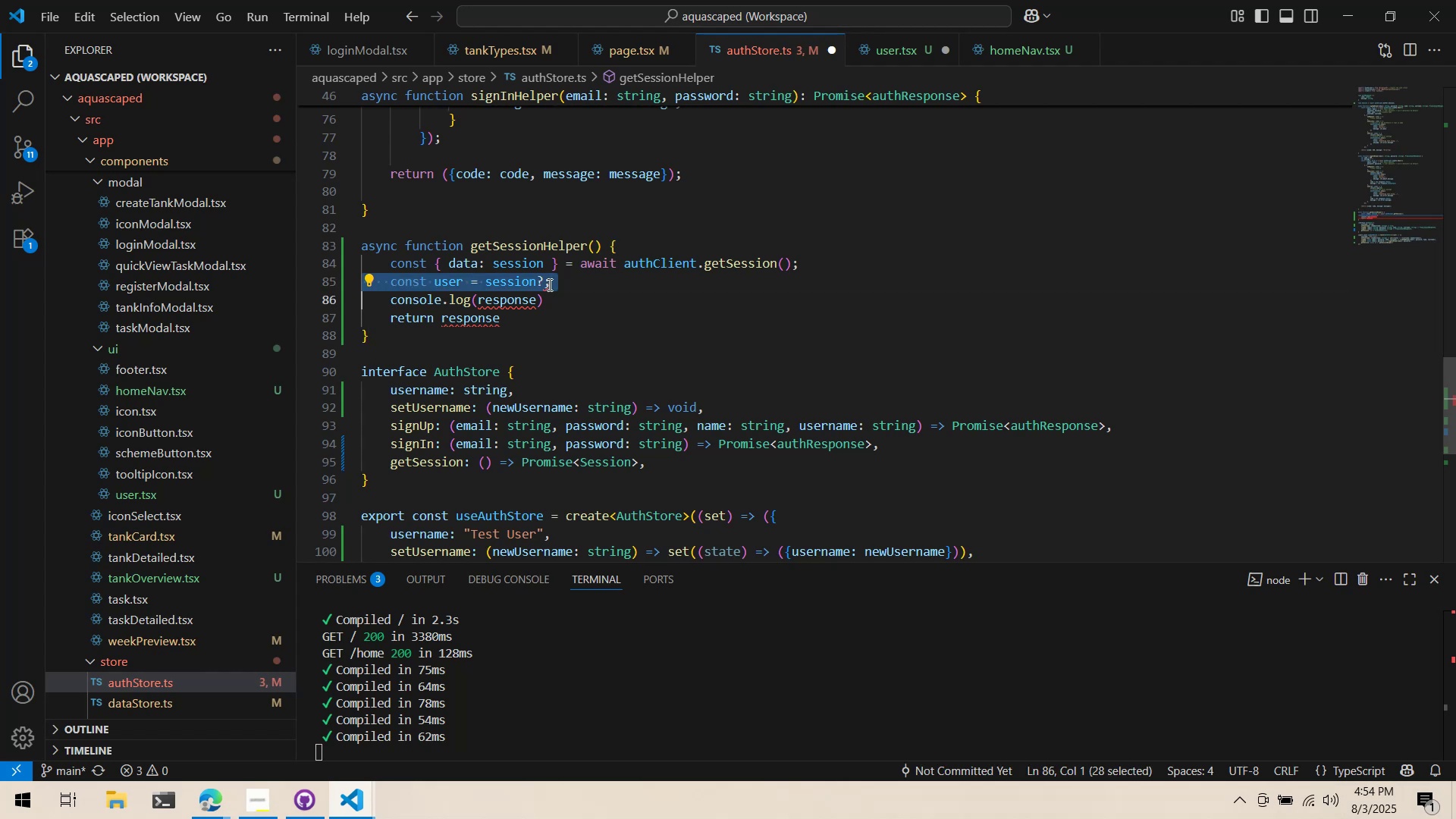 
triple_click([548, 284])
 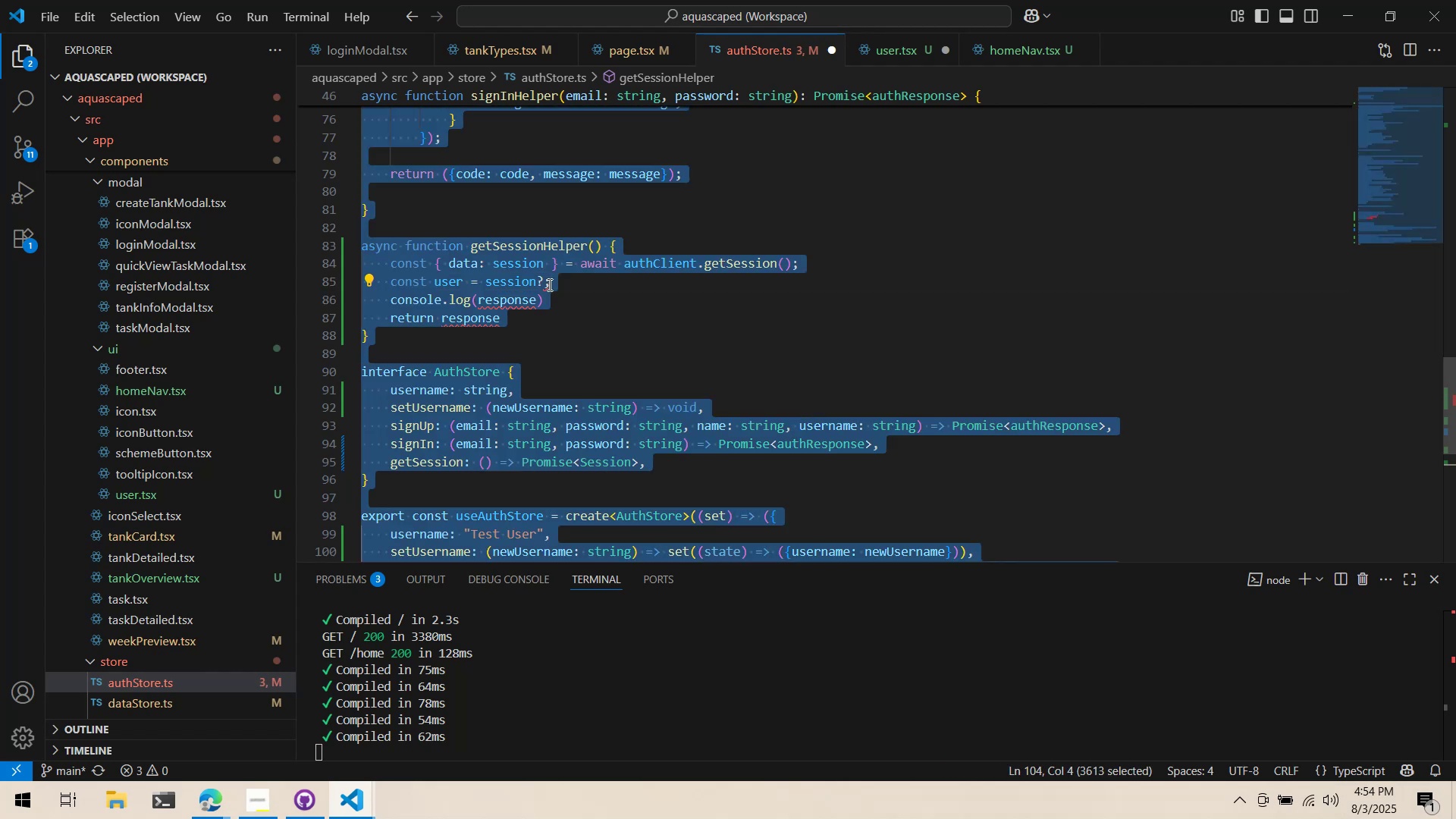 
key(Control+ControlLeft)
 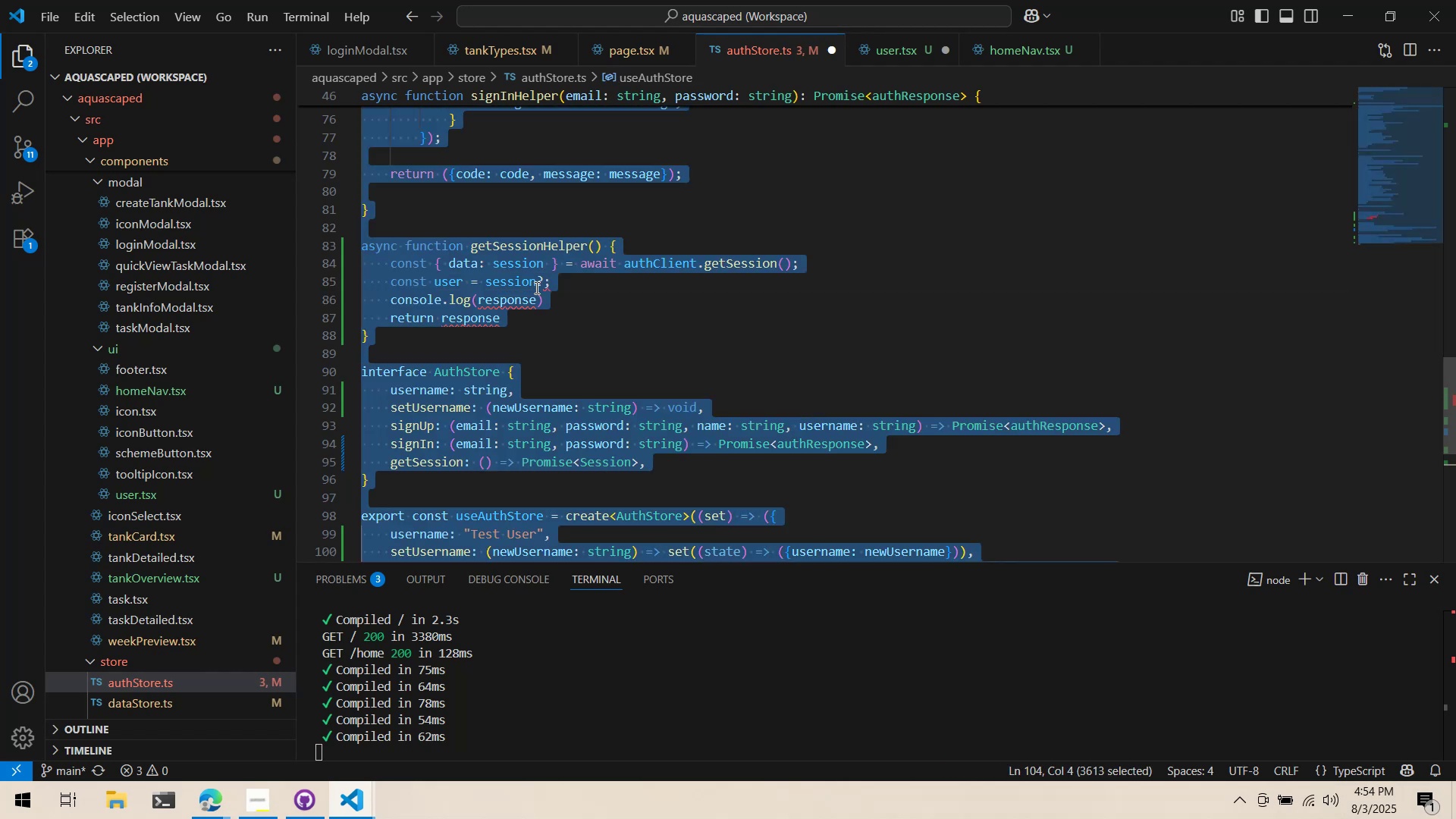 
triple_click([535, 287])
 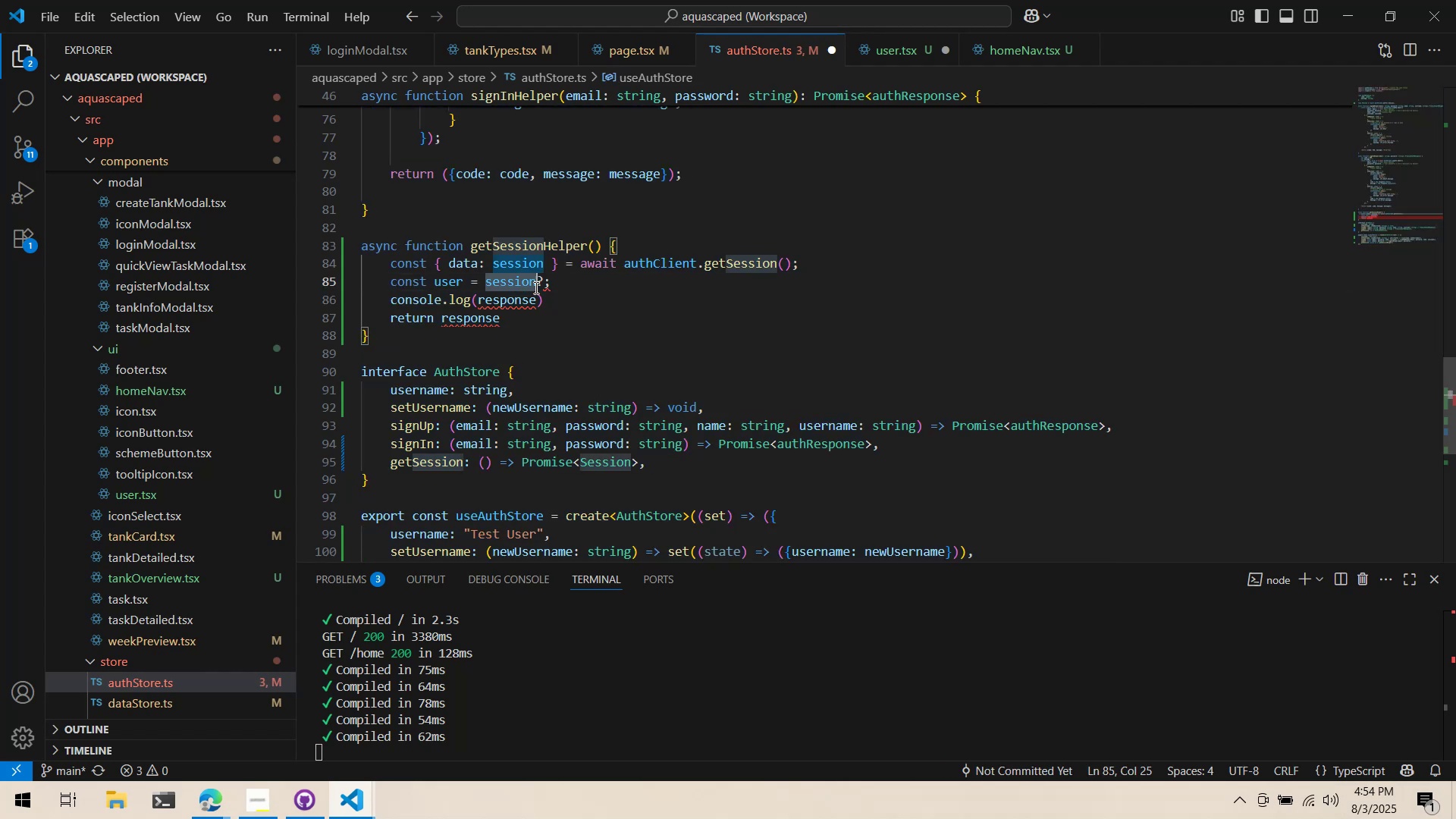 
triple_click([535, 287])
 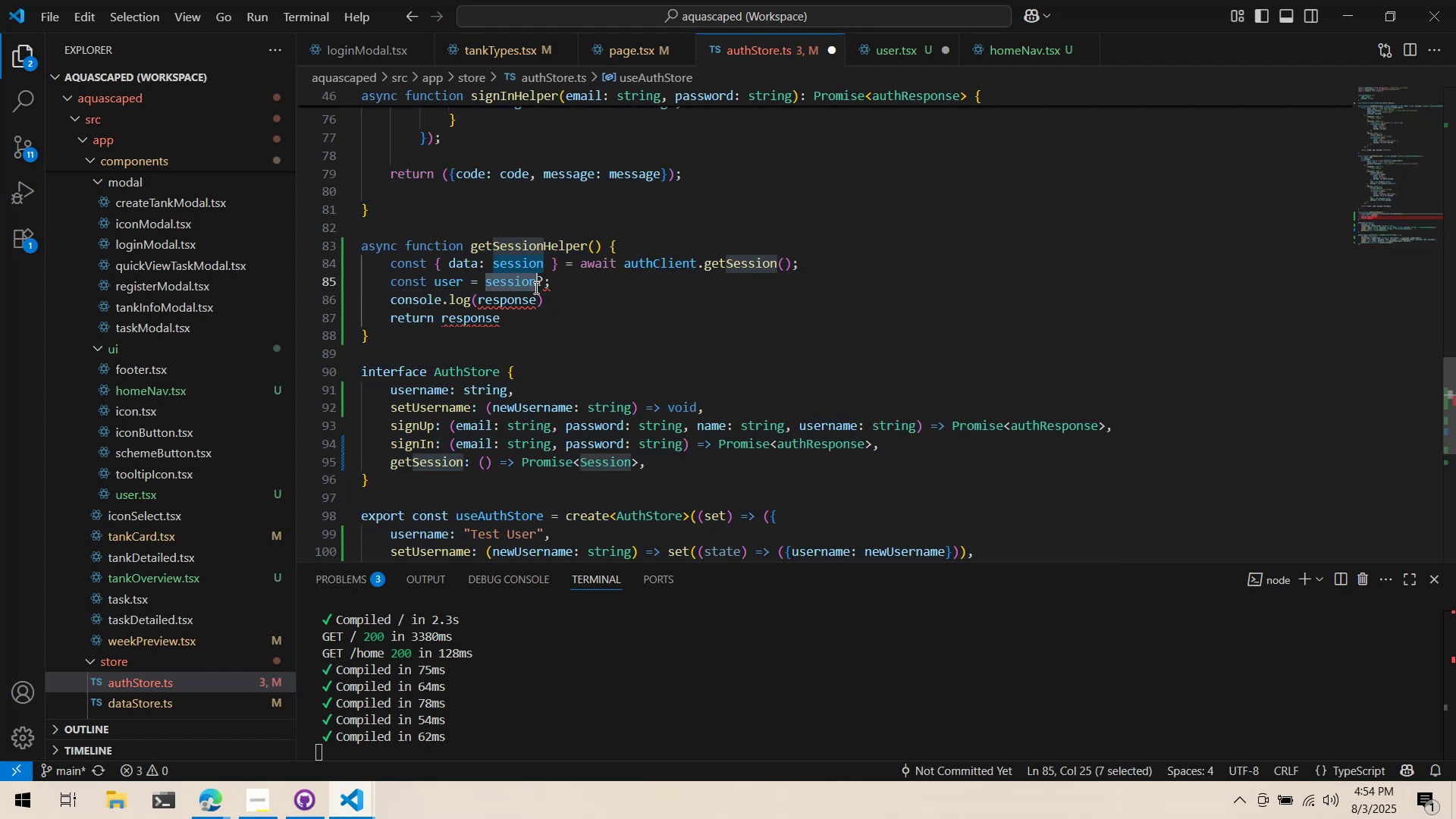 
triple_click([535, 287])
 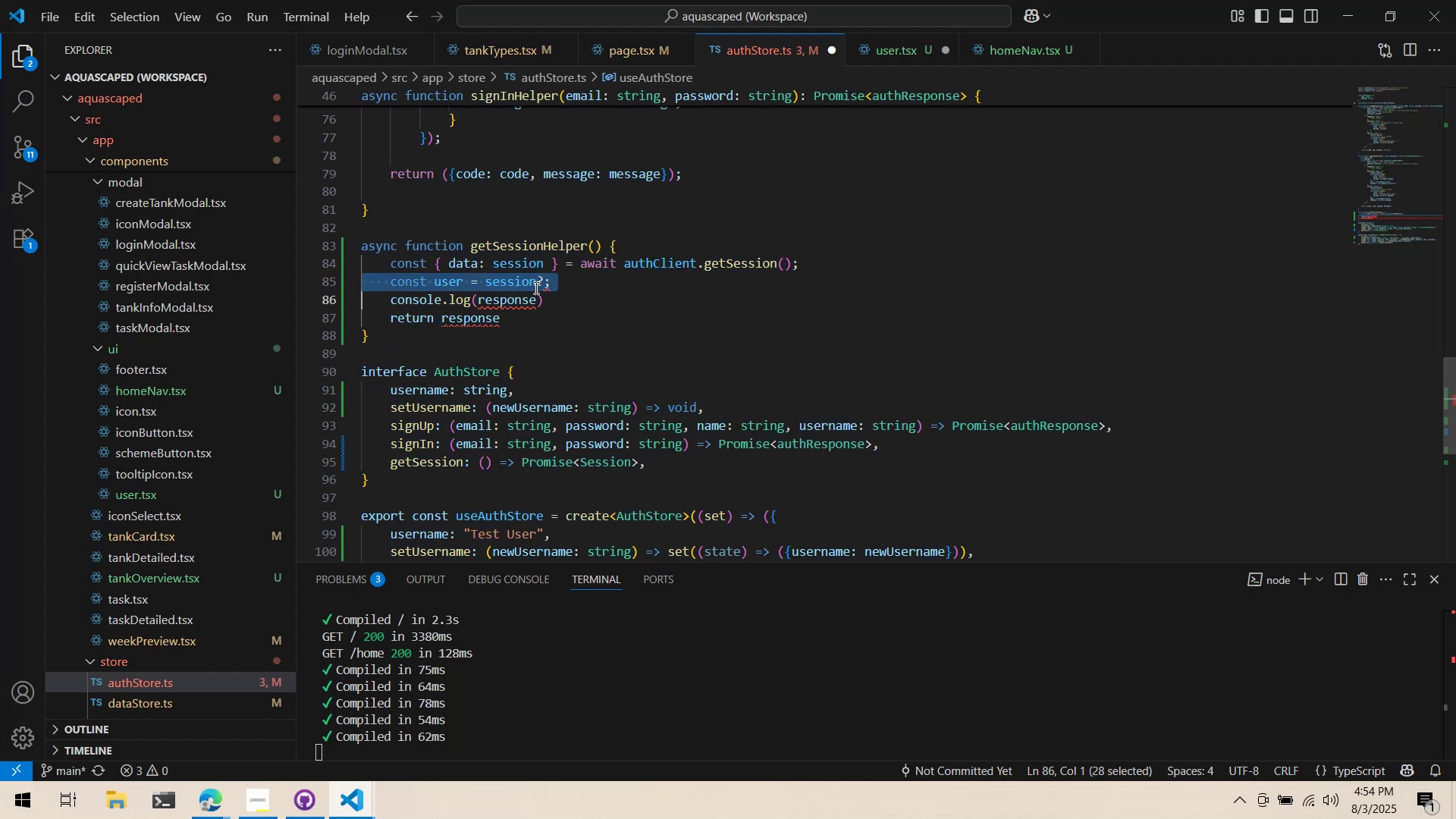 
key(Control+ControlLeft)
 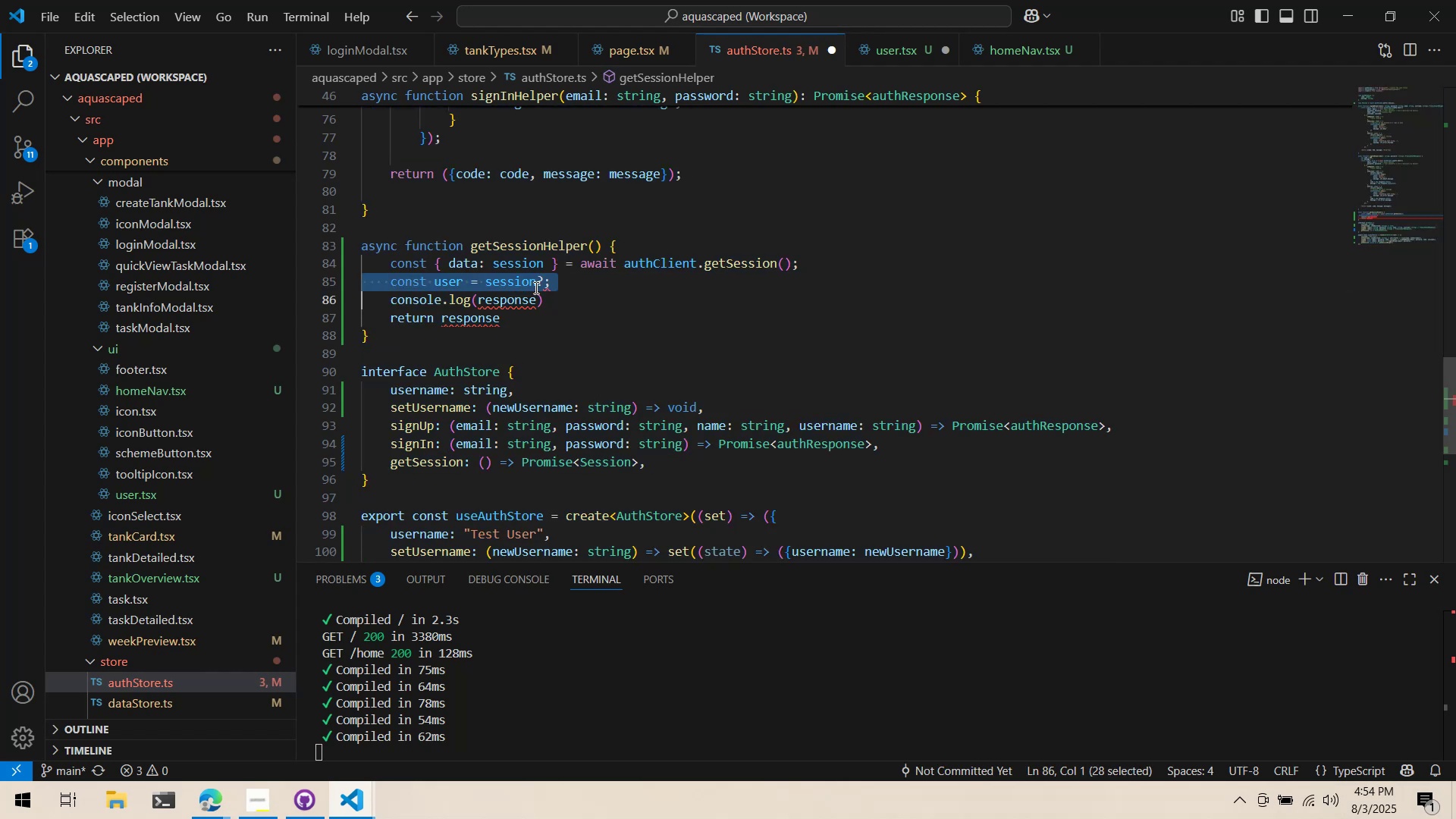 
key(Control+X)
 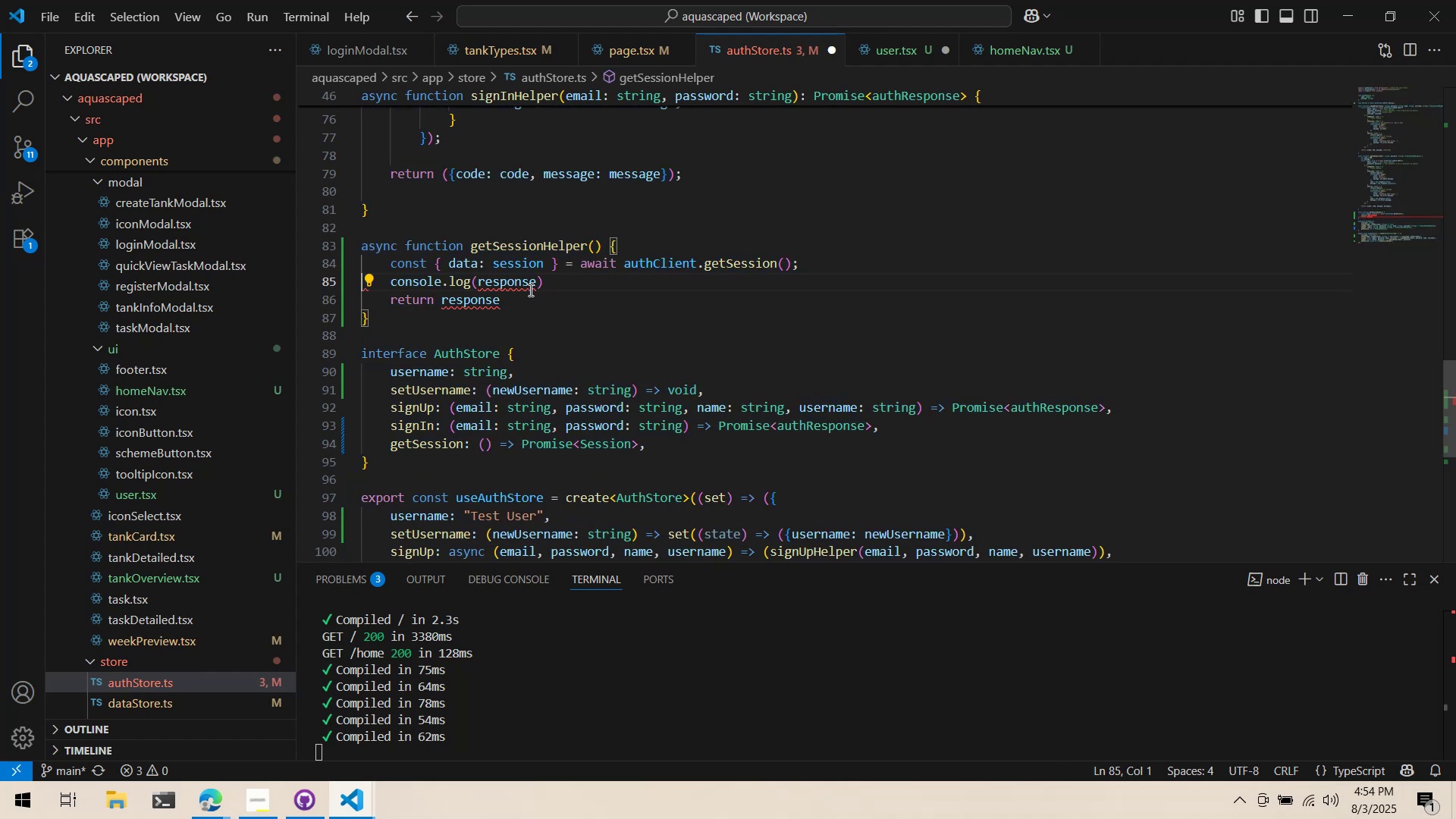 
triple_click([529, 290])
 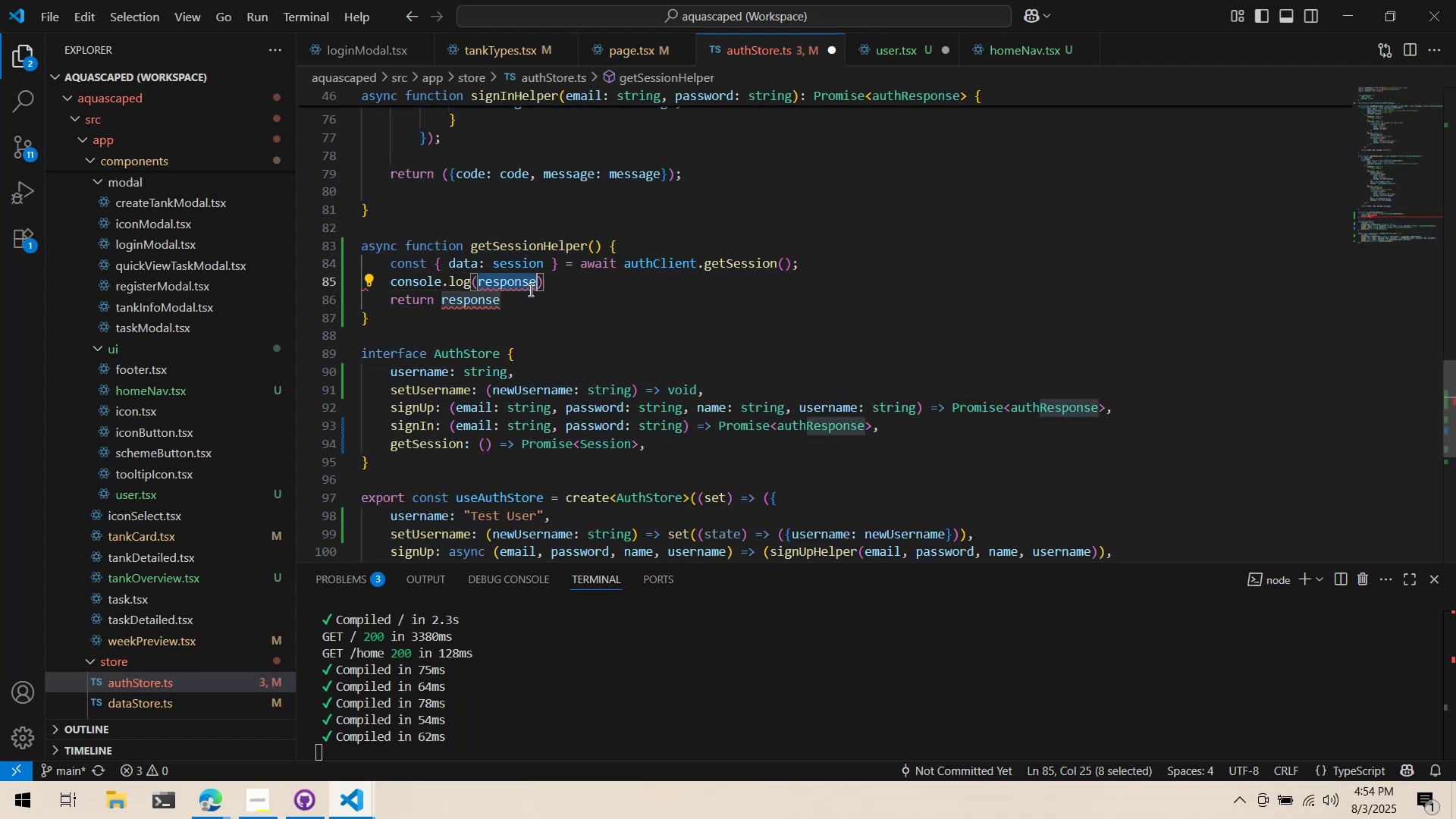 
triple_click([529, 290])
 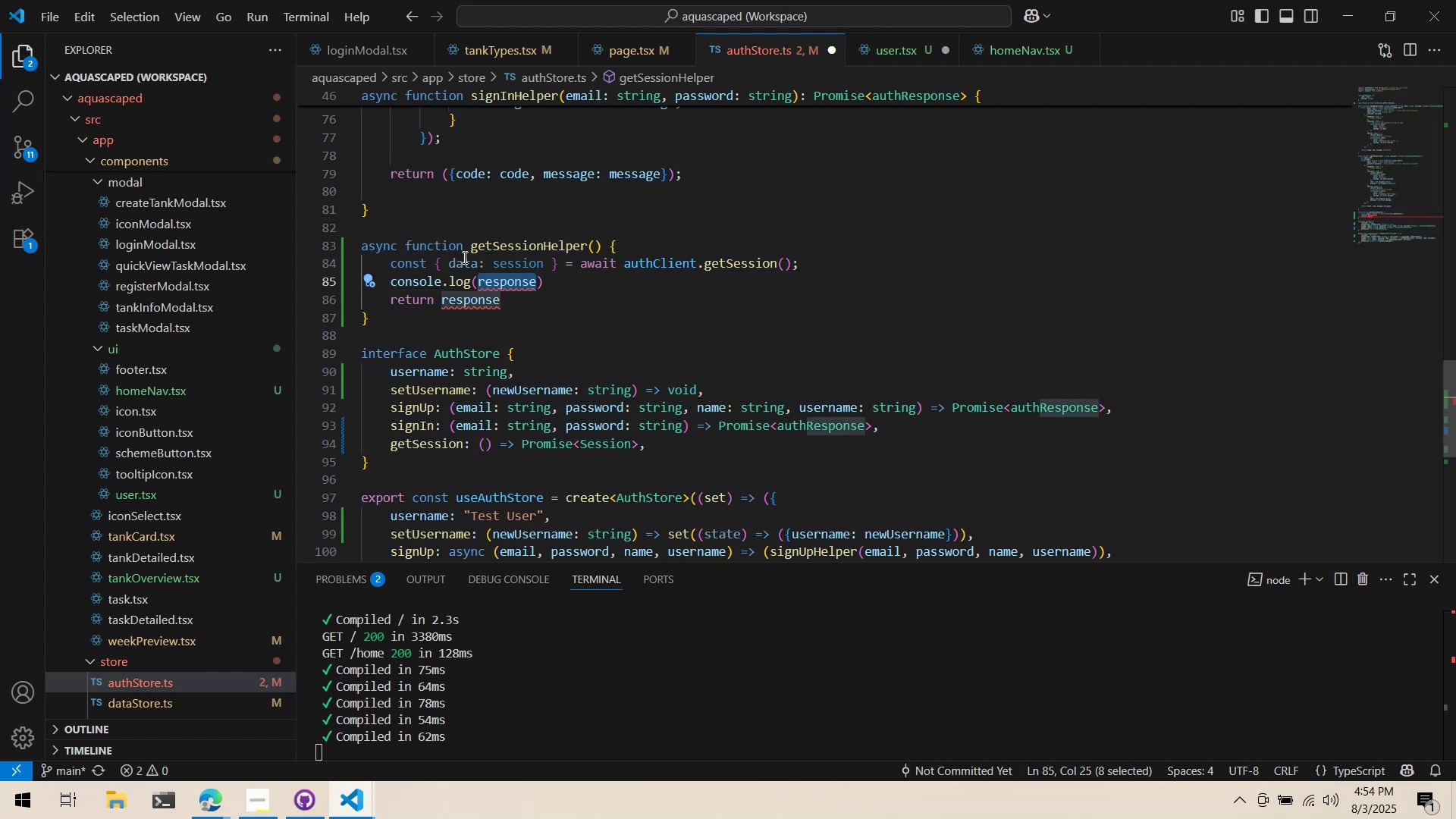 
double_click([462, 257])
 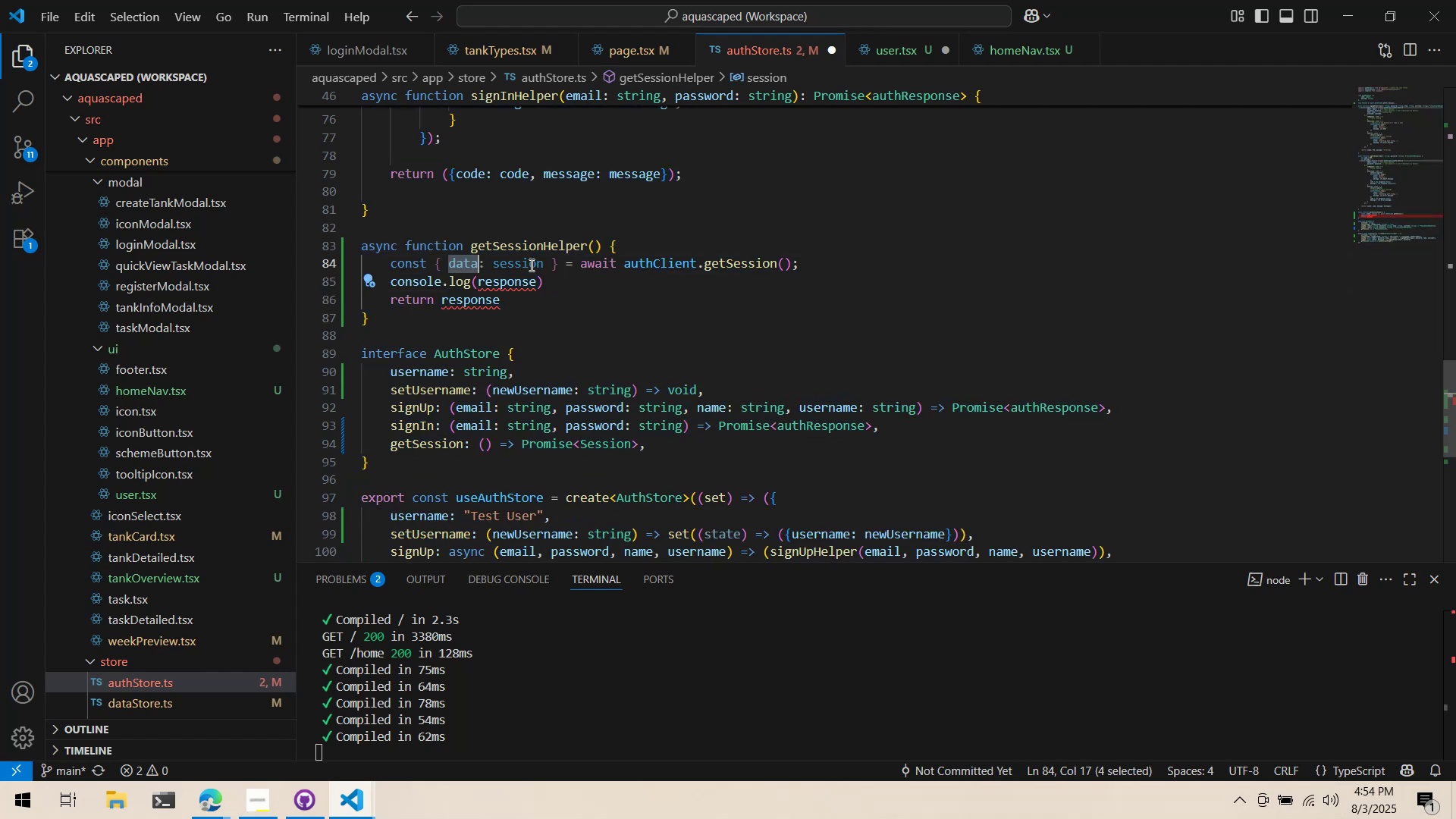 
triple_click([530, 264])
 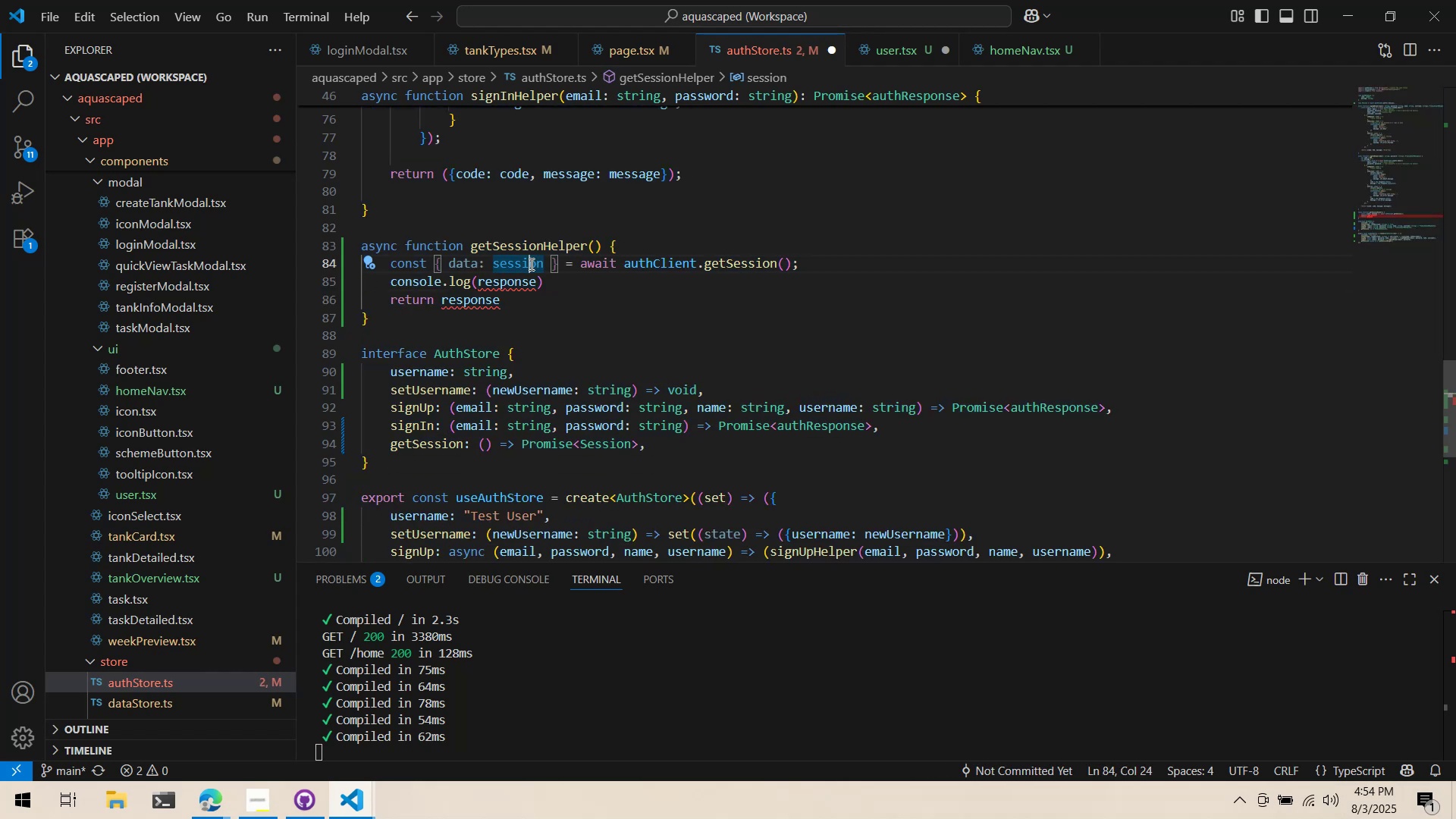 
triple_click([530, 264])
 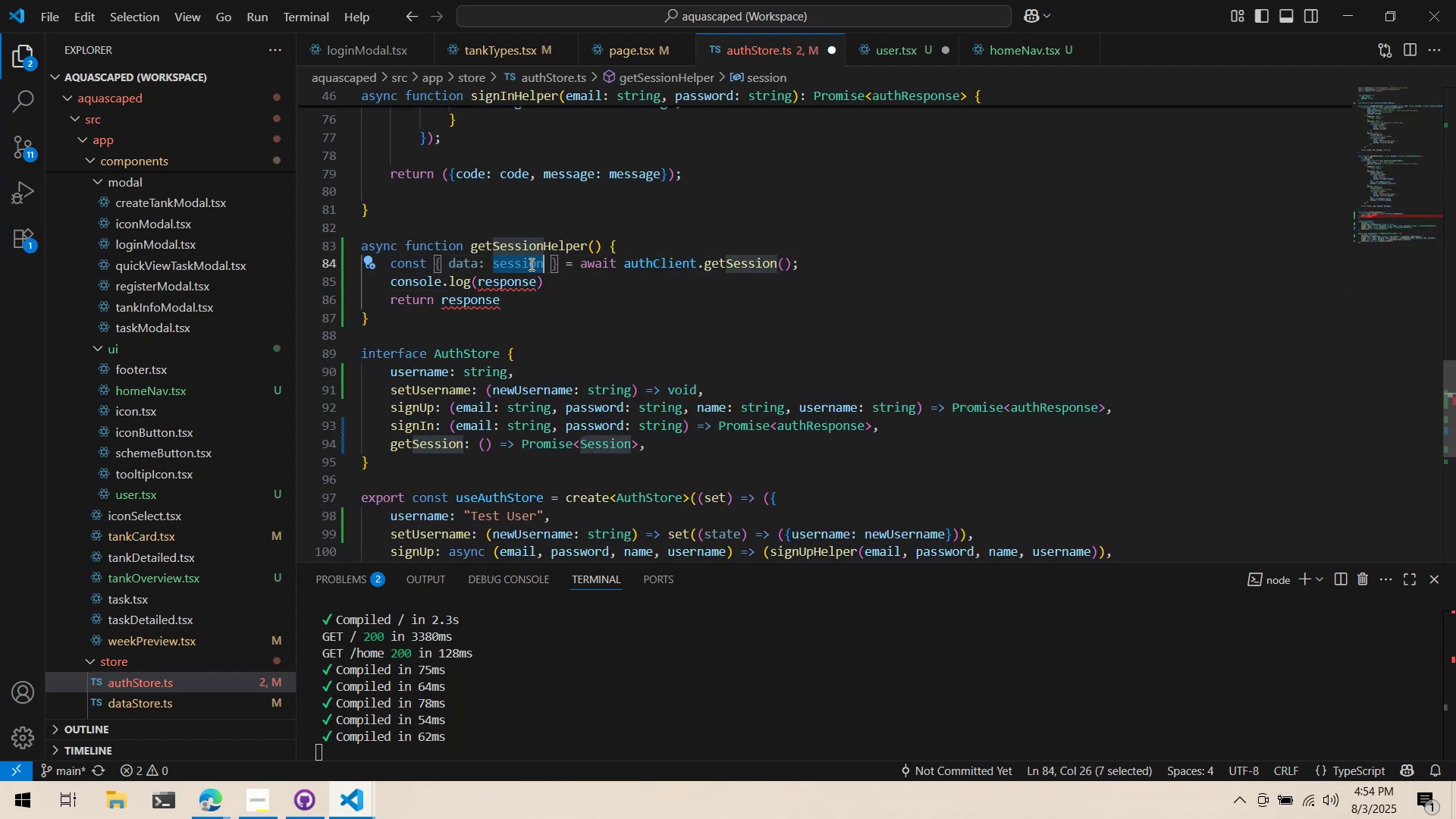 
key(Control+ControlLeft)
 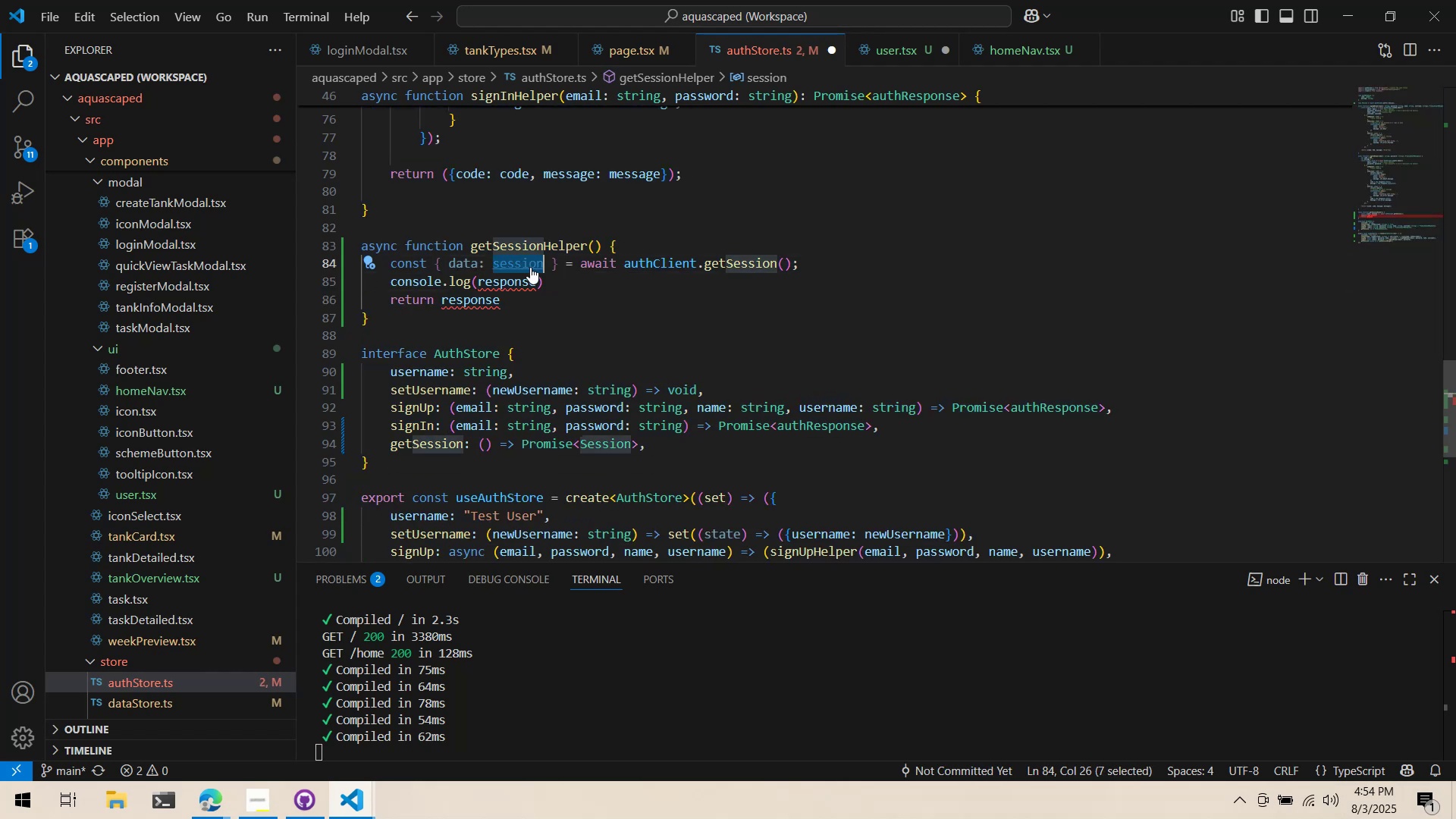 
key(Control+C)
 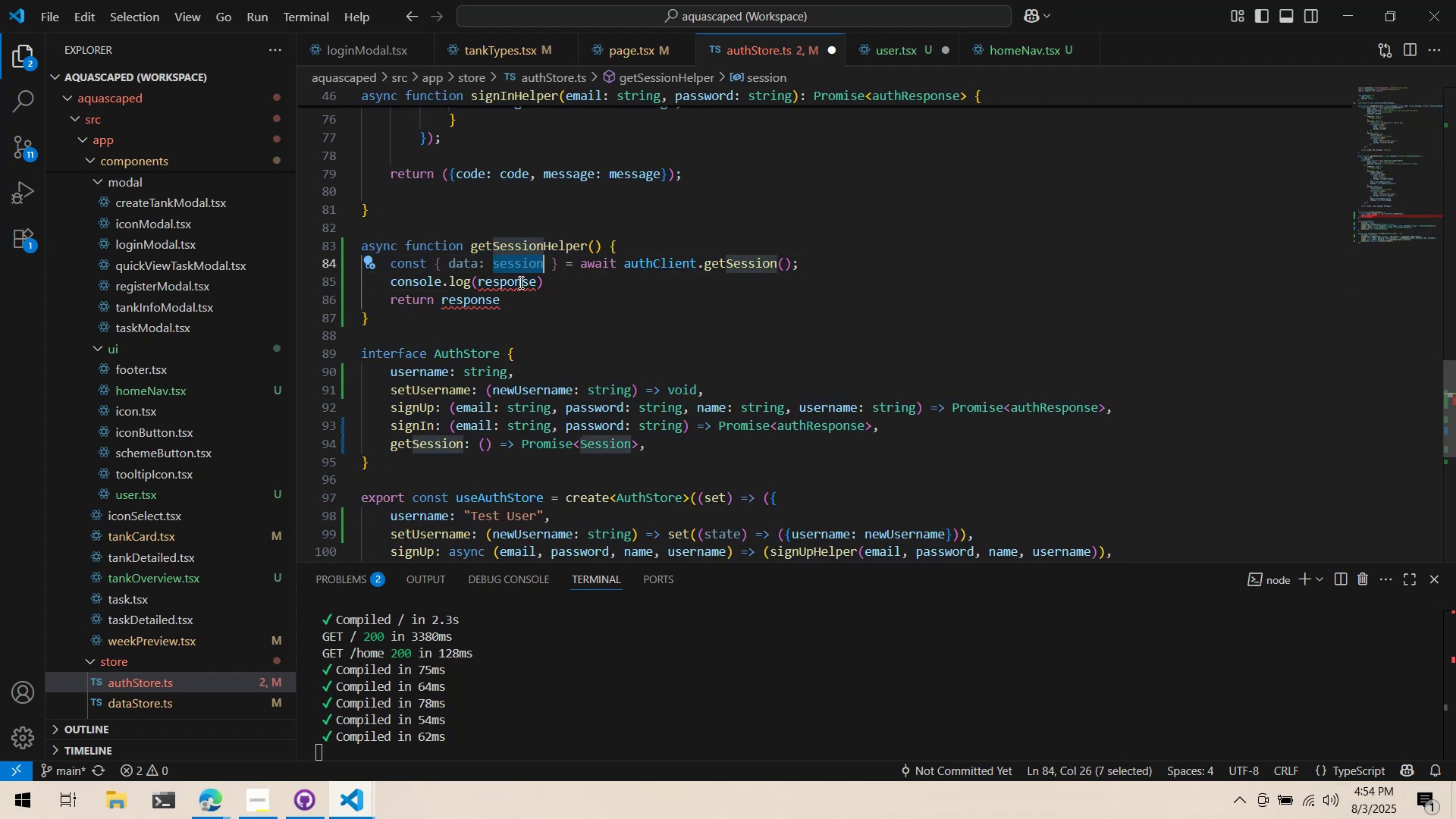 
triple_click([519, 282])
 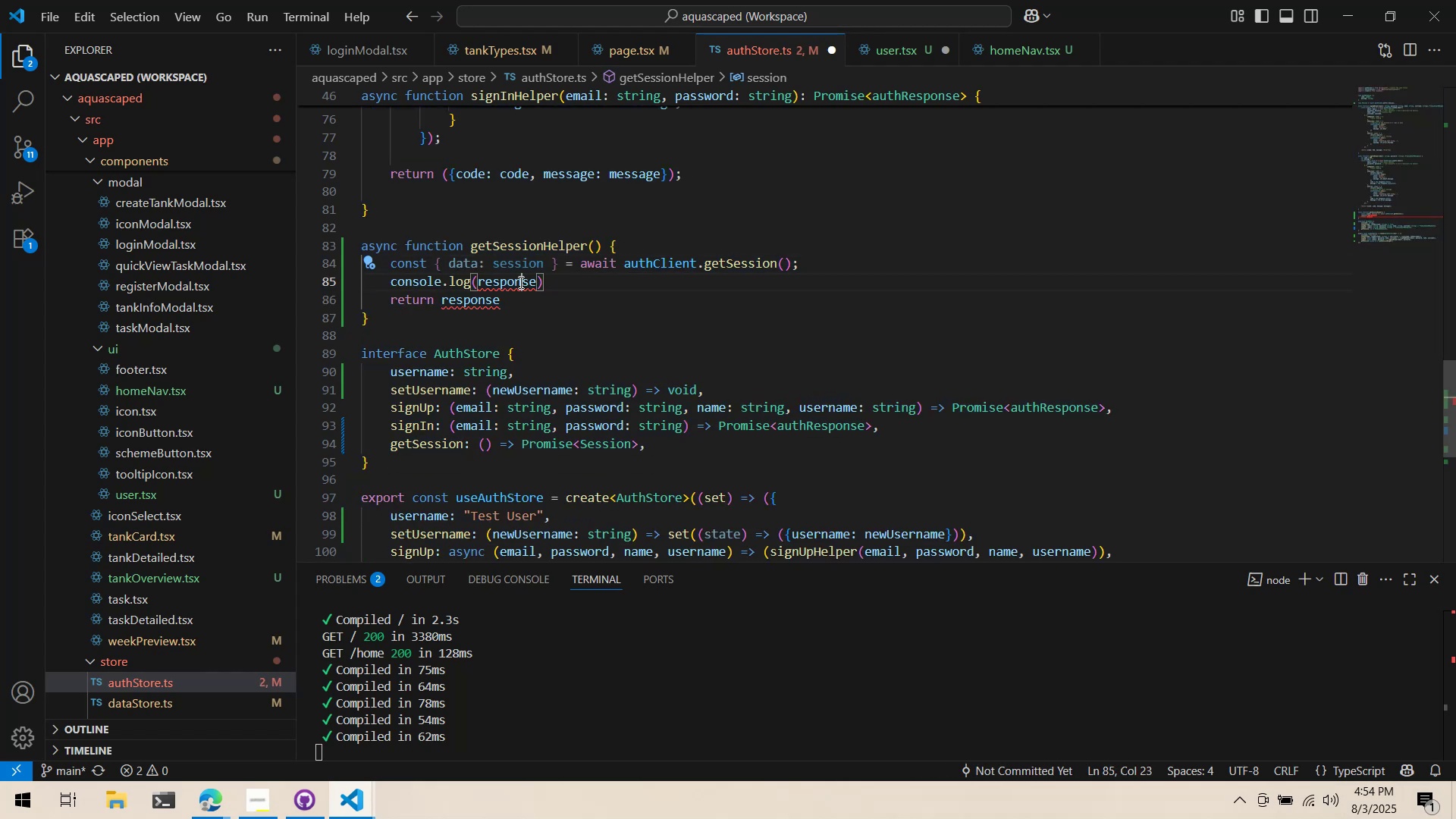 
triple_click([519, 282])
 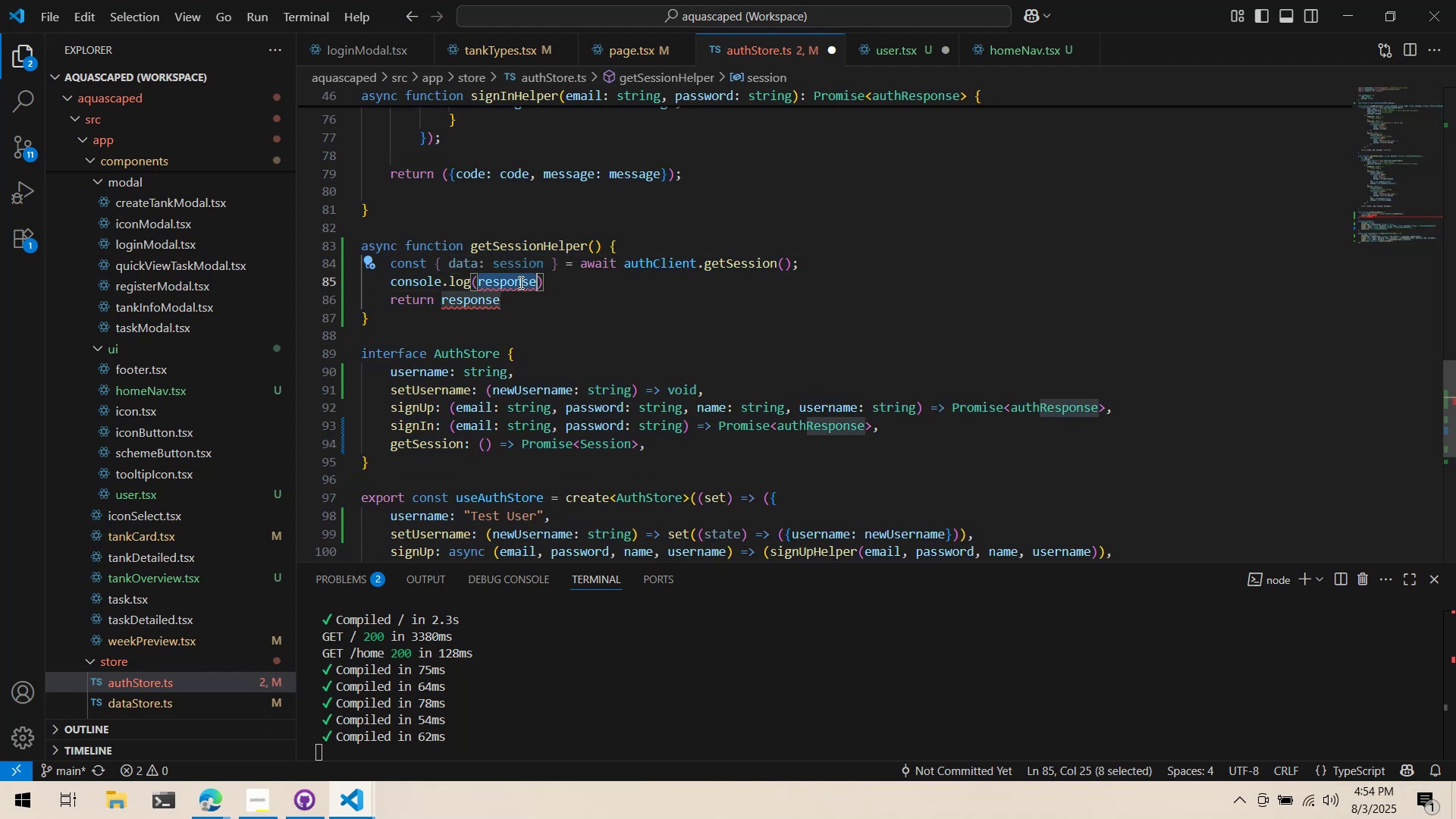 
key(Control+ControlLeft)
 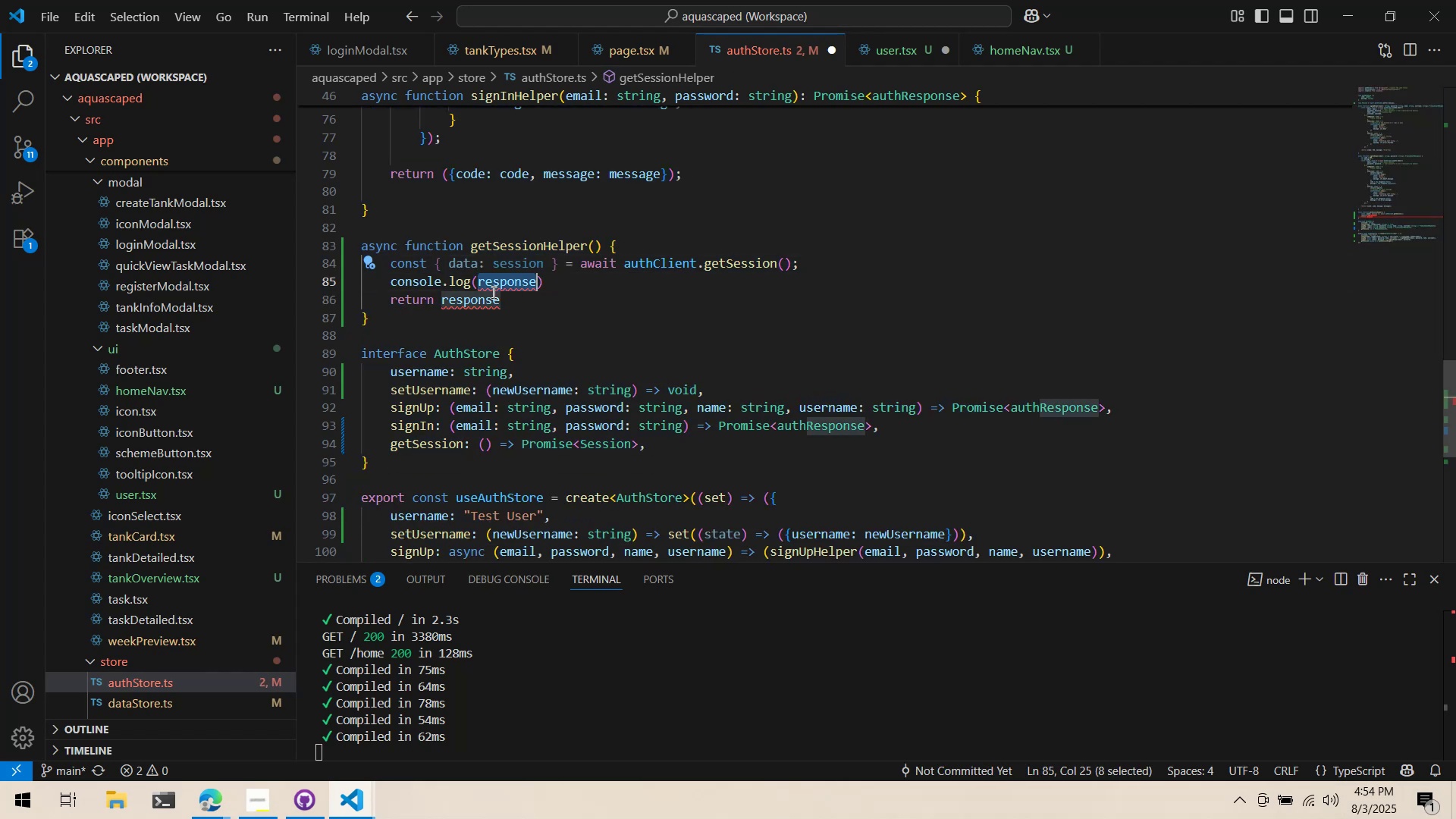 
key(Control+V)
 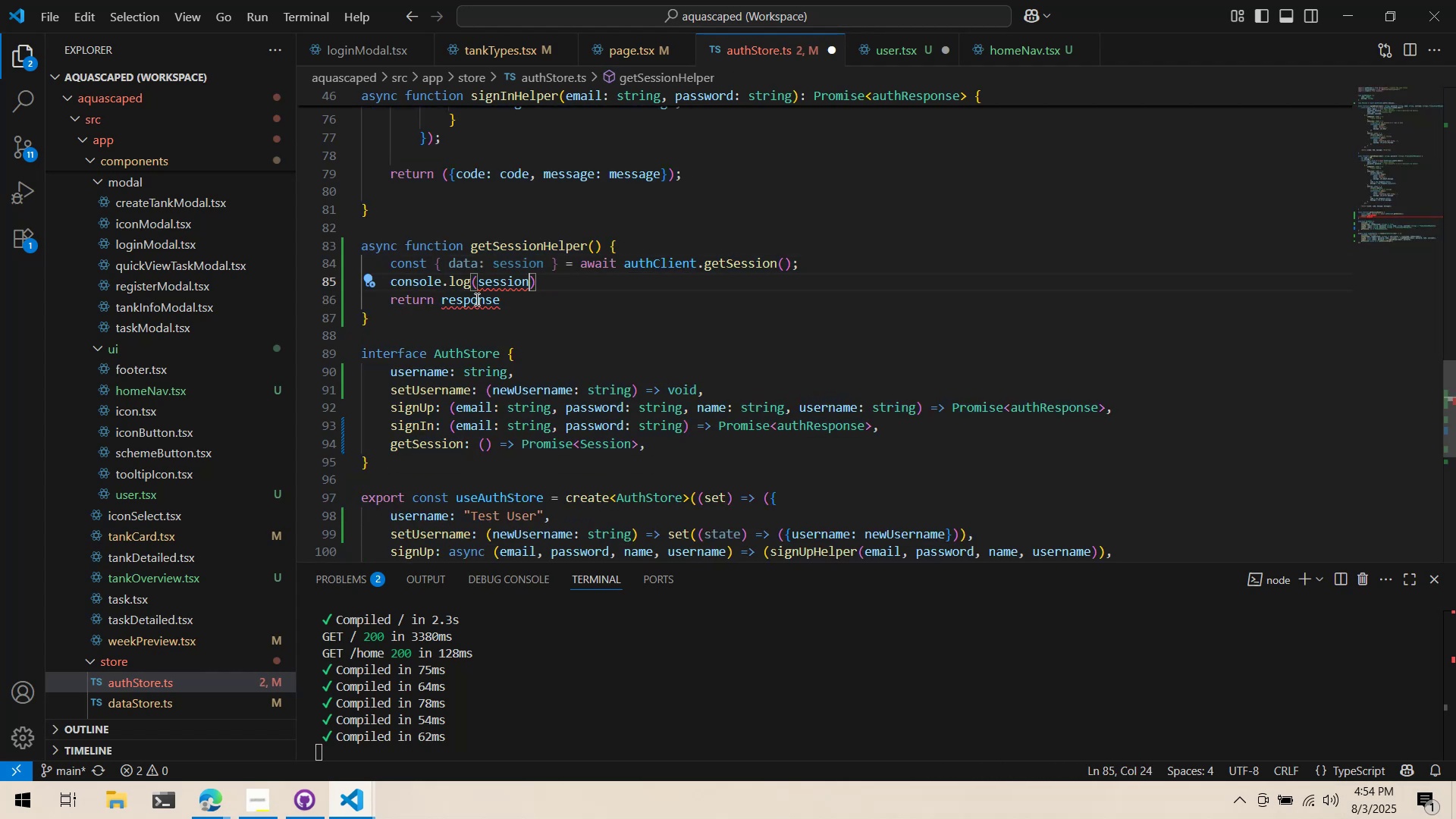 
triple_click([475, 299])
 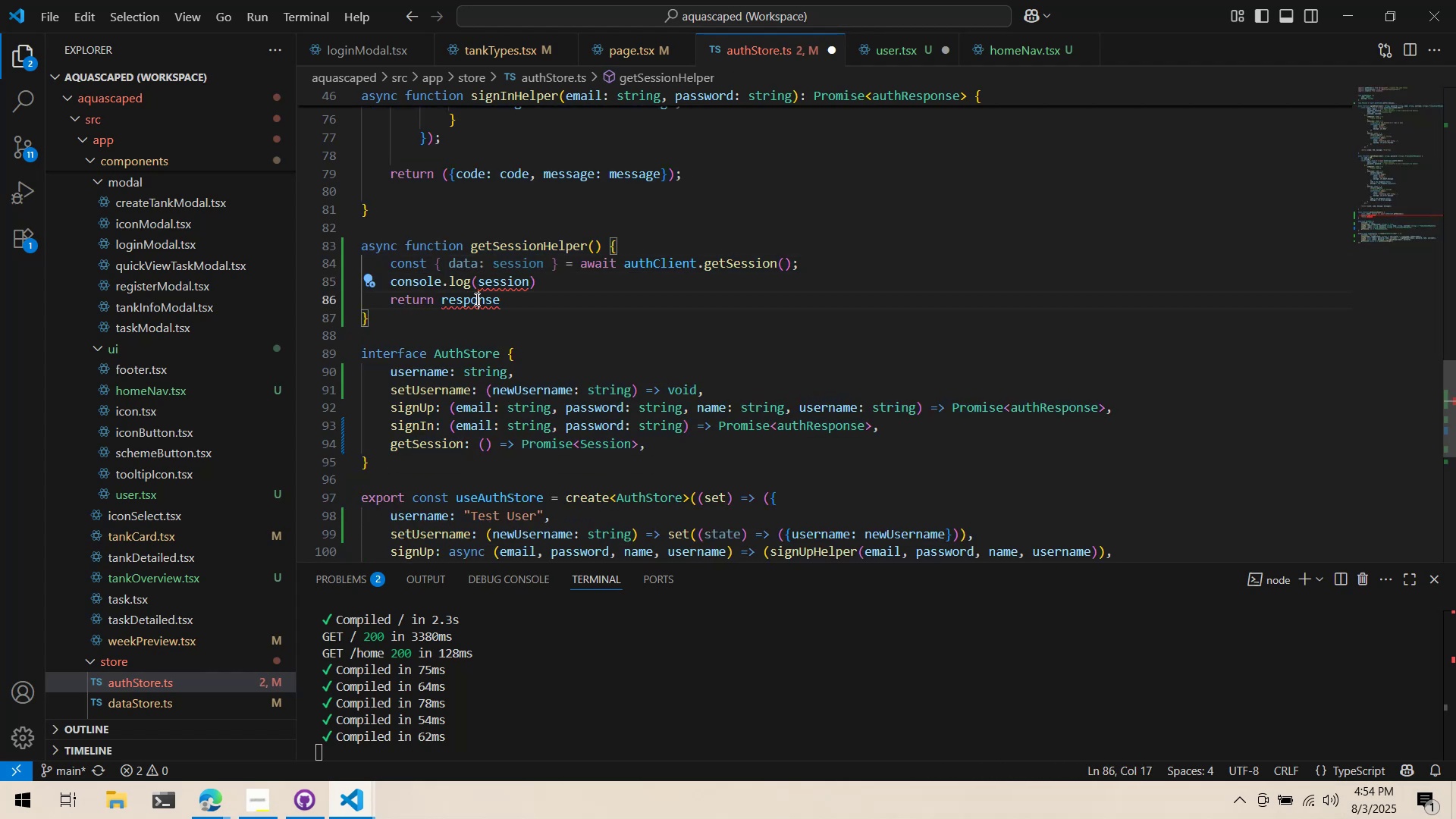 
triple_click([475, 299])
 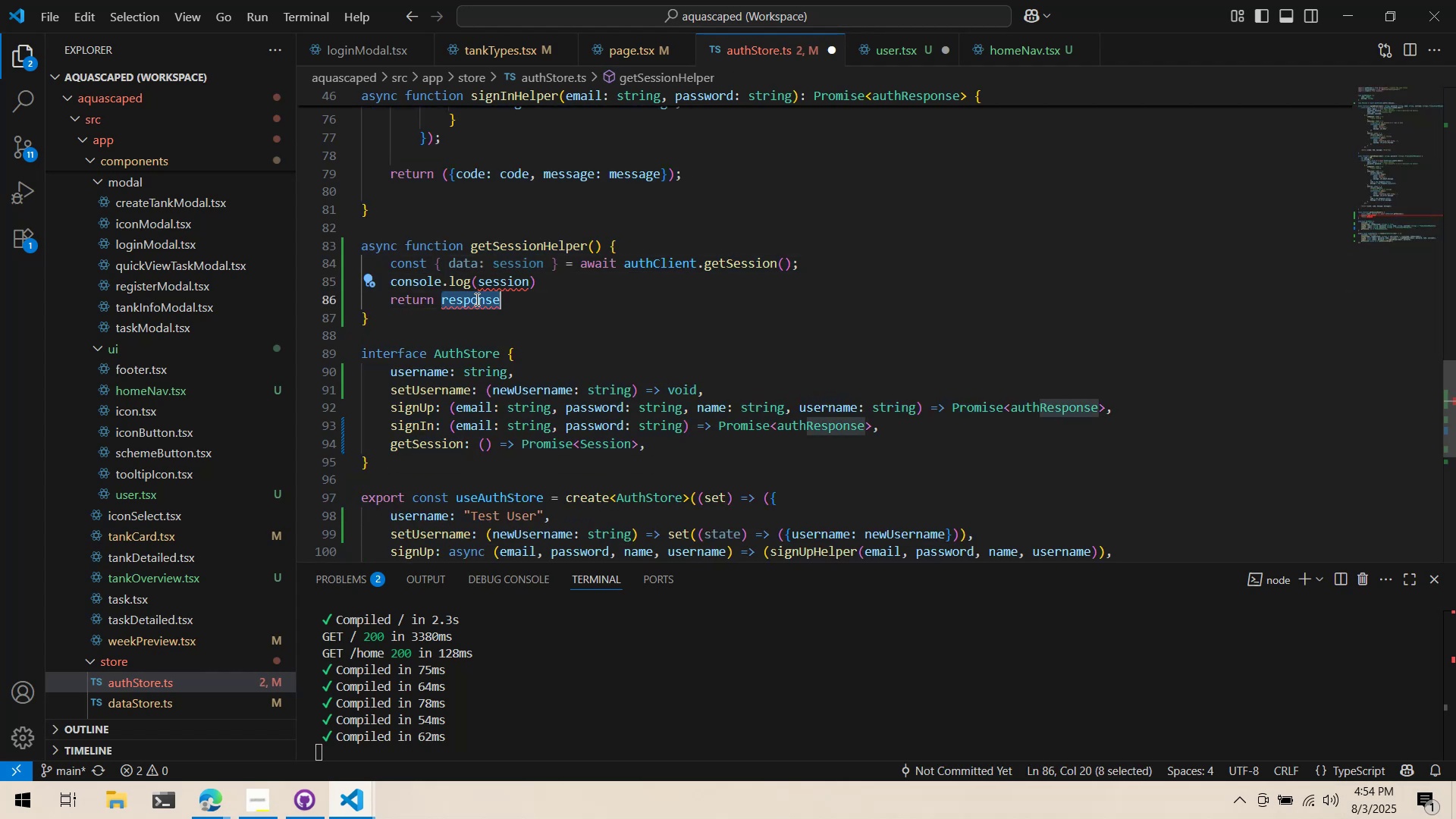 
key(Control+V)
 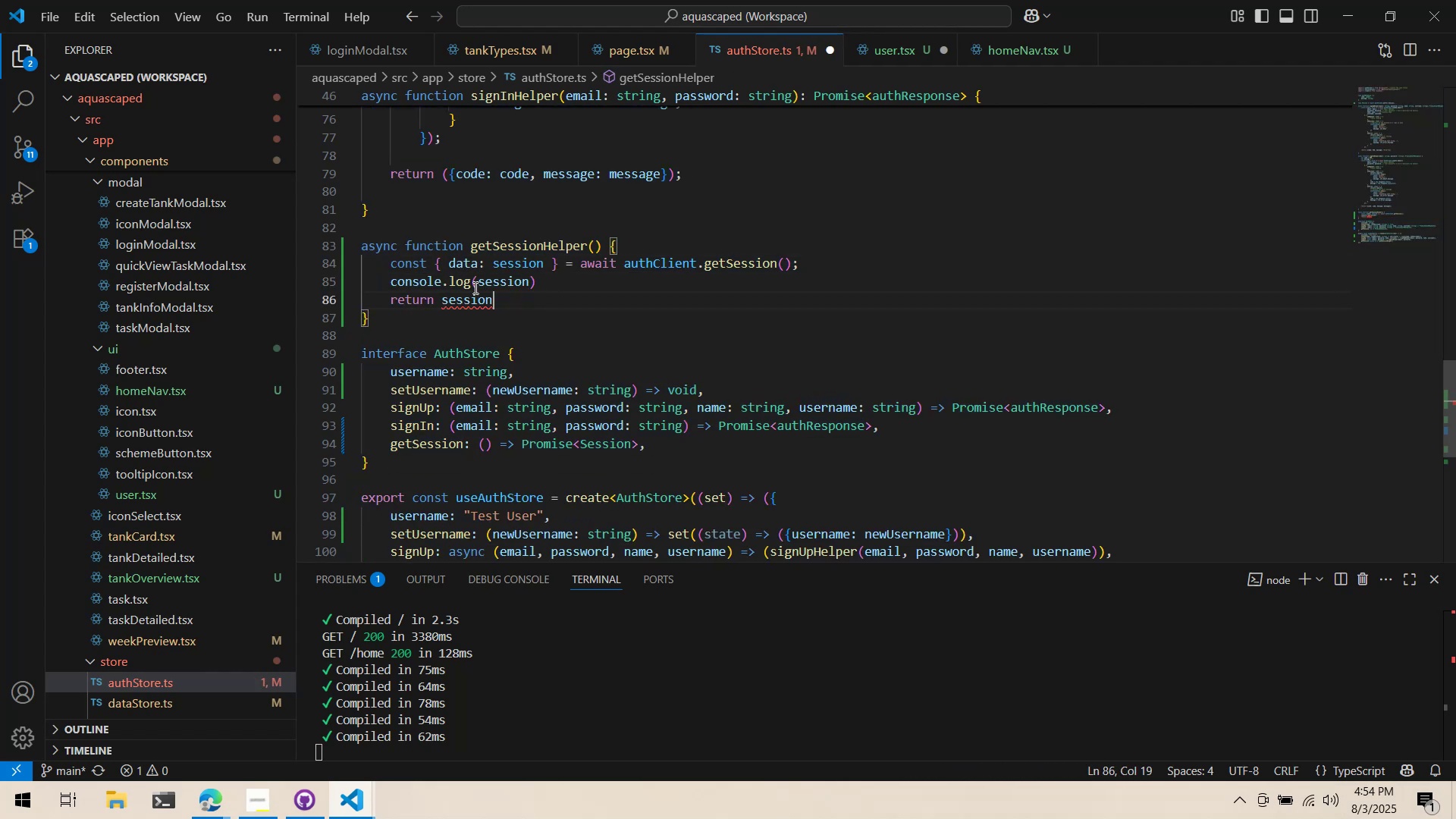 
mouse_move([491, 285])
 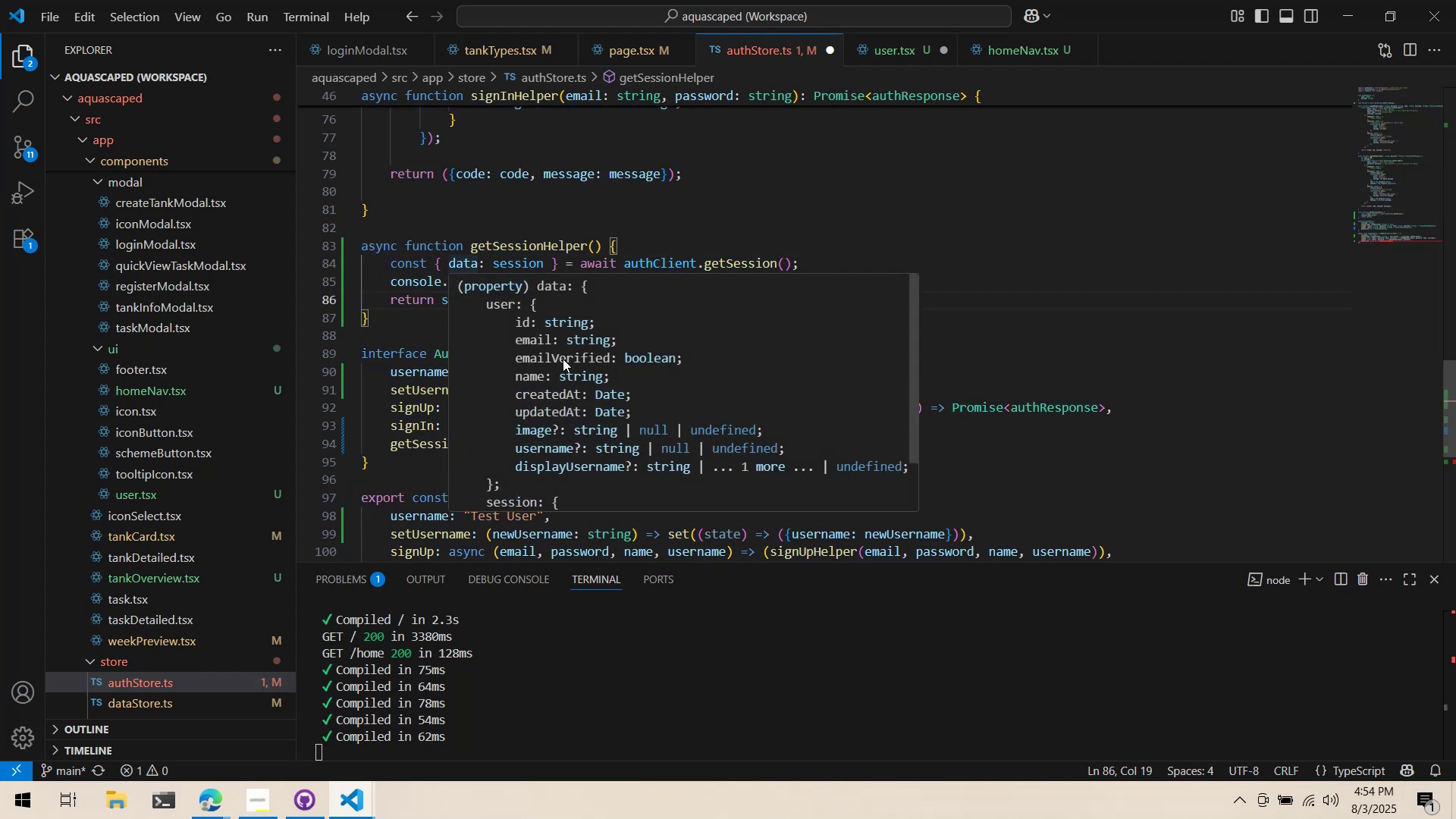 
scroll: coordinate [566, 362], scroll_direction: down, amount: 3.0
 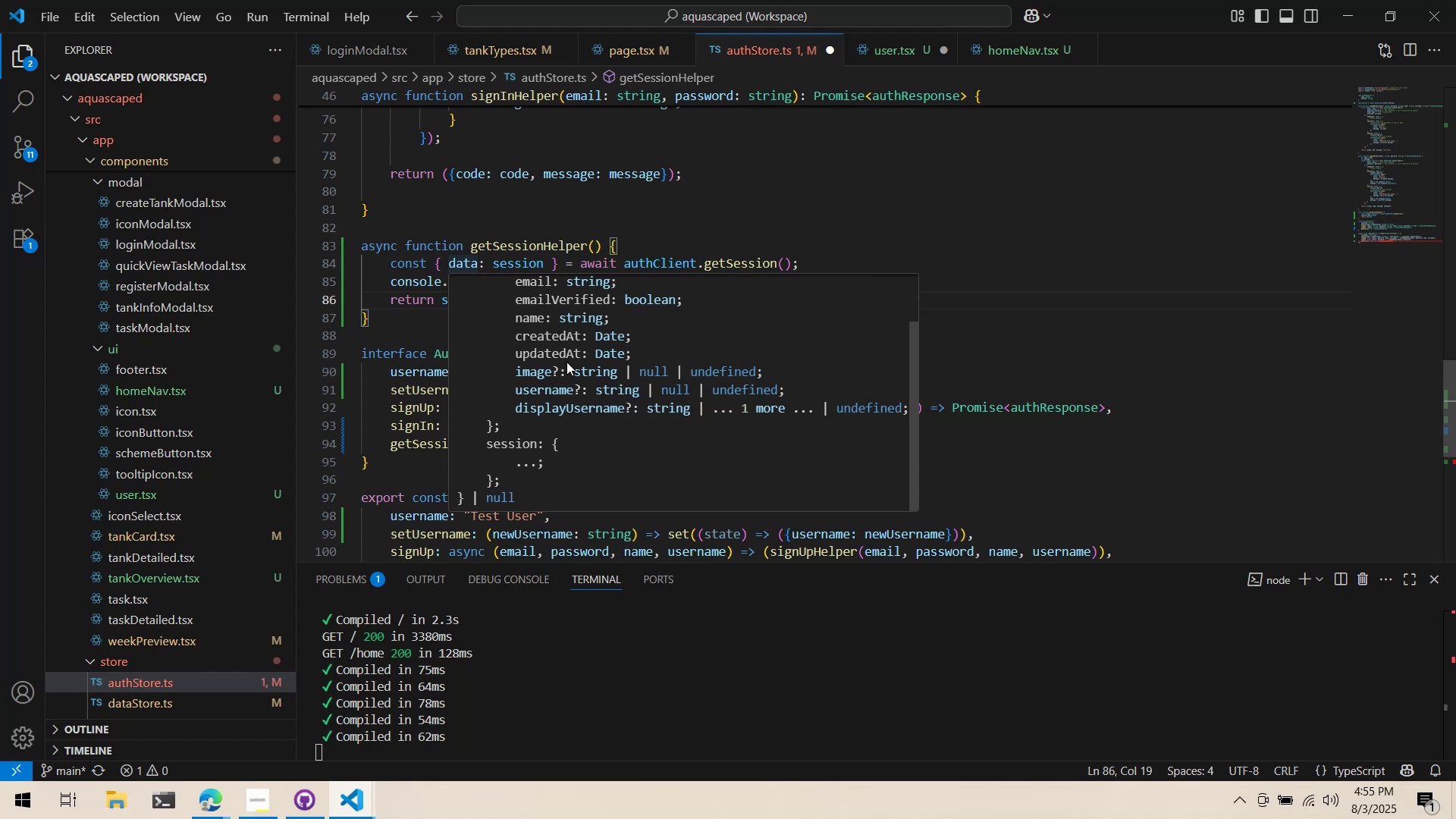 
scroll: coordinate [566, 362], scroll_direction: up, amount: 2.0
 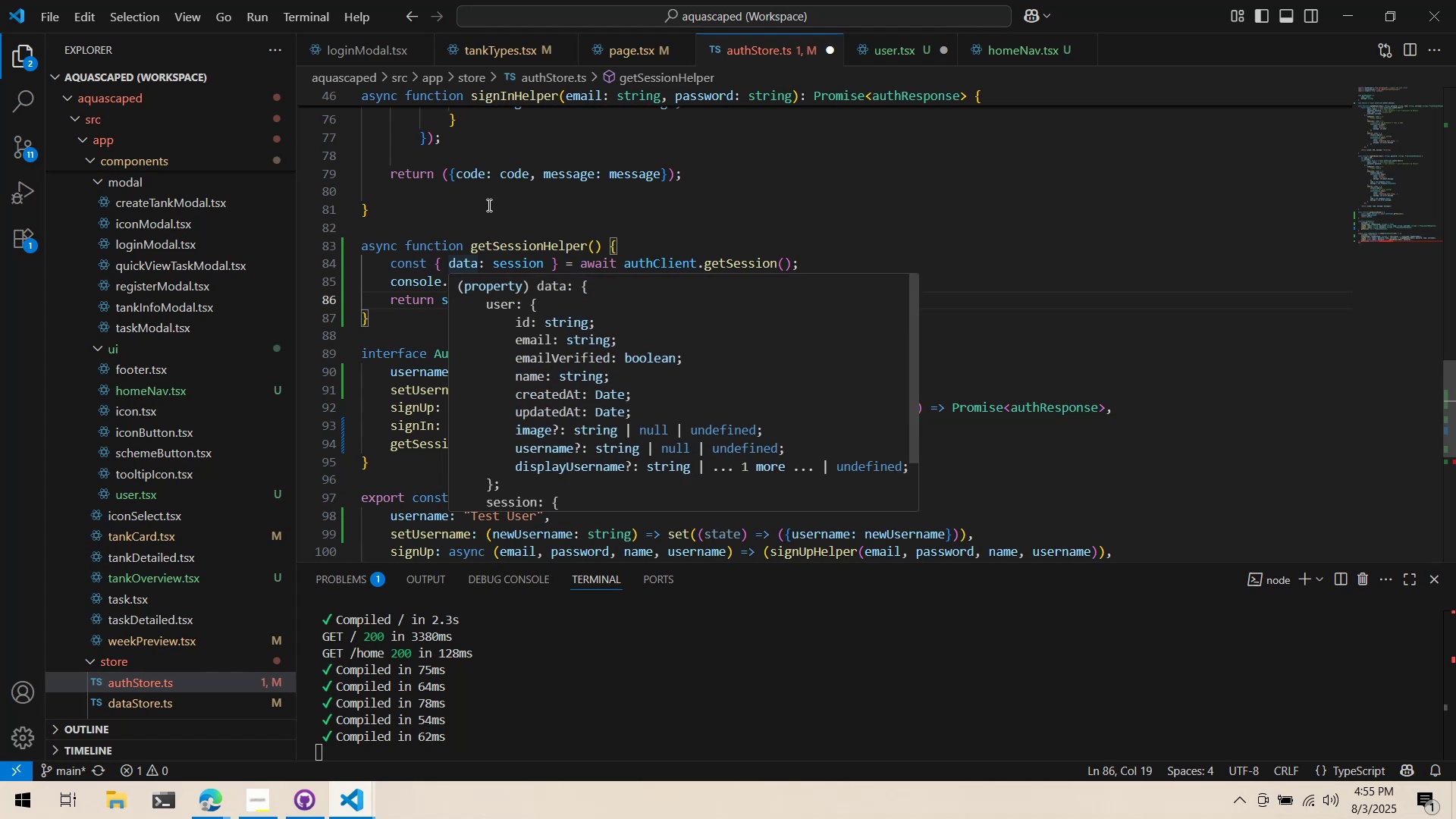 
left_click([484, 199])
 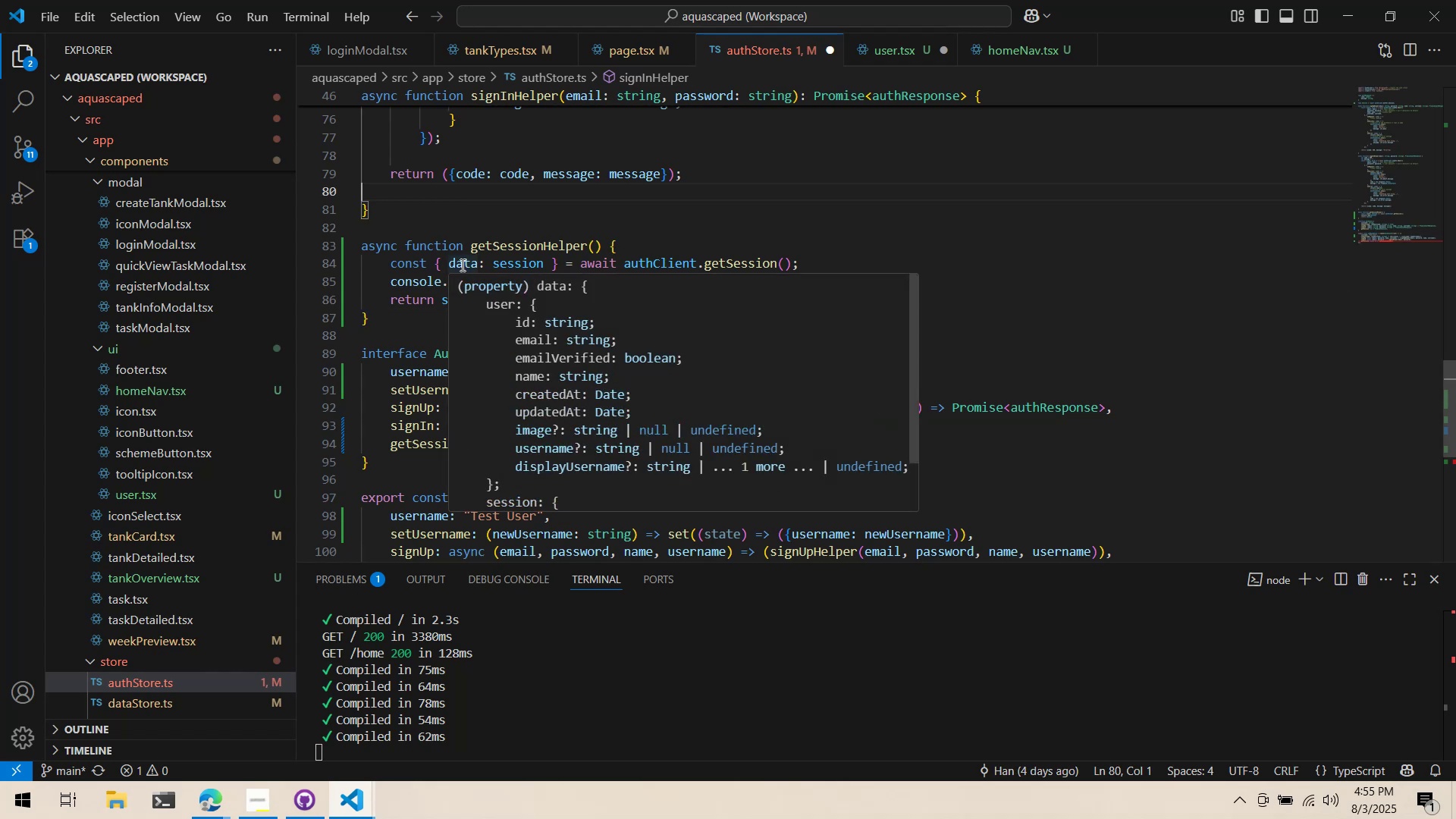 
double_click([461, 265])
 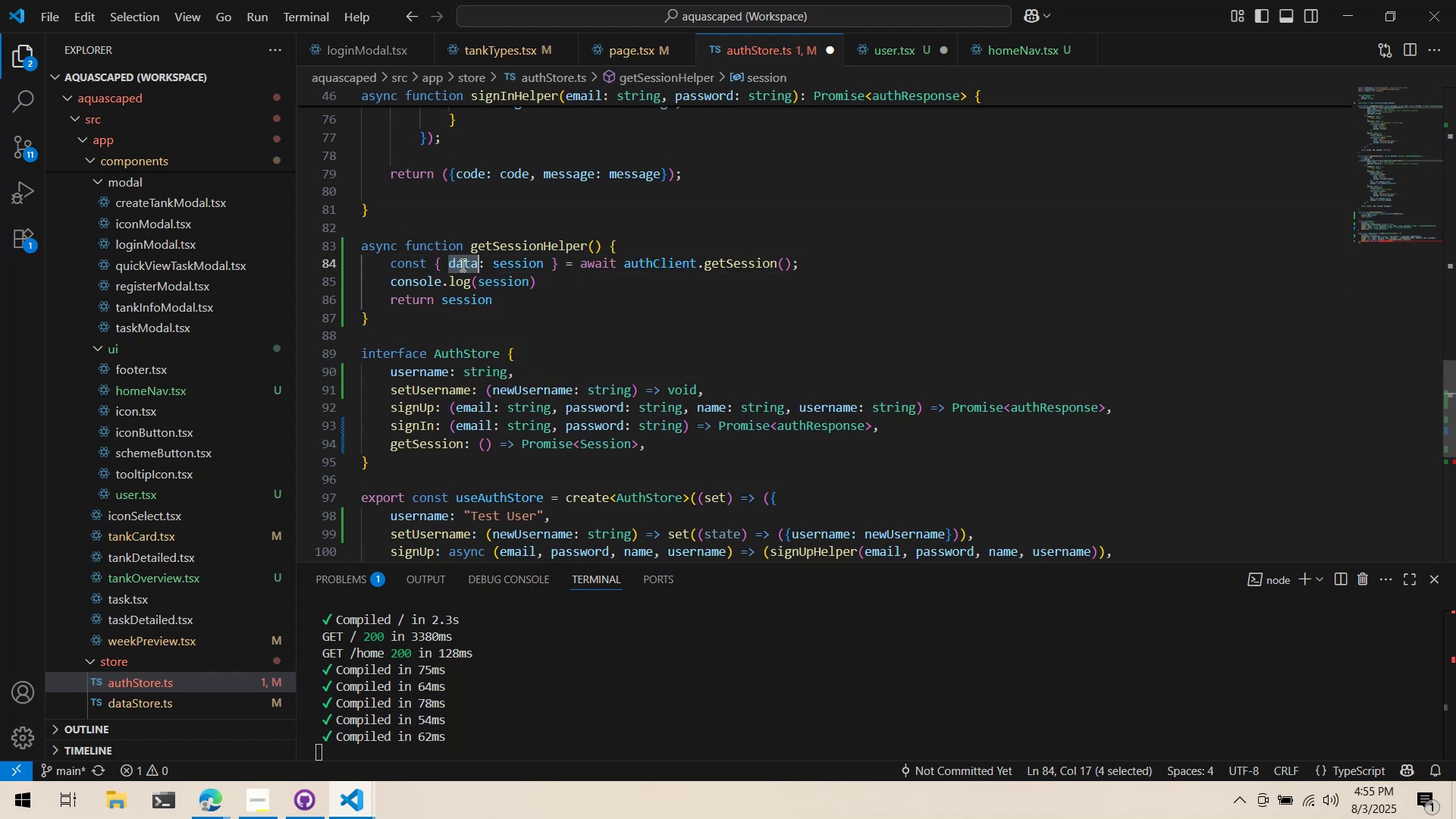 
key(Control+ControlLeft)
 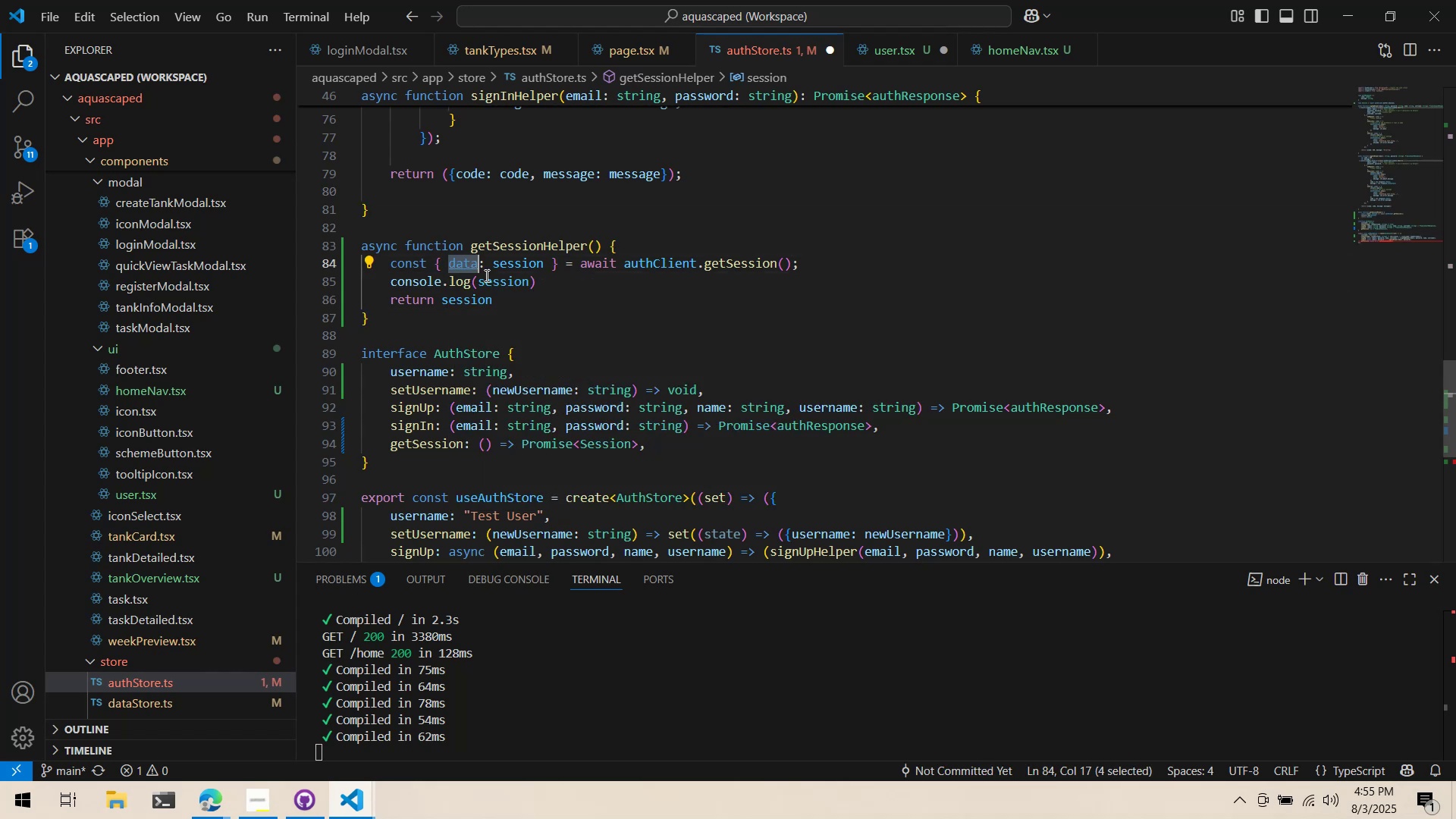 
key(Control+C)
 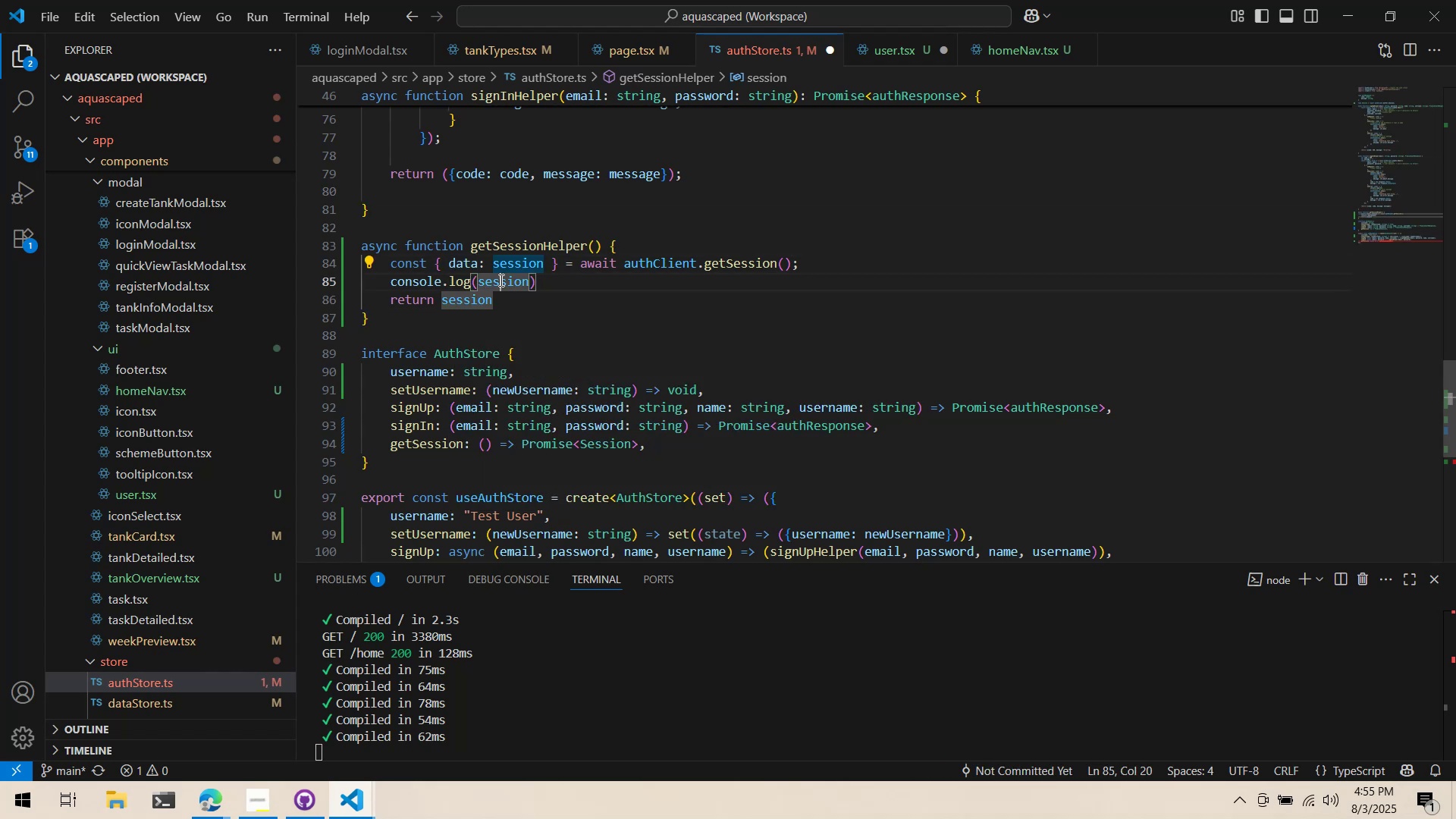 
double_click([500, 280])
 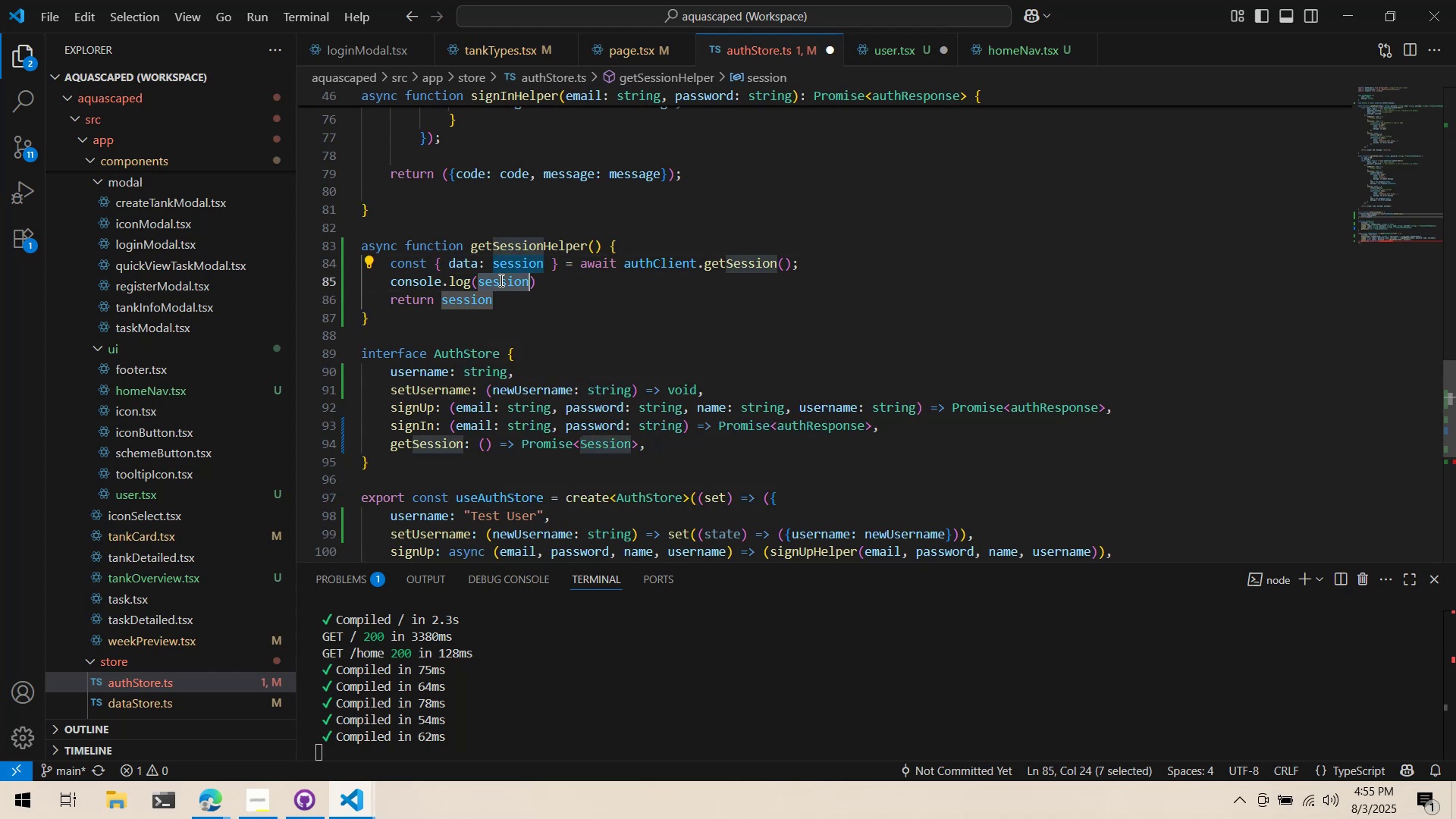 
key(Control+ControlLeft)
 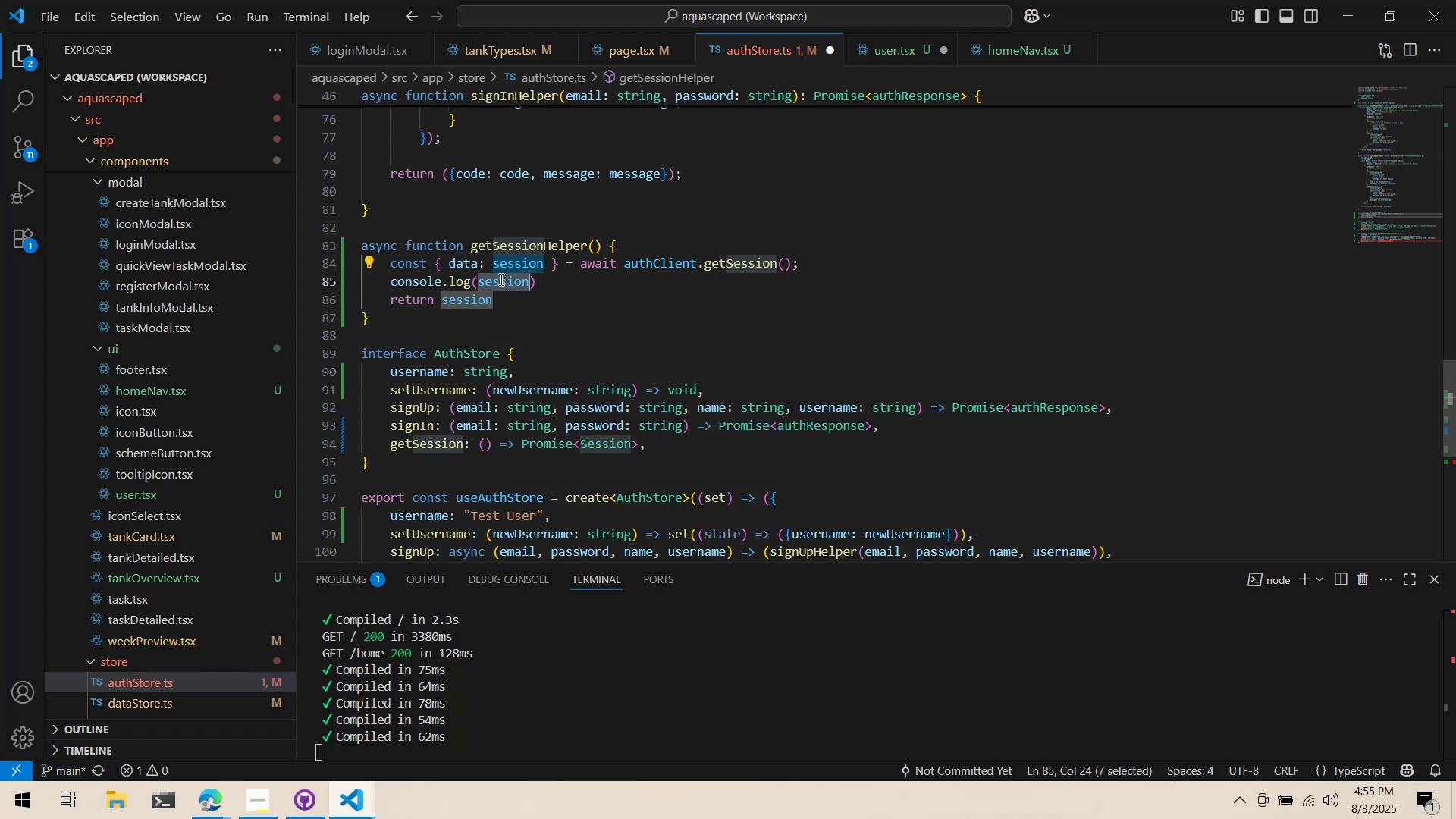 
key(Control+V)
 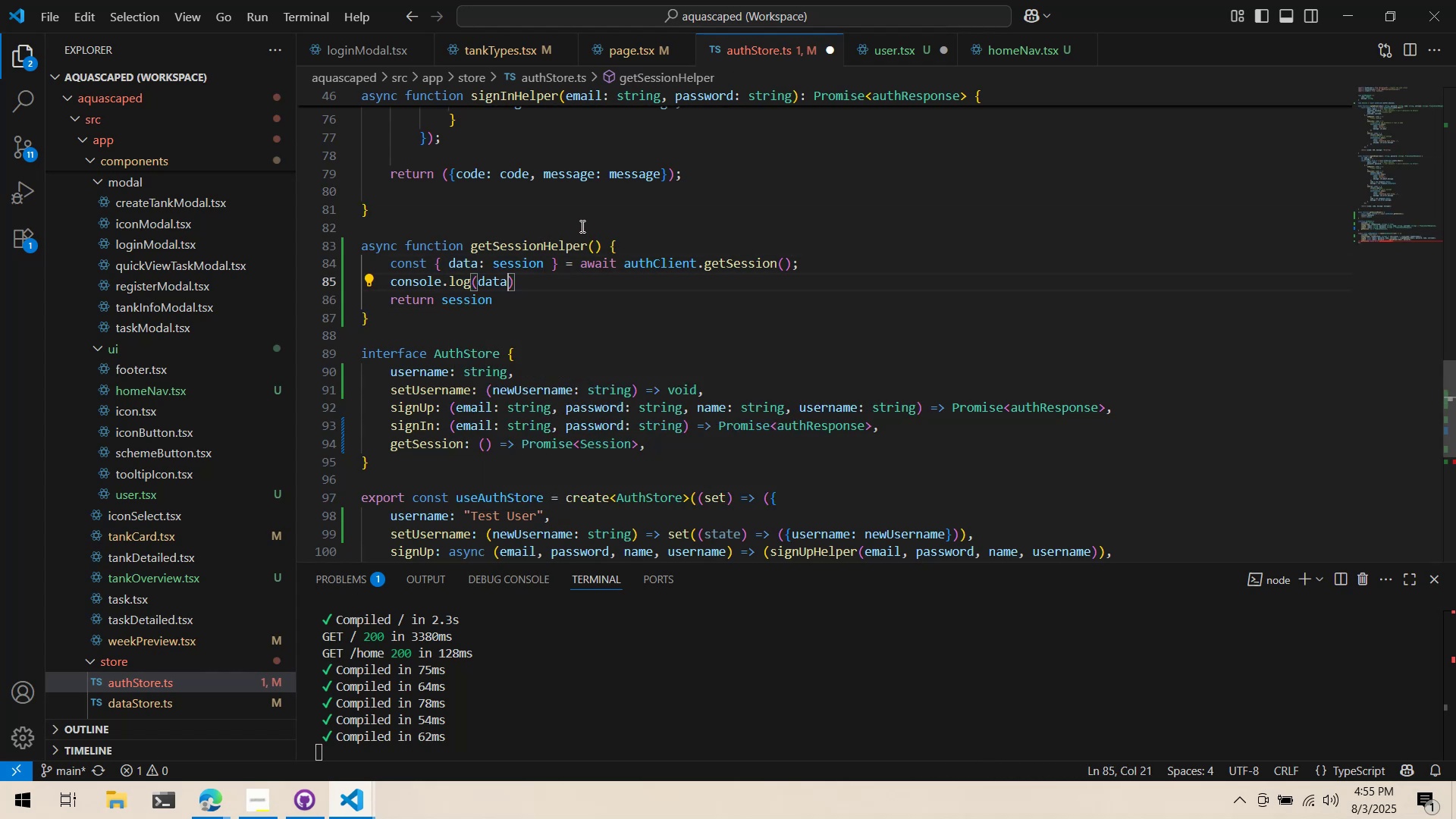 
left_click([581, 226])
 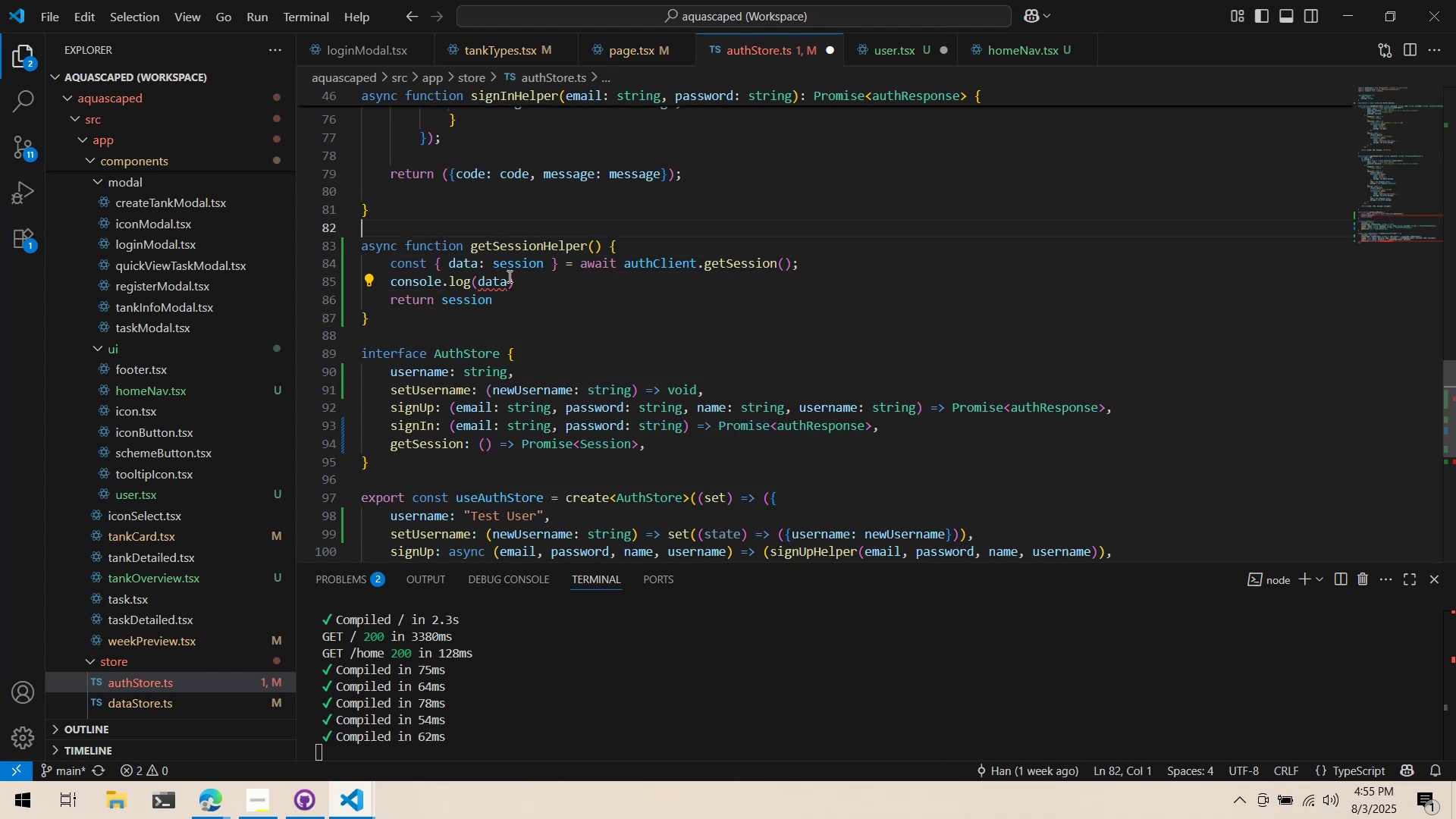 
mouse_move([500, 284])
 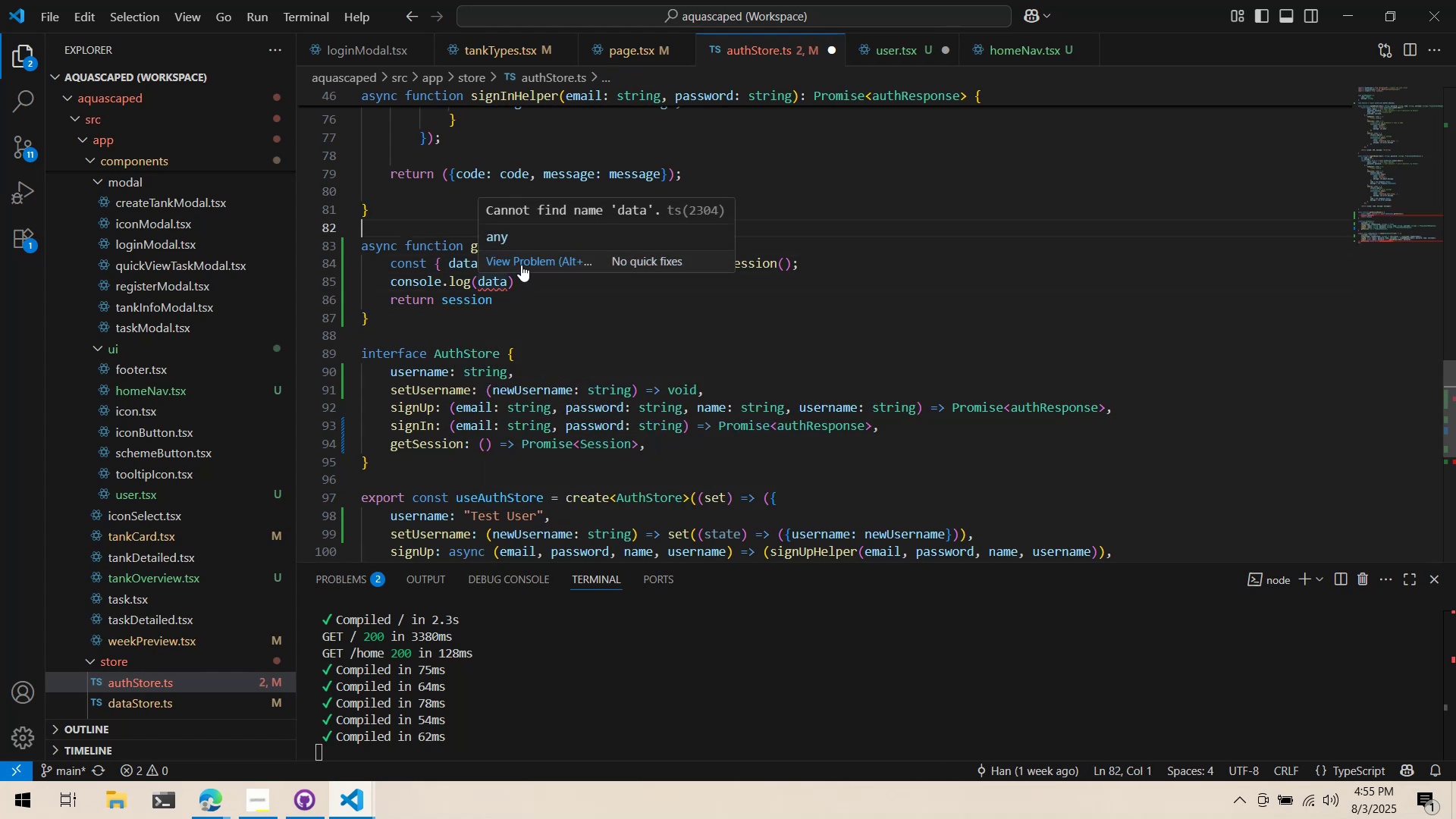 
mouse_move([529, 269])
 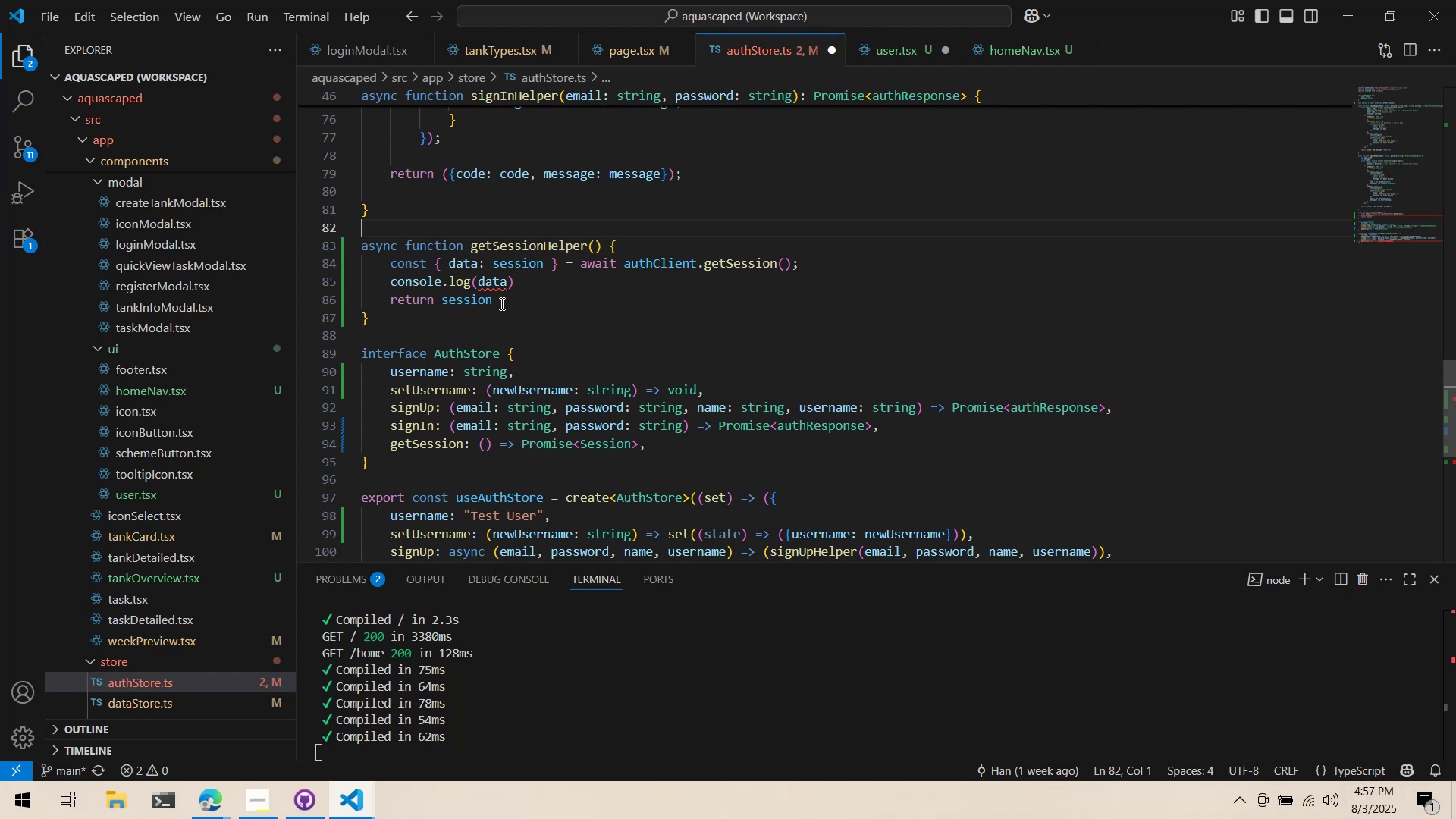 
wait(122.37)
 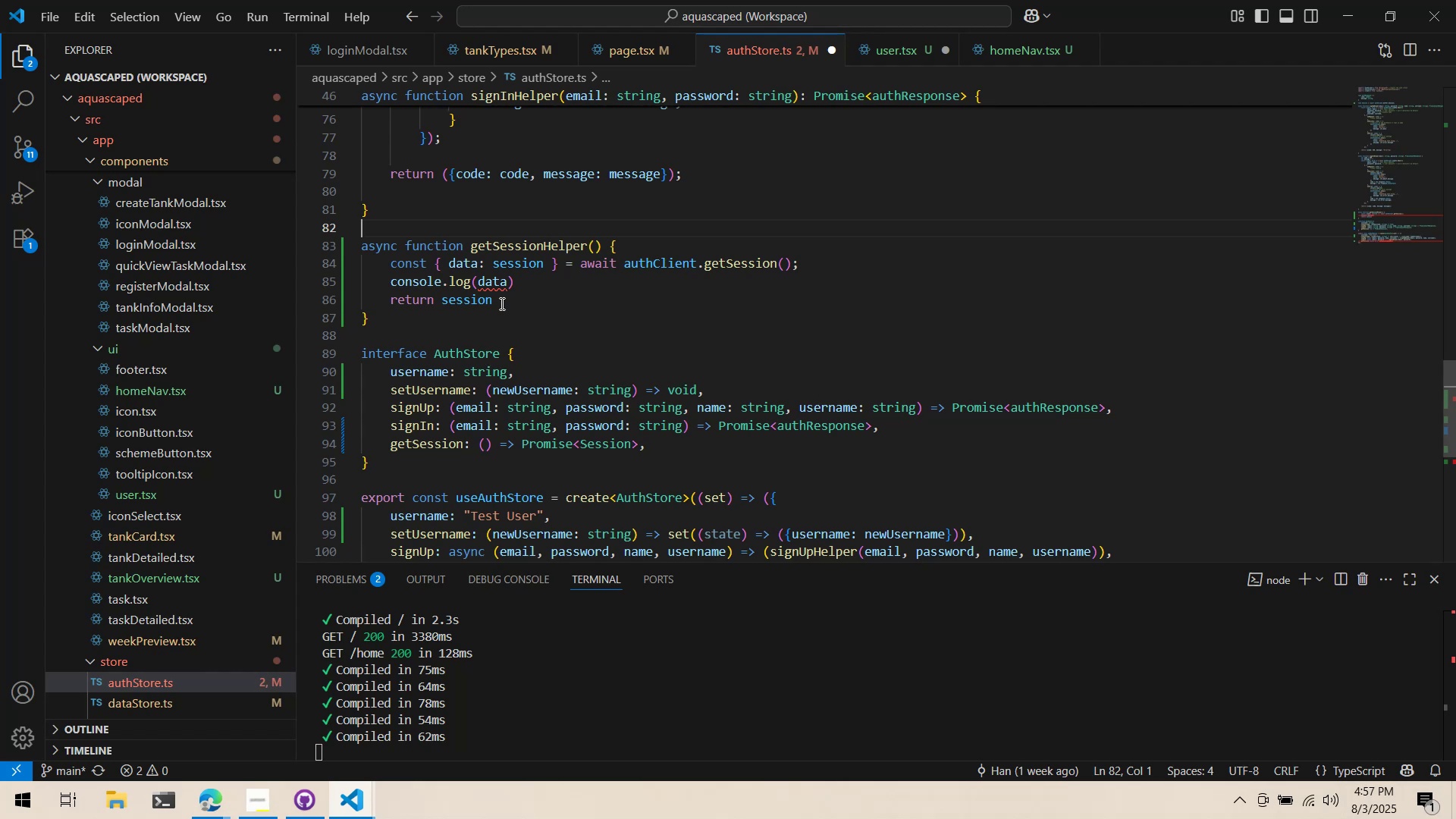 
double_click([488, 285])
 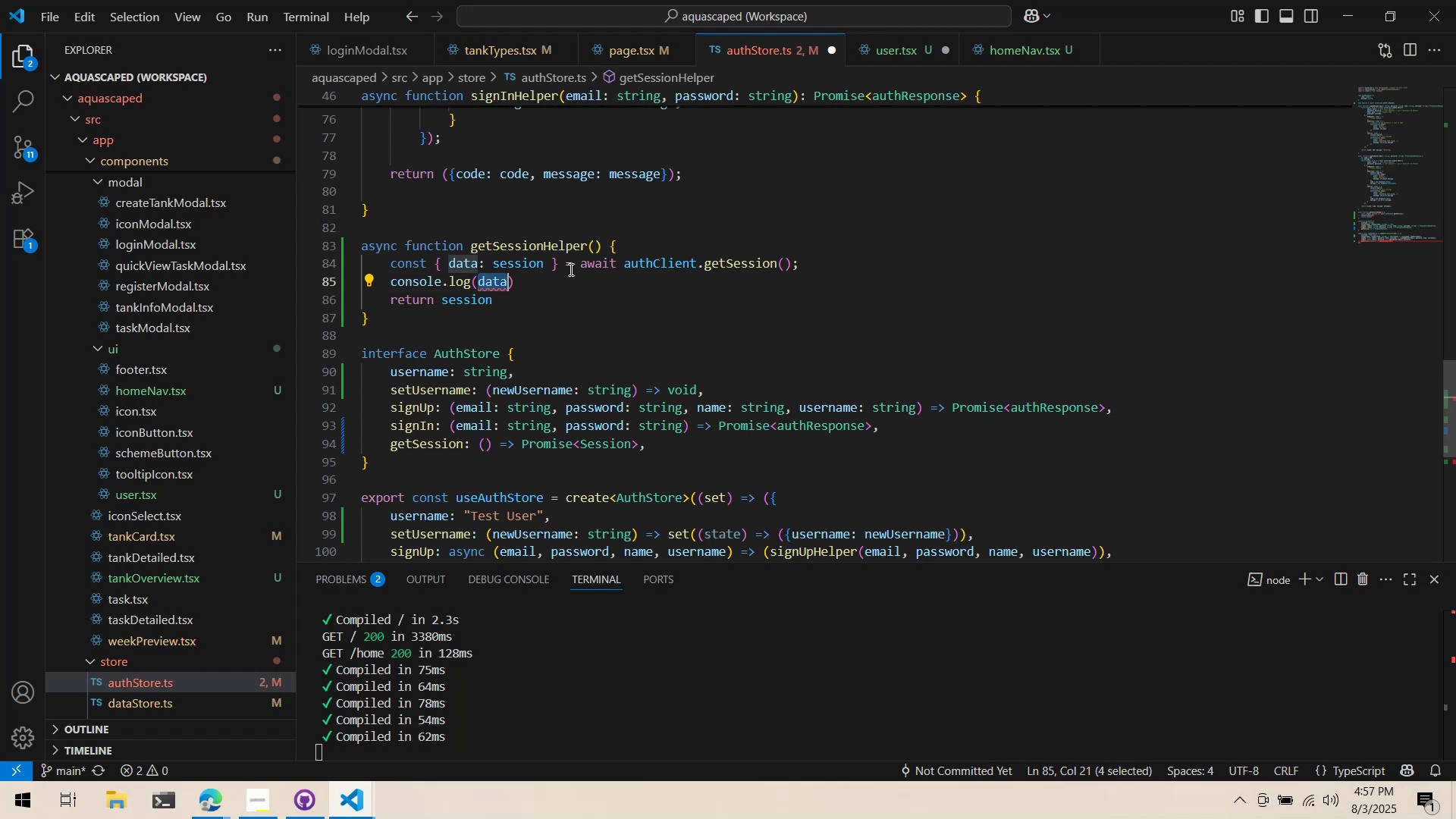 
type(sess)
 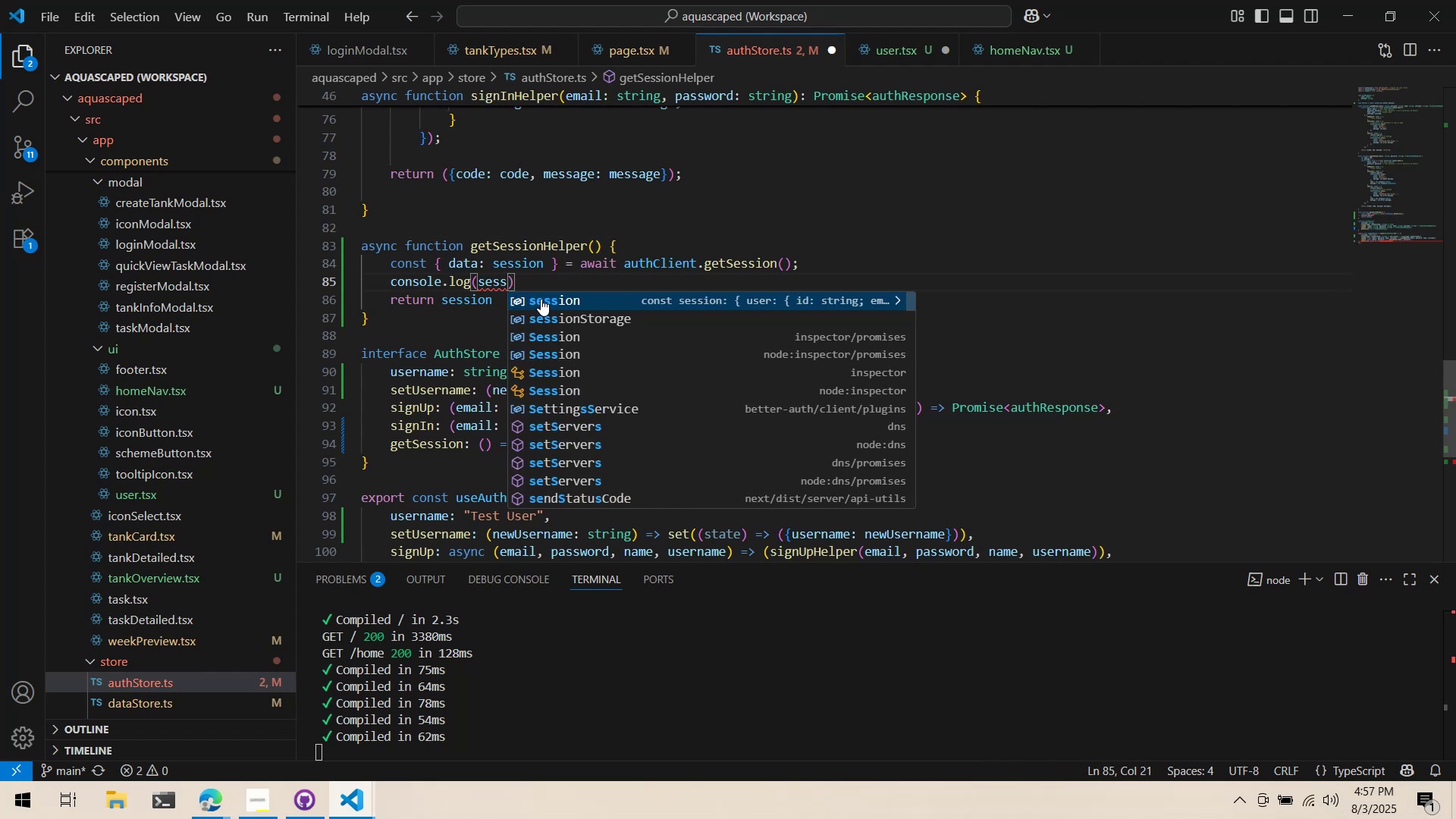 
left_click([541, 299])
 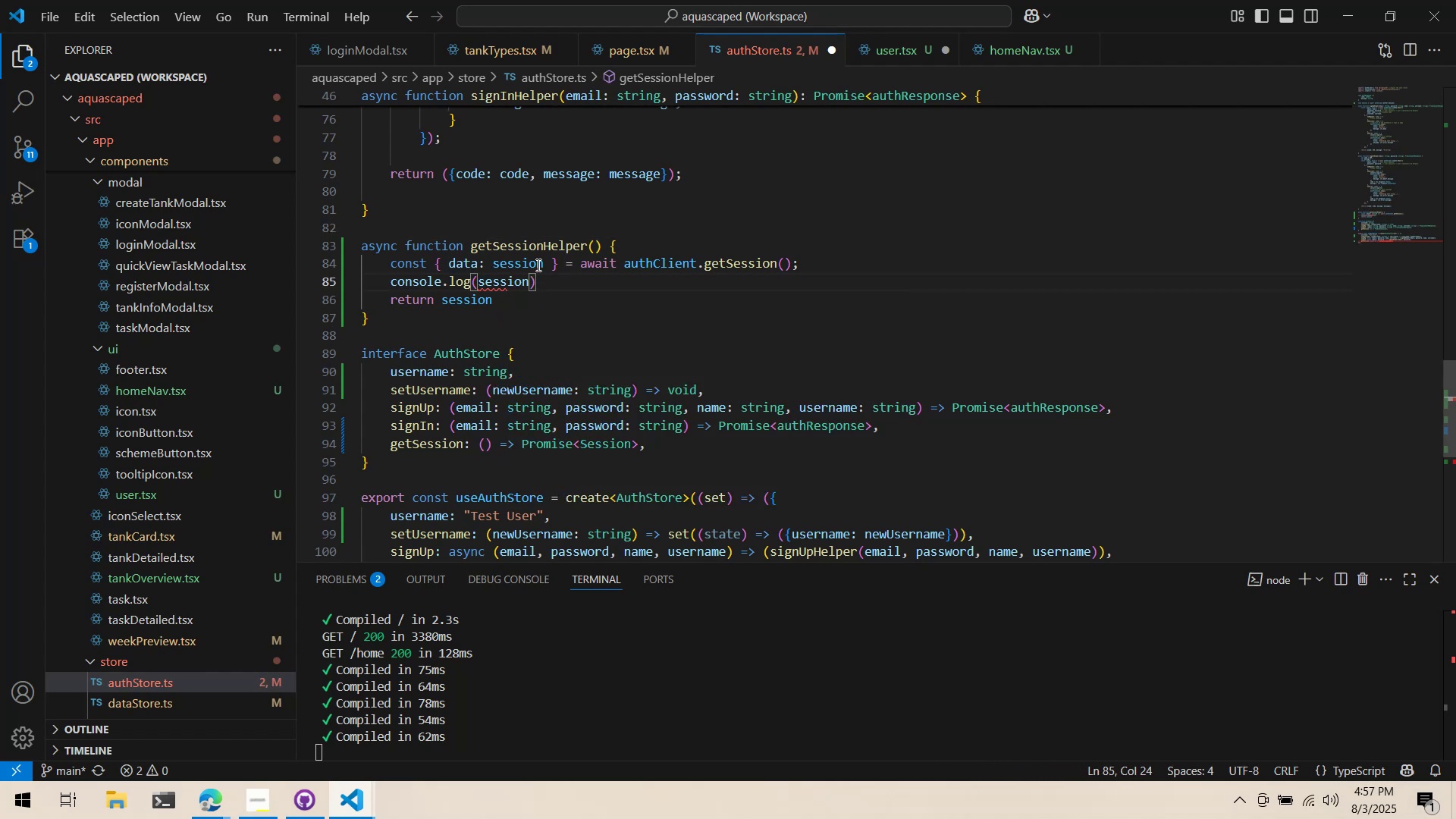 
left_click([557, 188])
 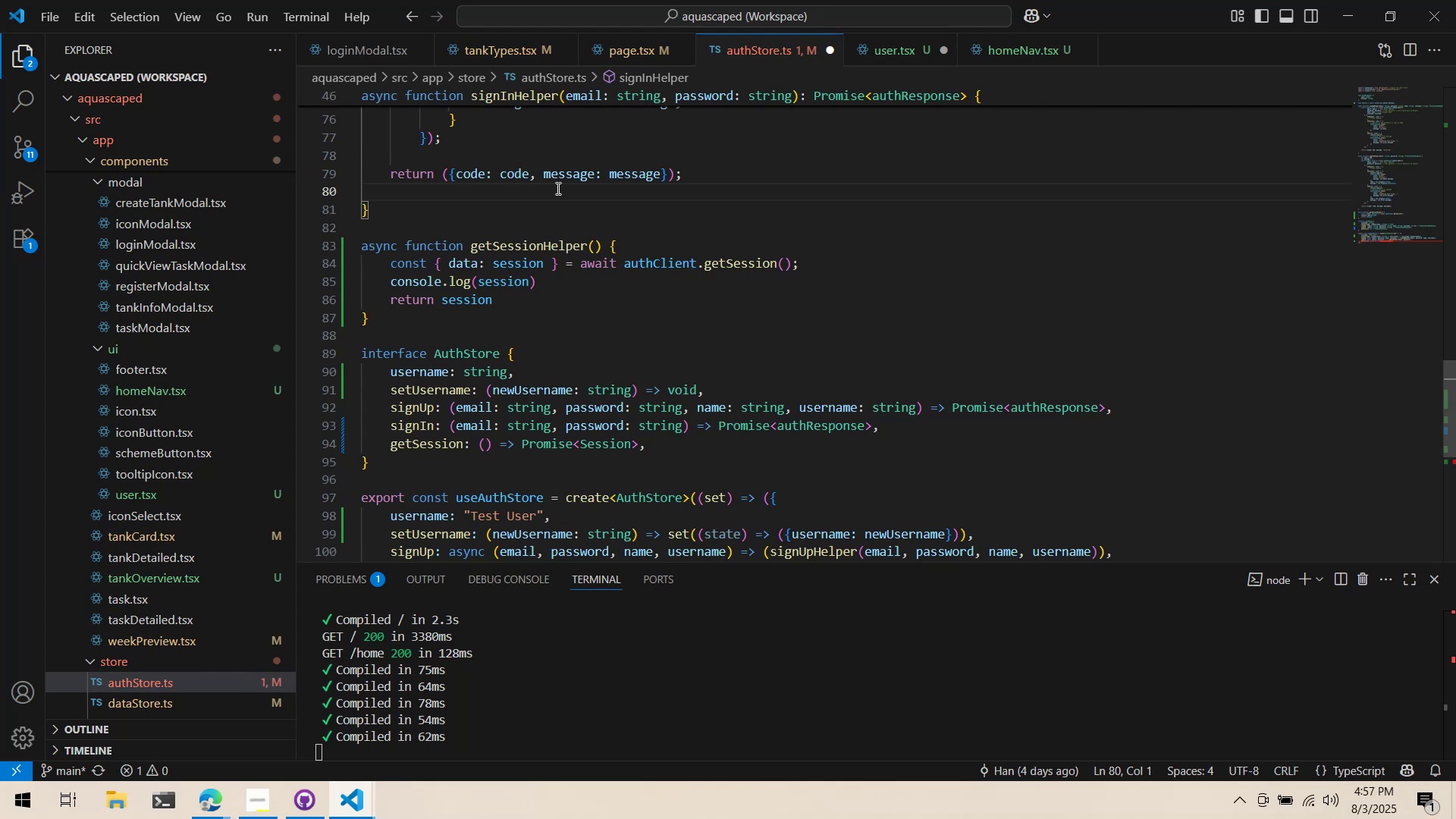 
wait(7.84)
 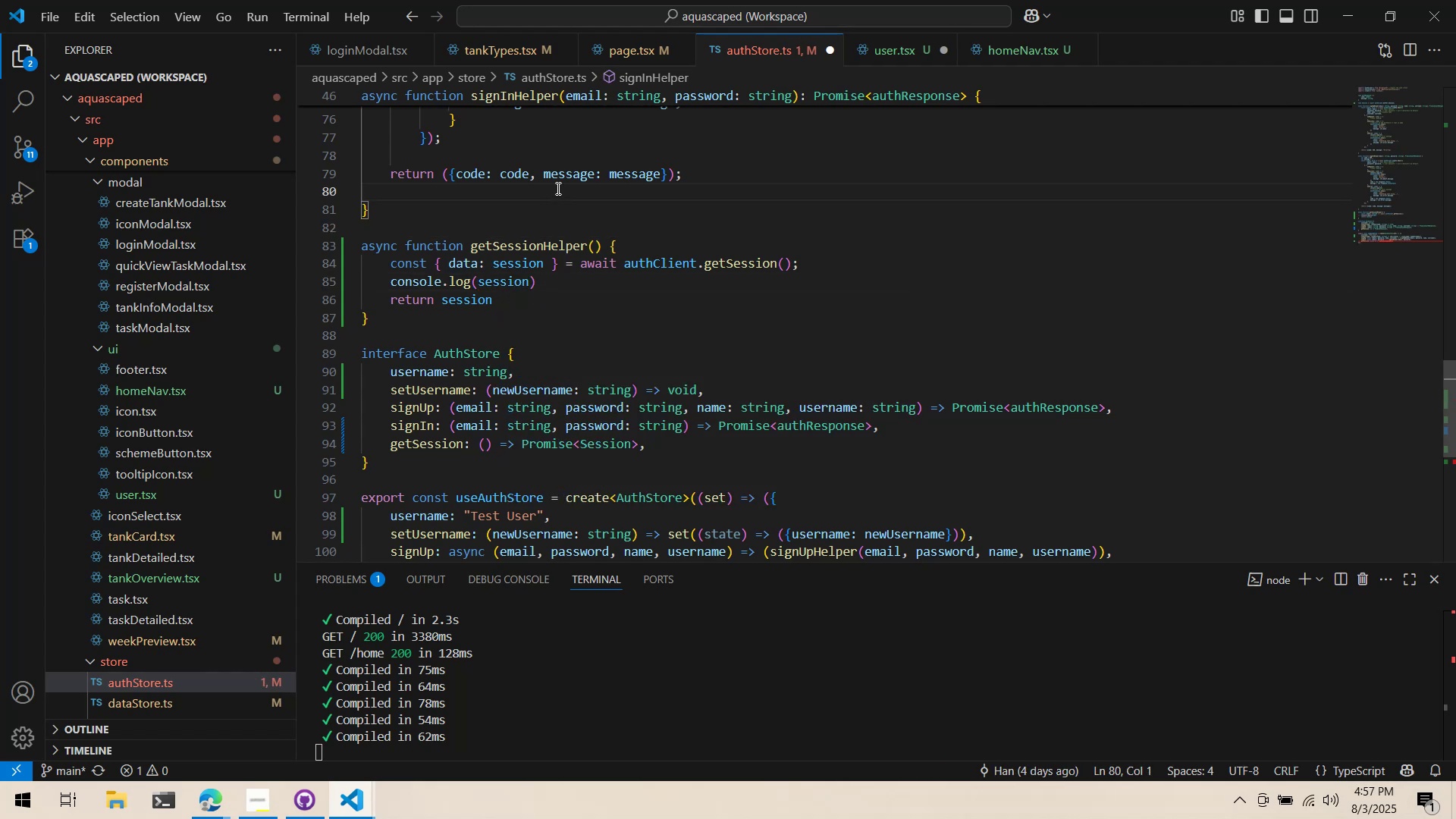 
key(Alt+AltLeft)
 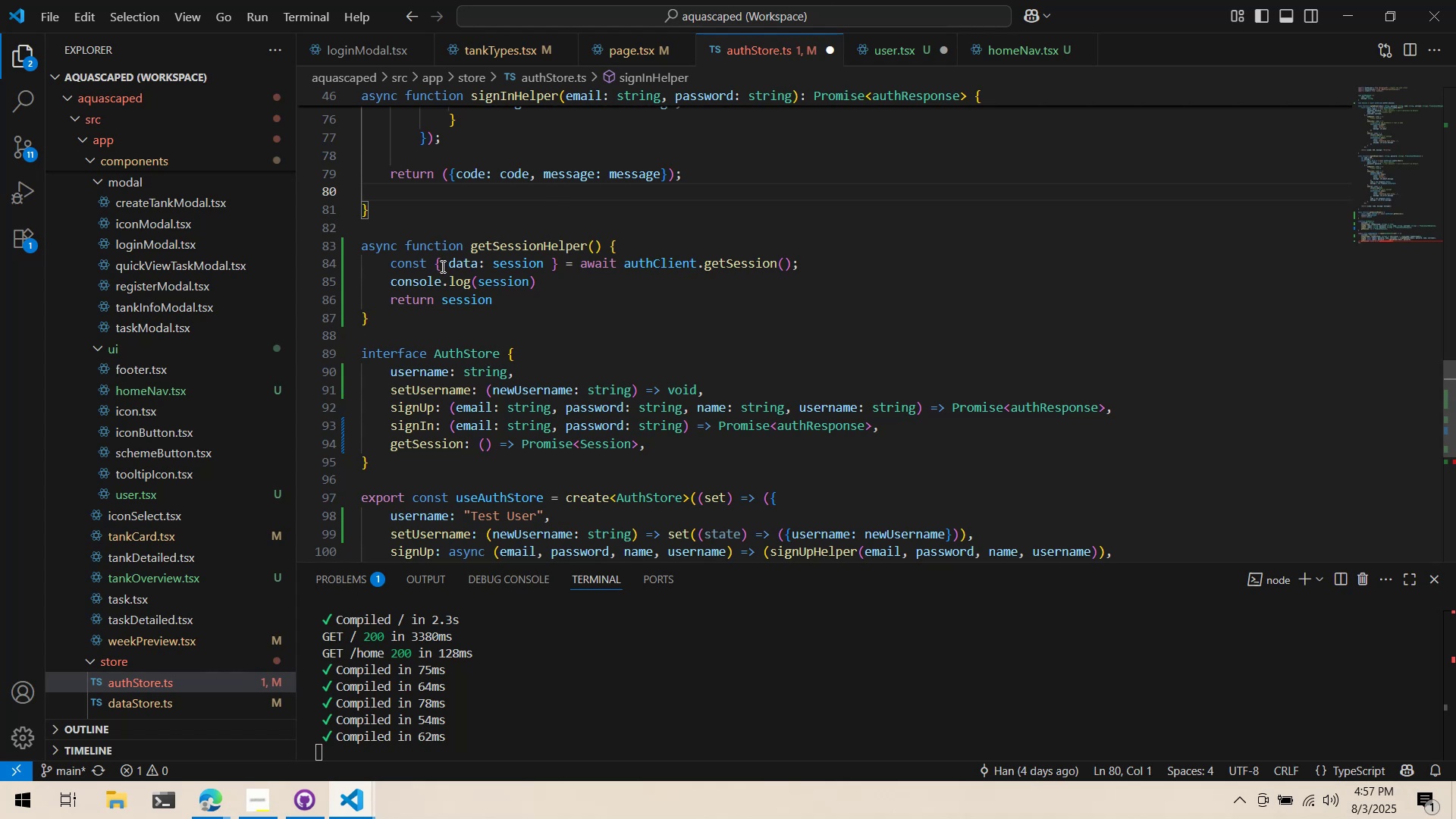 
key(Tab)
type(bracket const )
 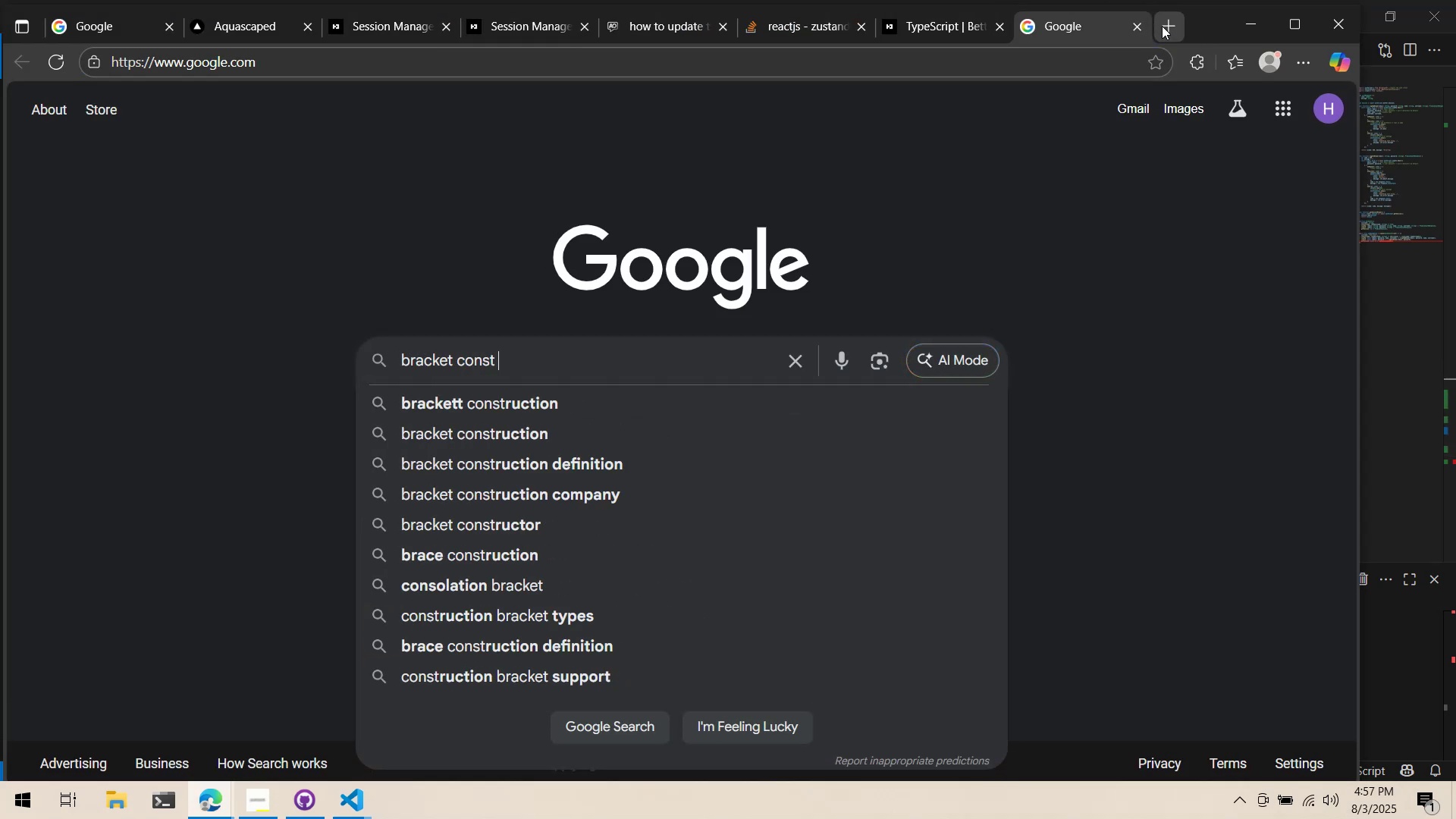 
key(Enter)
 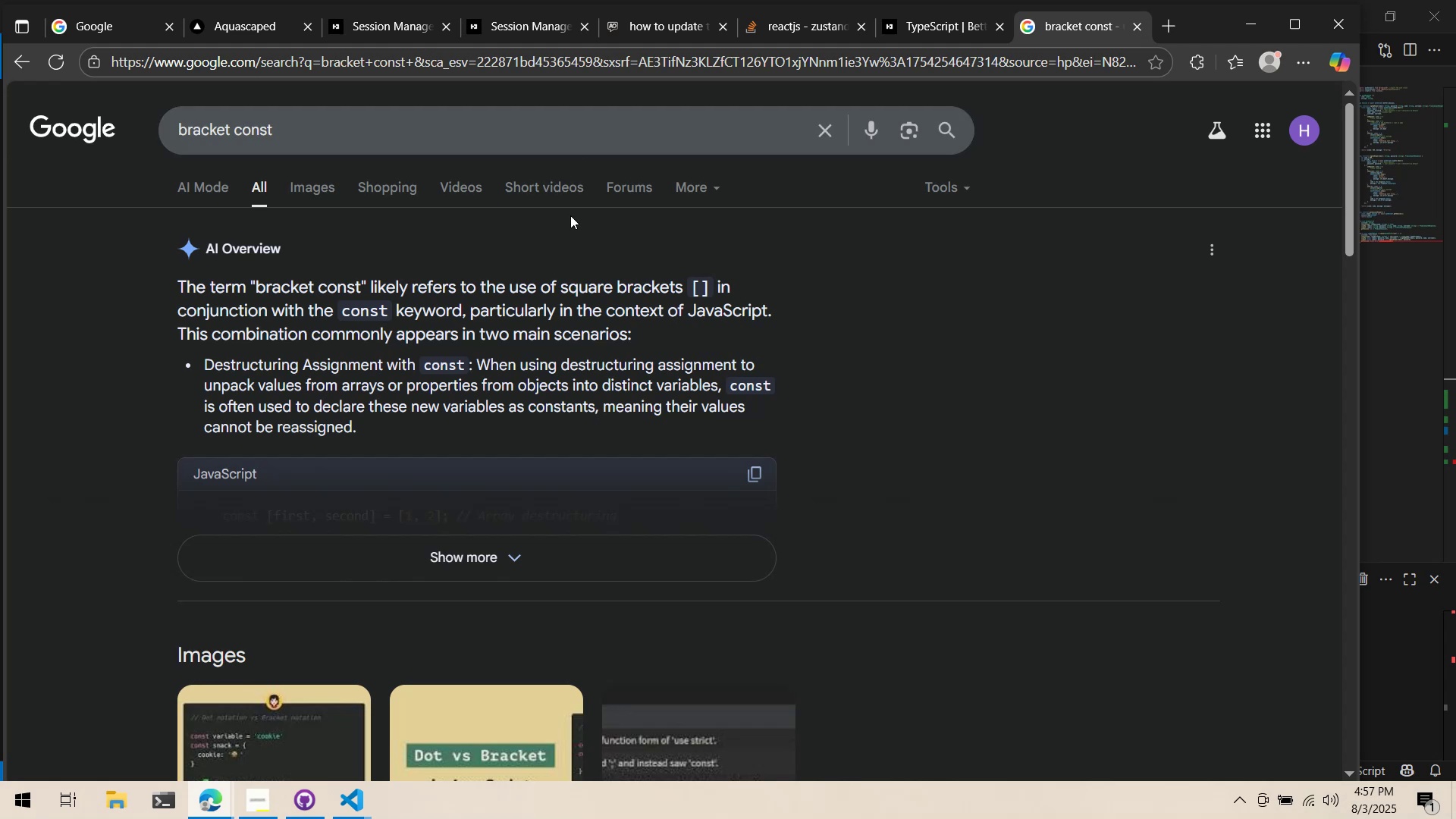 
left_click([516, 550])
 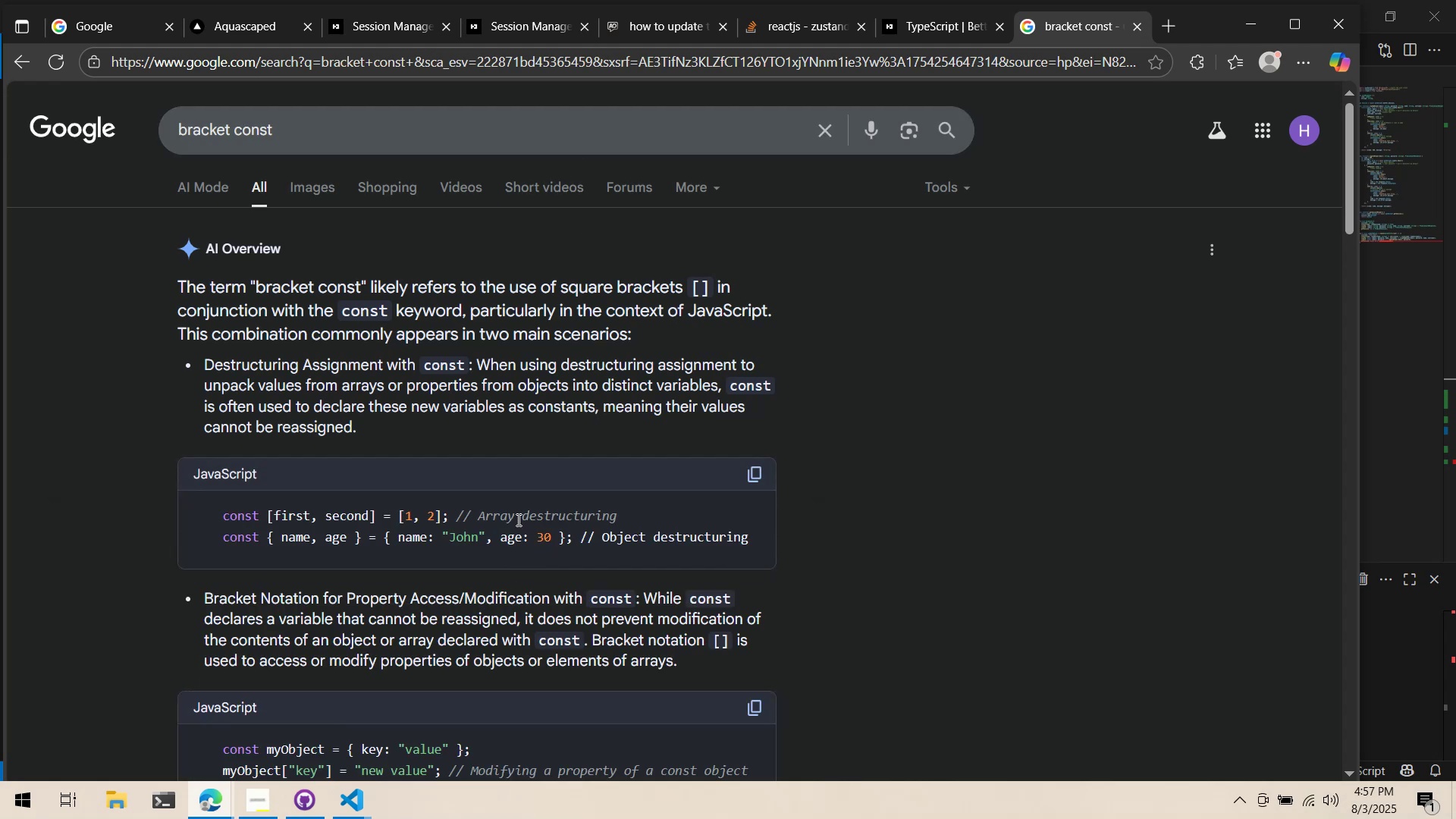 
wait(5.54)
 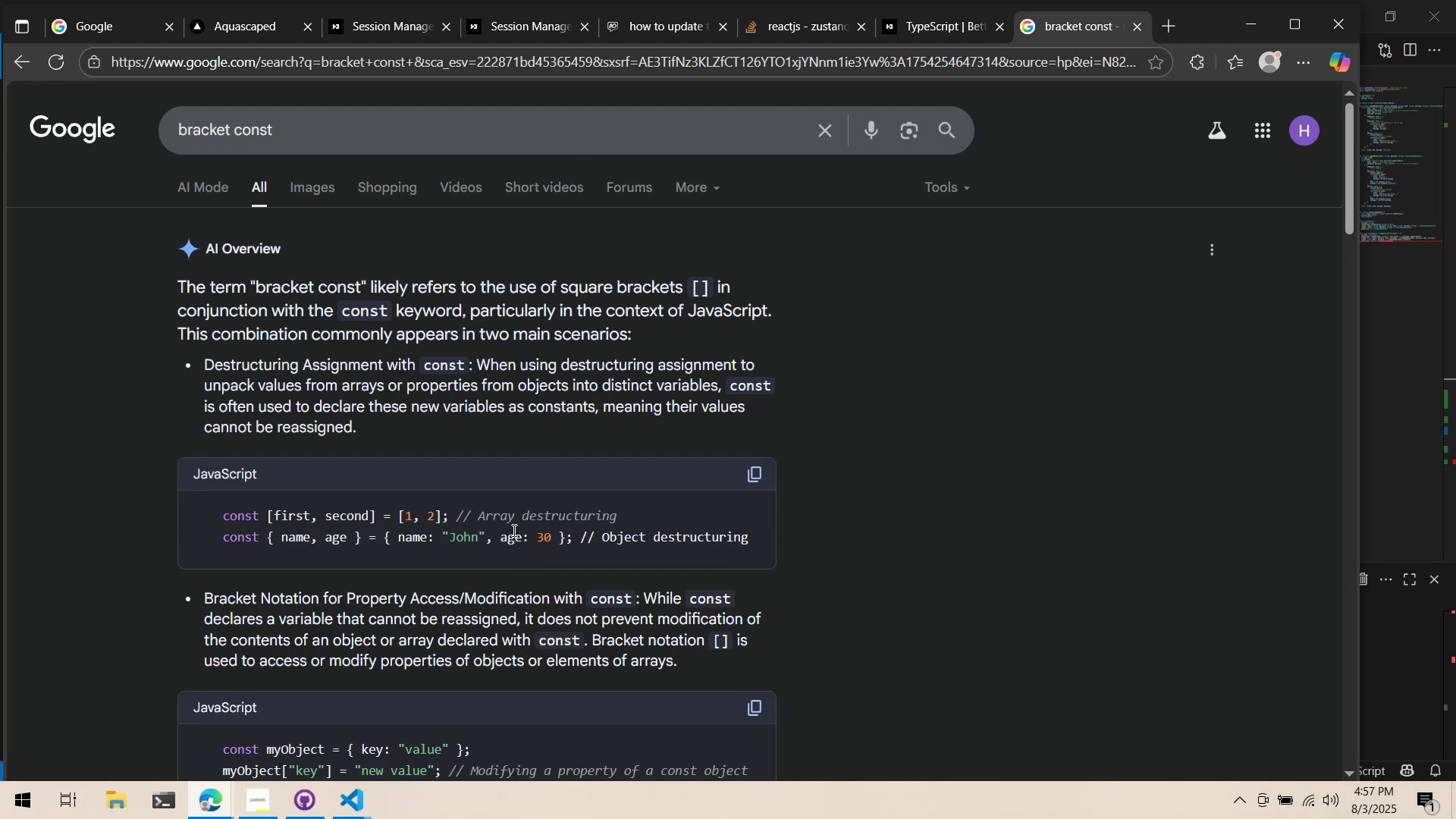 
scroll: coordinate [567, 514], scroll_direction: down, amount: 4.0
 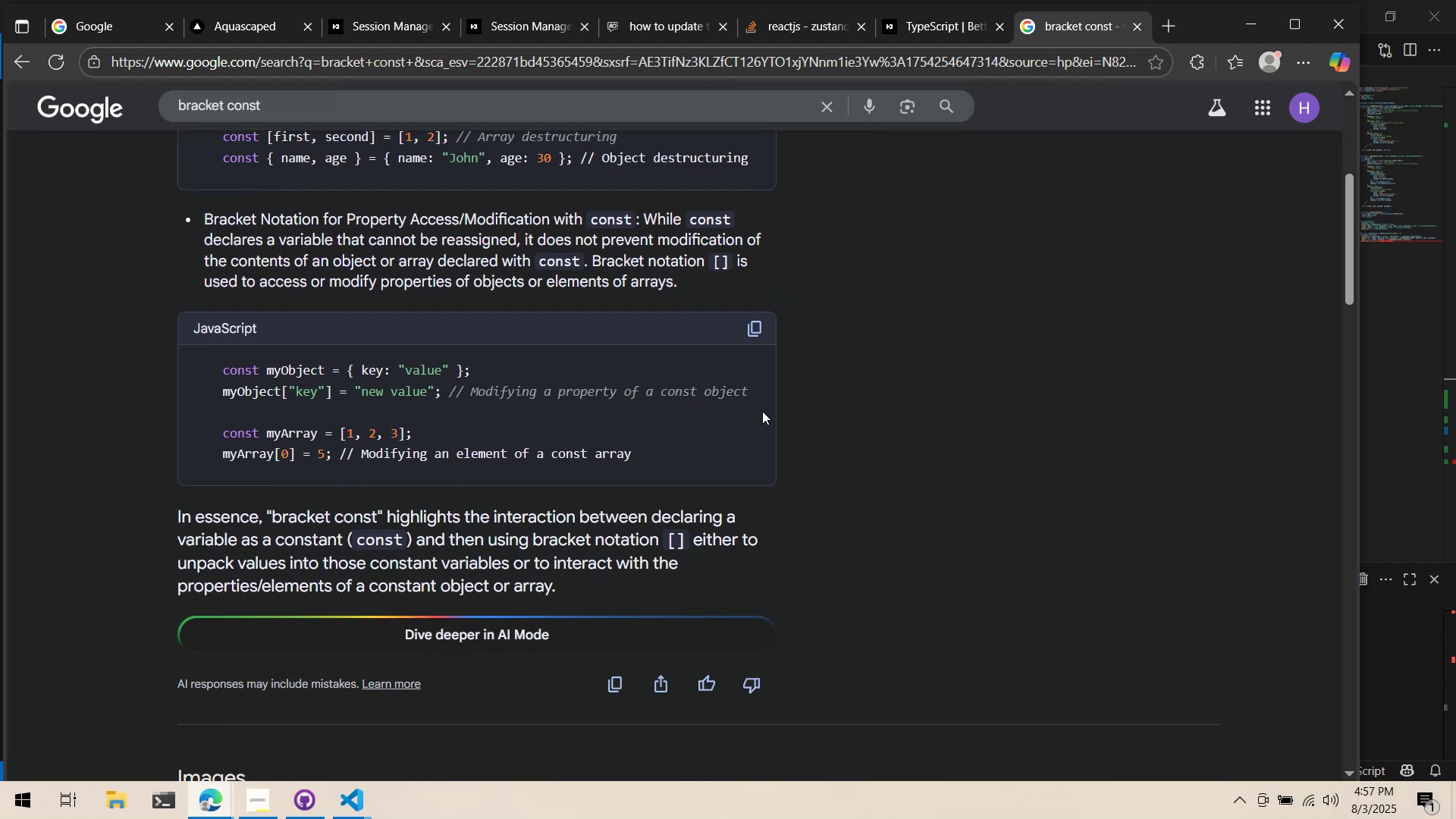 
scroll: coordinate [762, 411], scroll_direction: up, amount: 2.0
 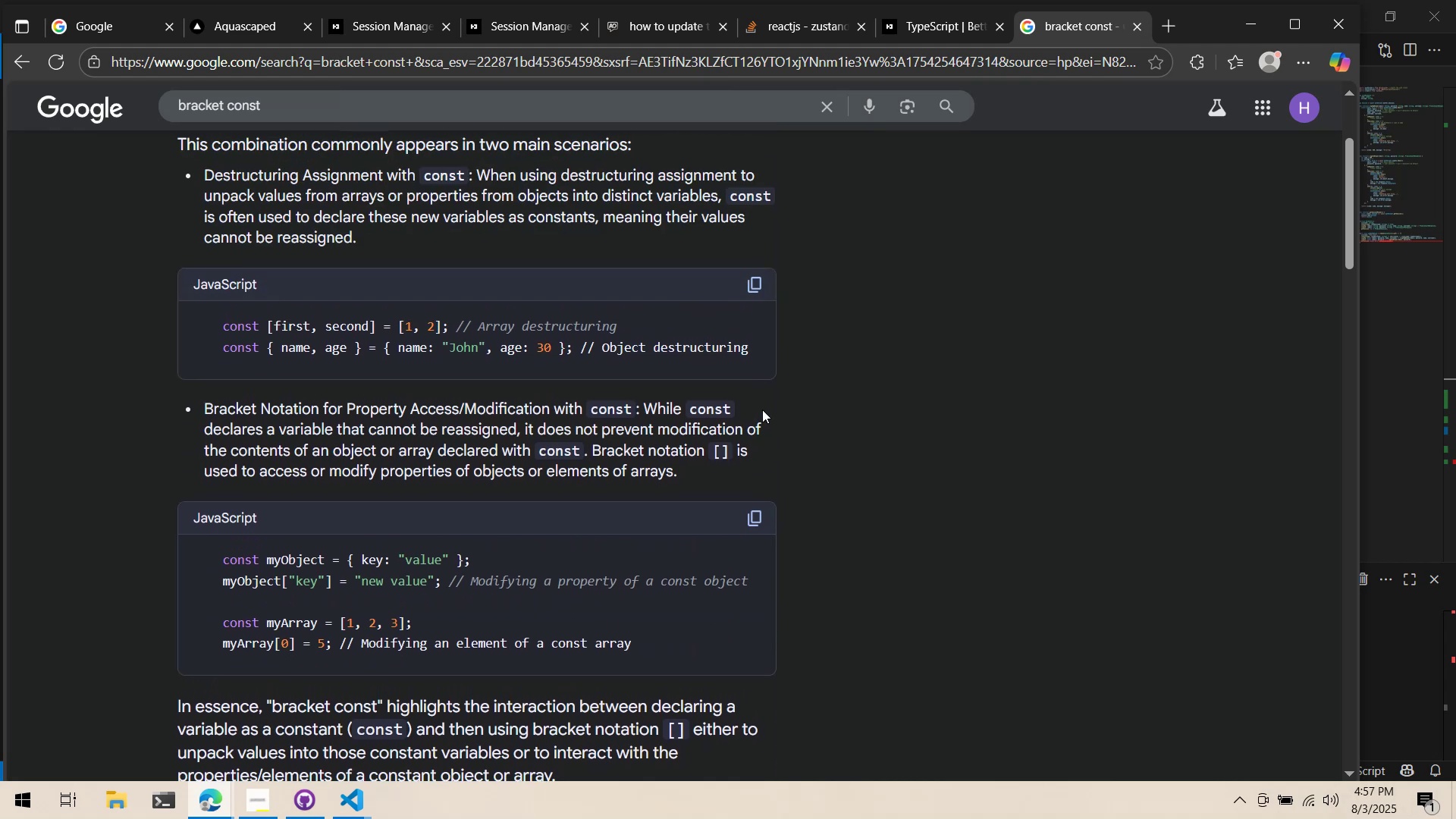 
right_click([762, 410])
 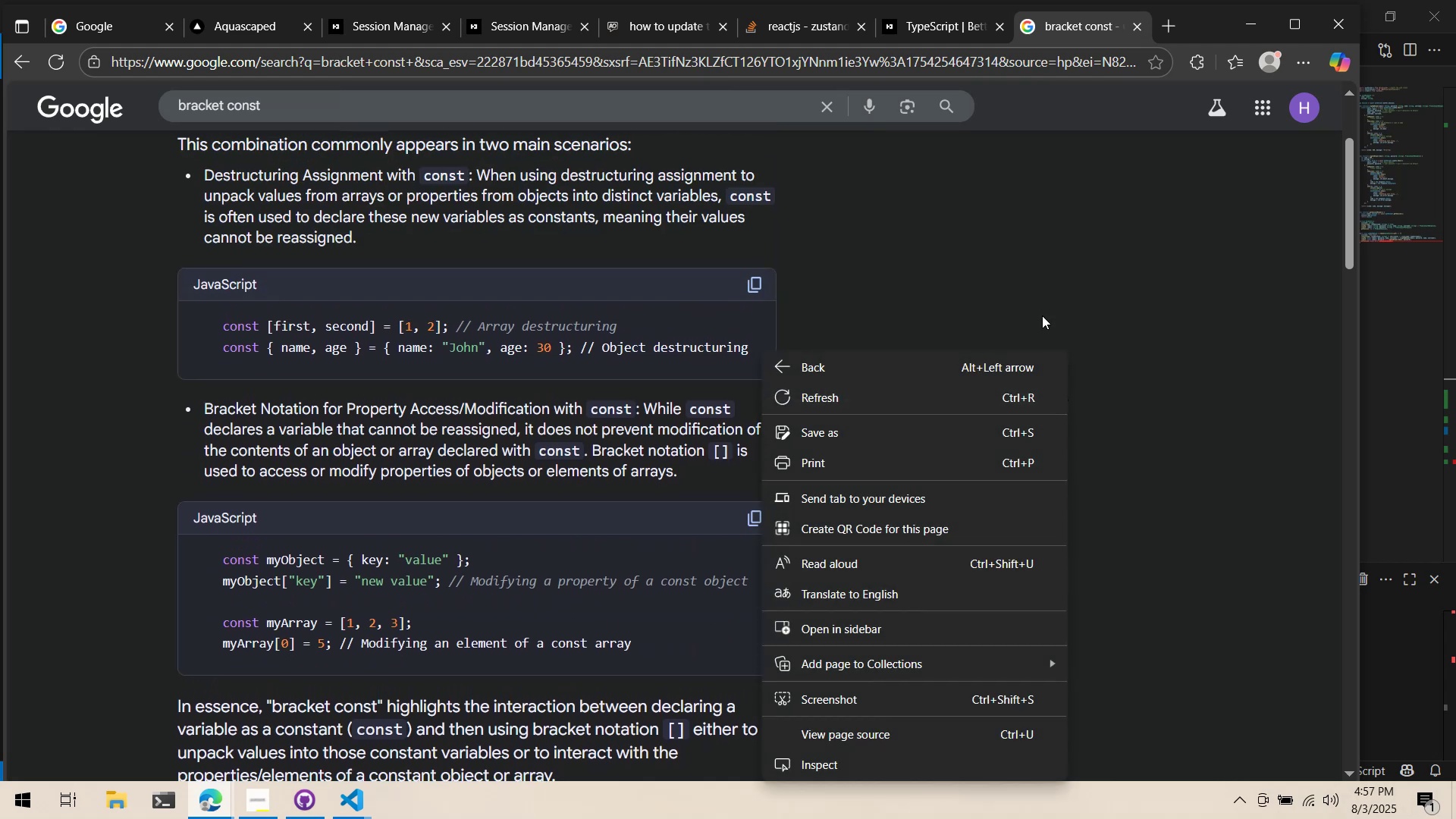 
left_click([1037, 299])
 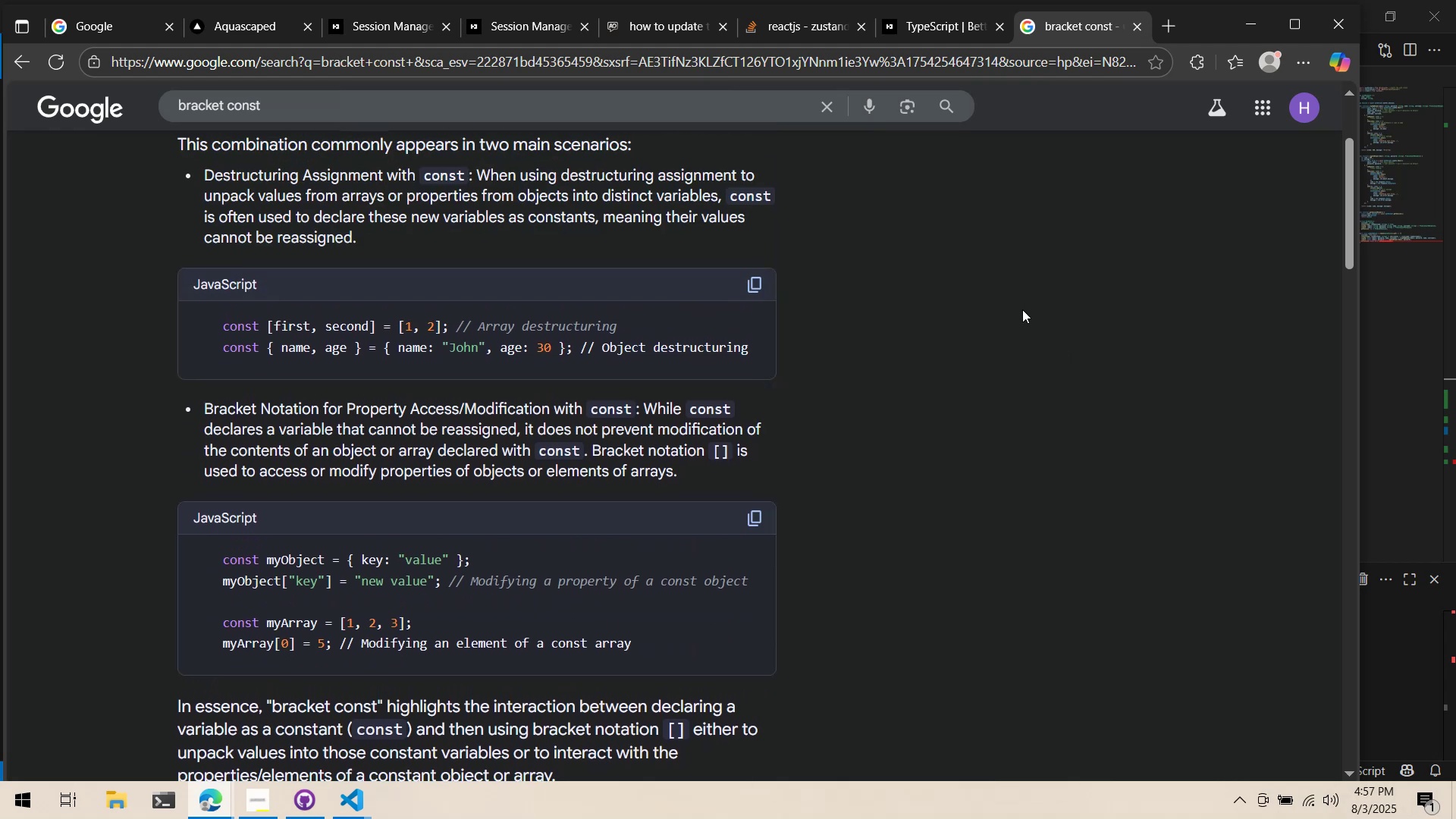 
wait(11.04)
 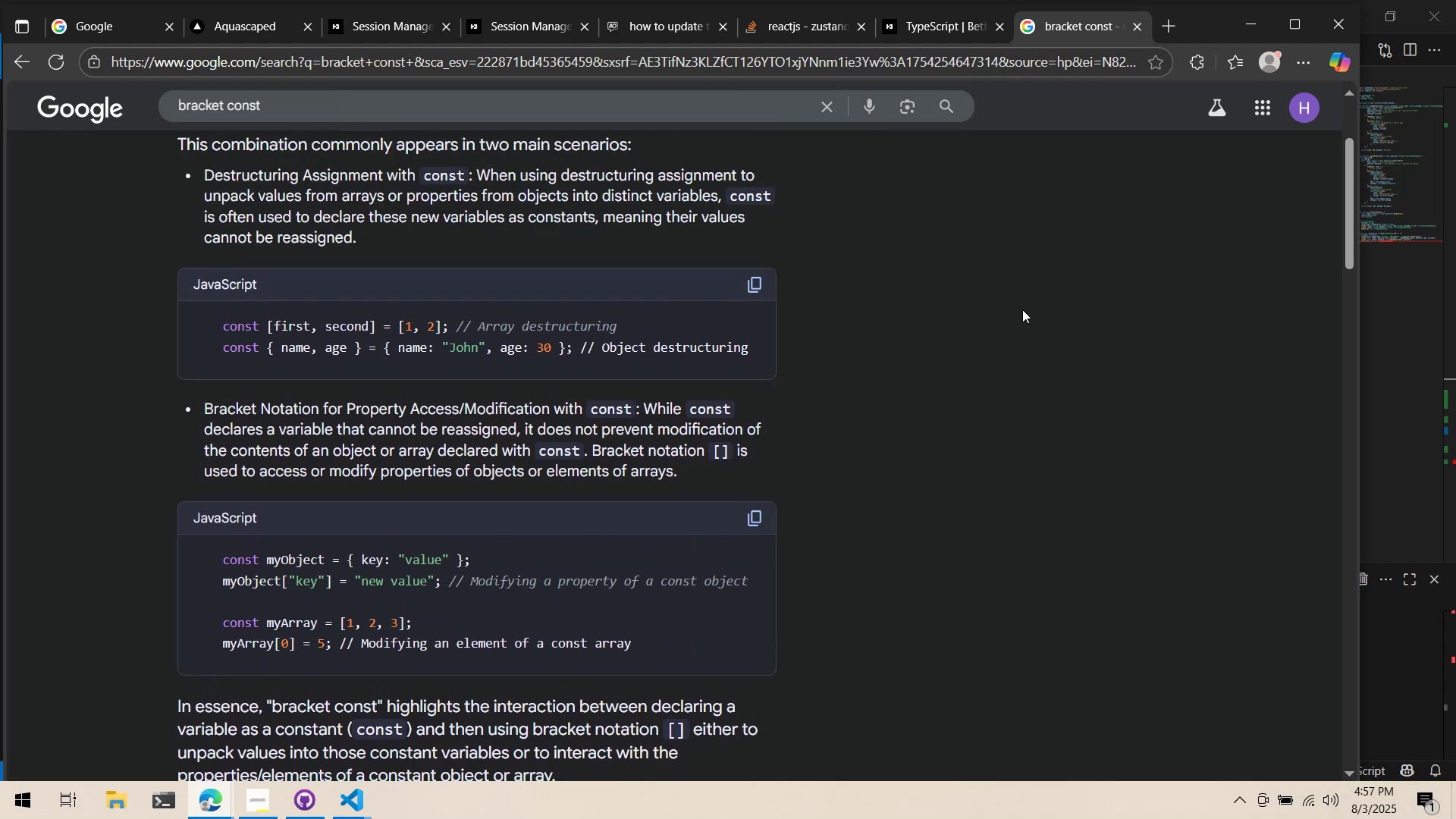 
middle_click([1066, 32])
 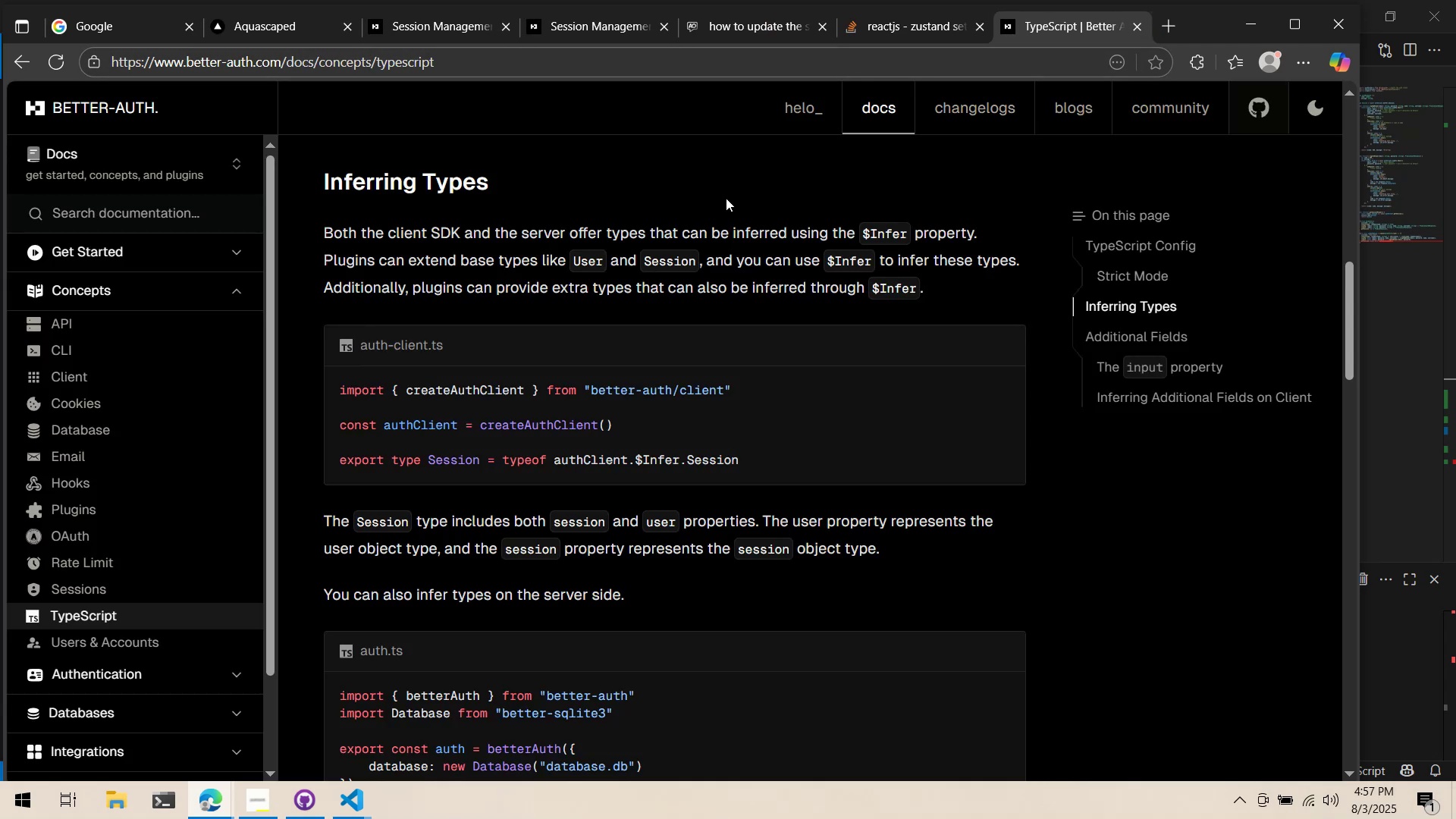 
key(Alt+AltLeft)
 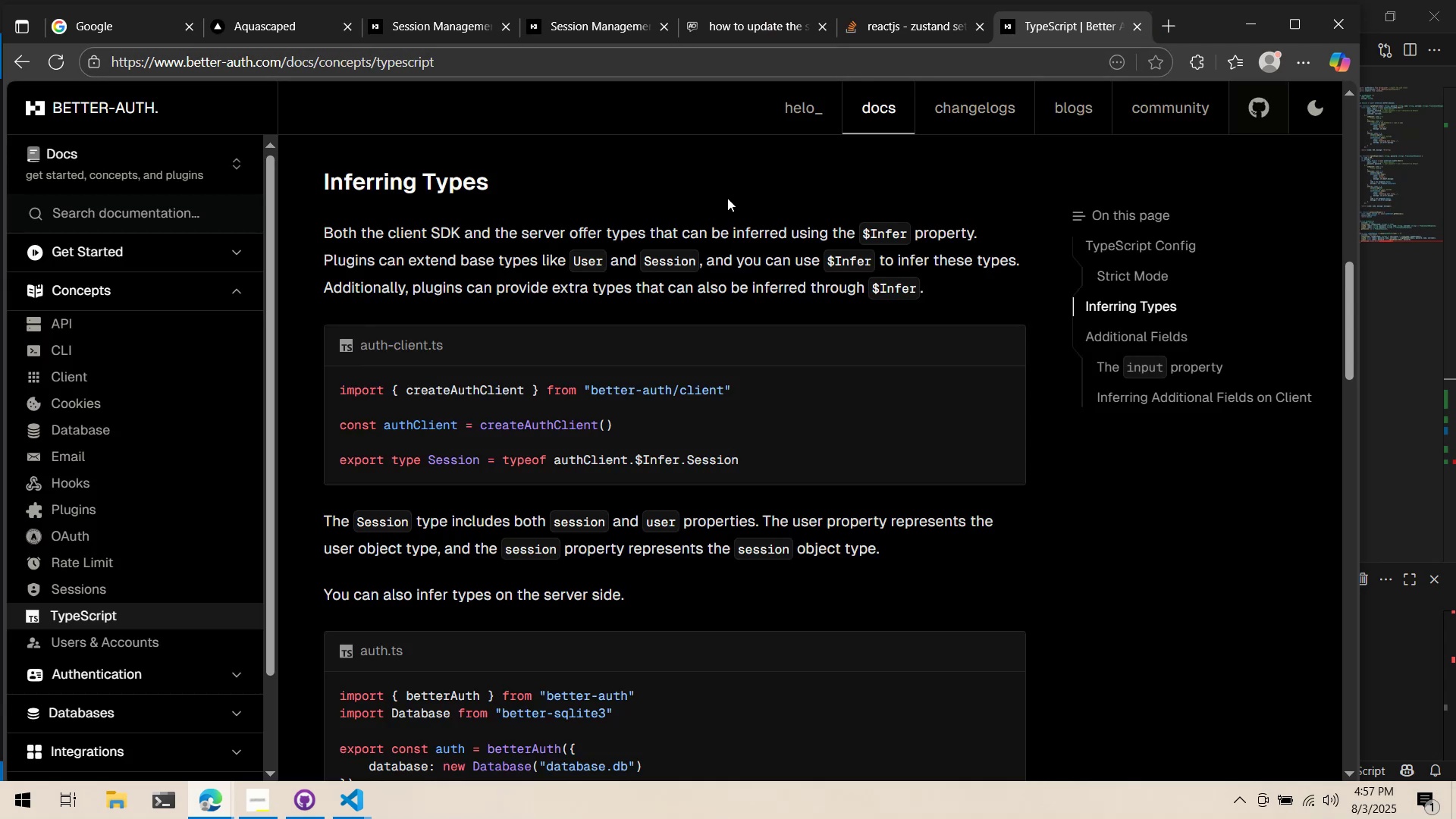 
key(Alt+Tab)
 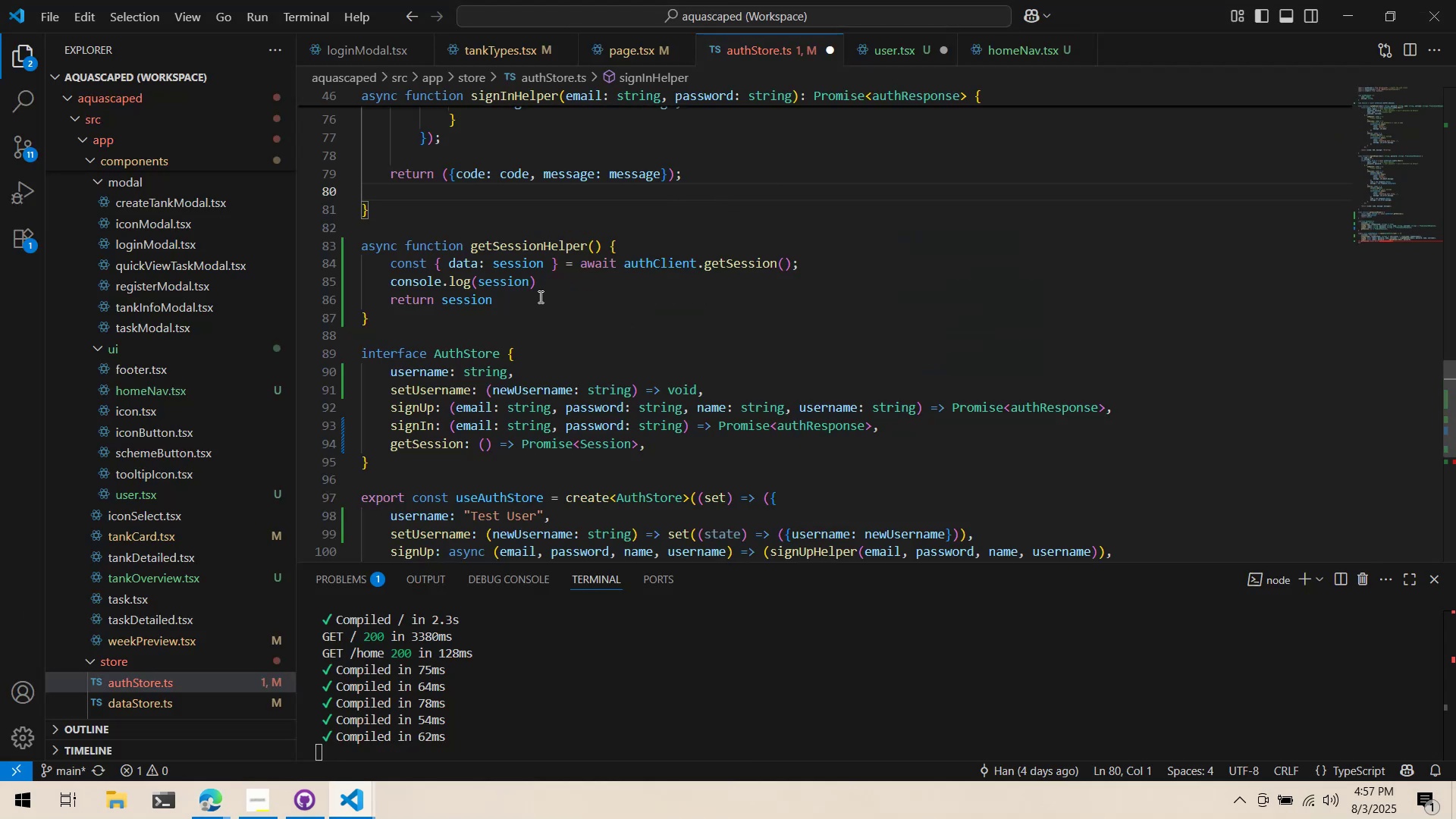 
scroll: coordinate [519, 384], scroll_direction: down, amount: 5.0
 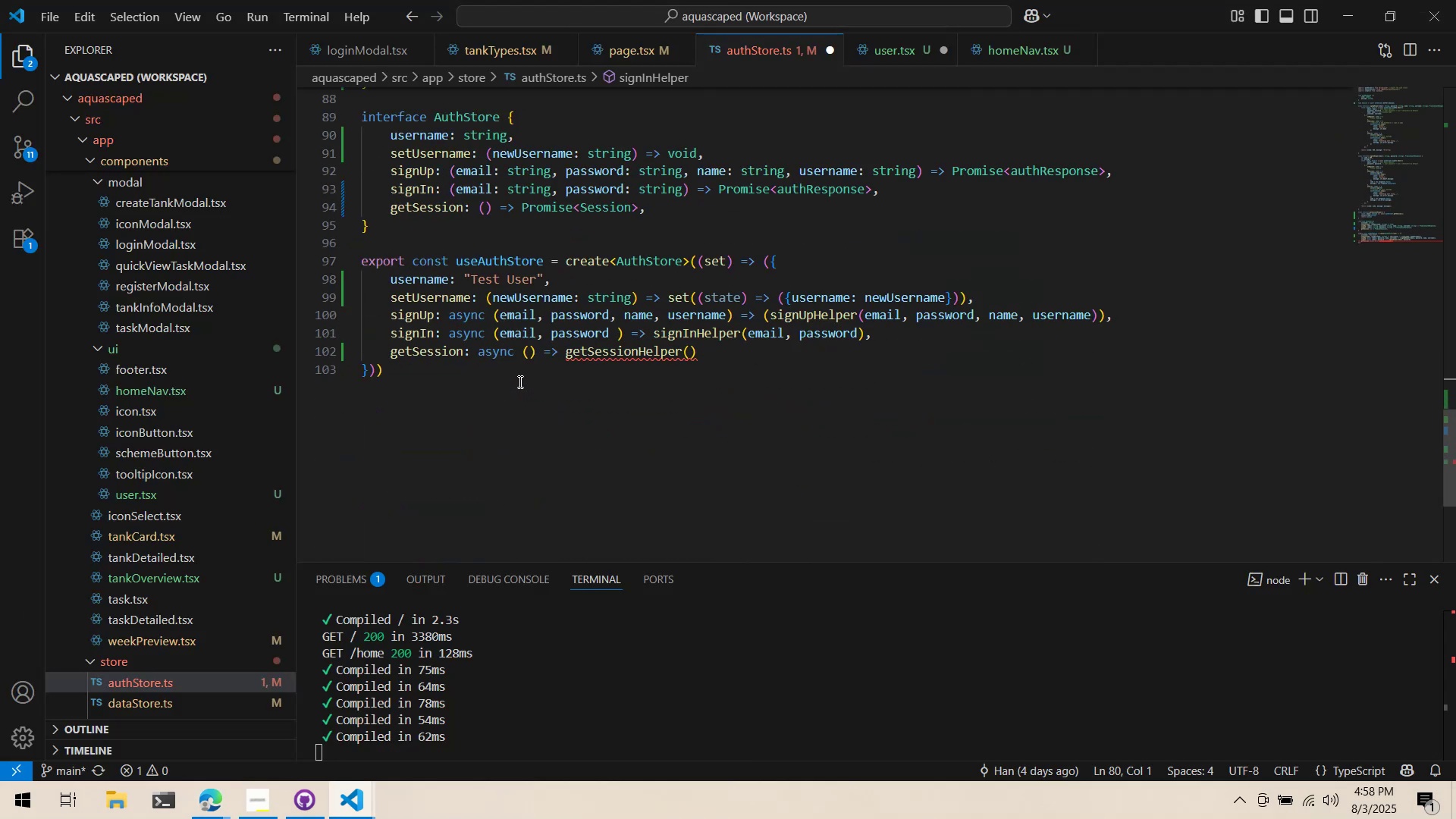 
scroll: coordinate [551, 377], scroll_direction: up, amount: 7.0
 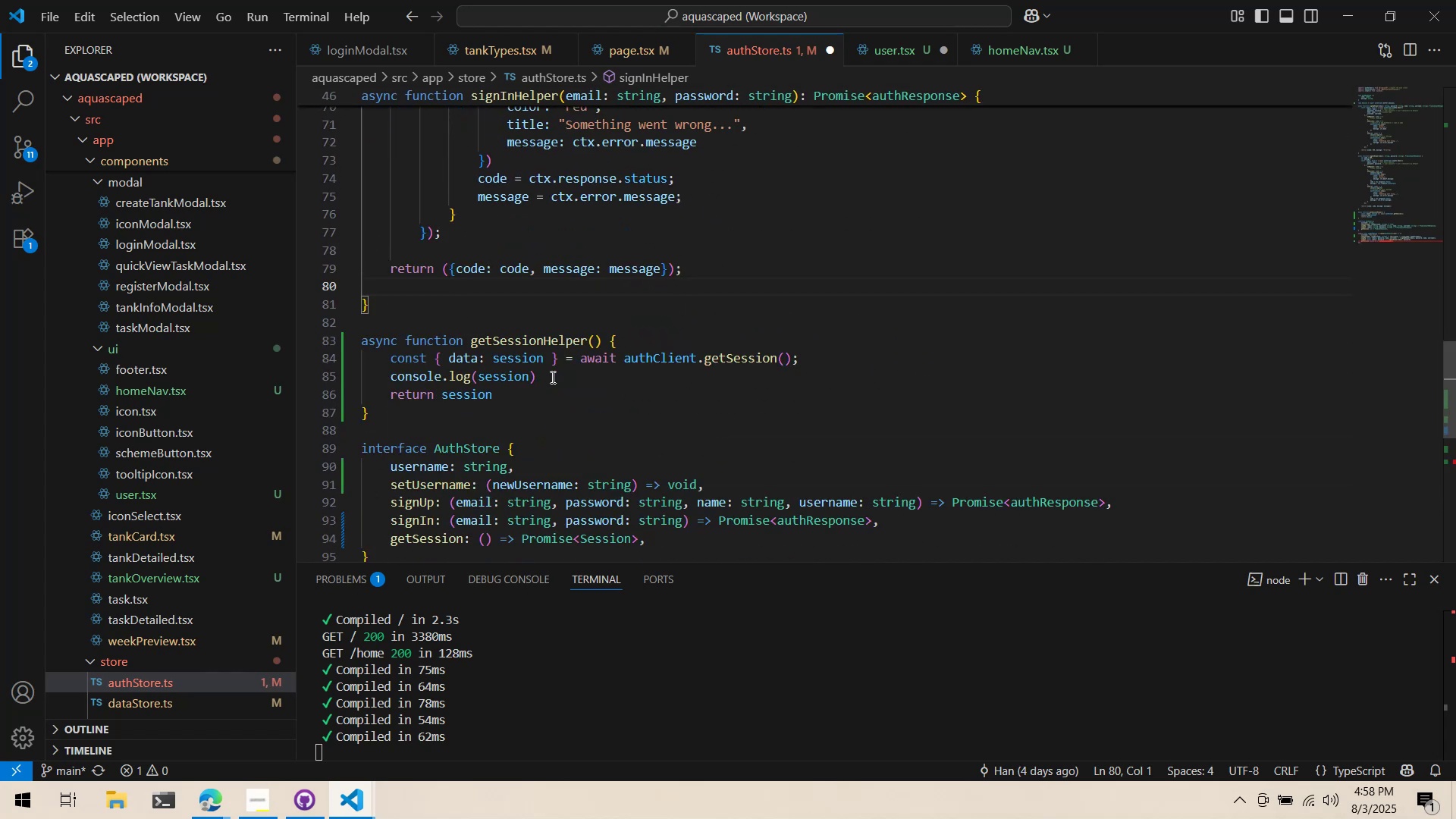 
mouse_move([510, 378])
 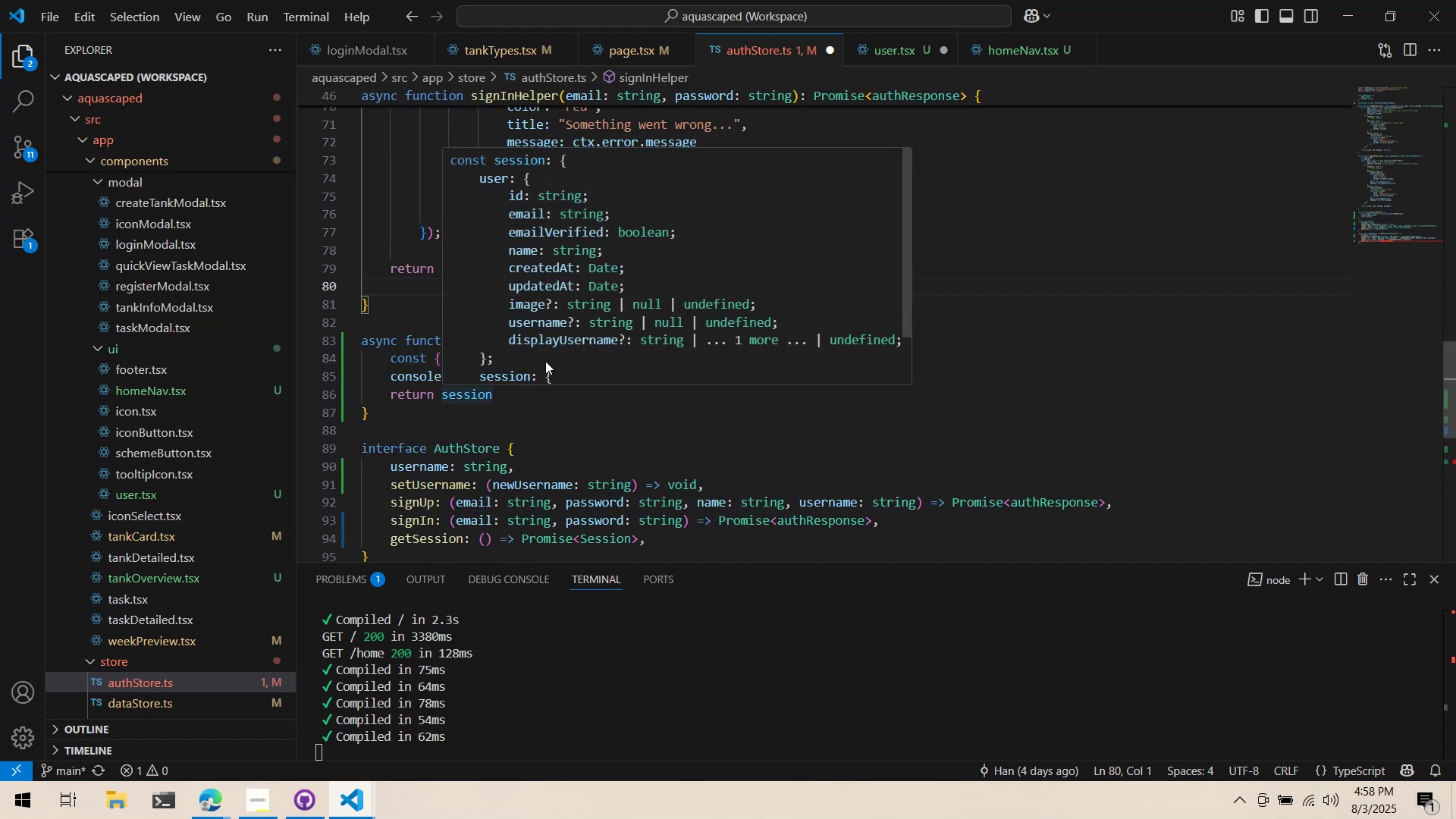 
scroll: coordinate [610, 408], scroll_direction: down, amount: 8.0
 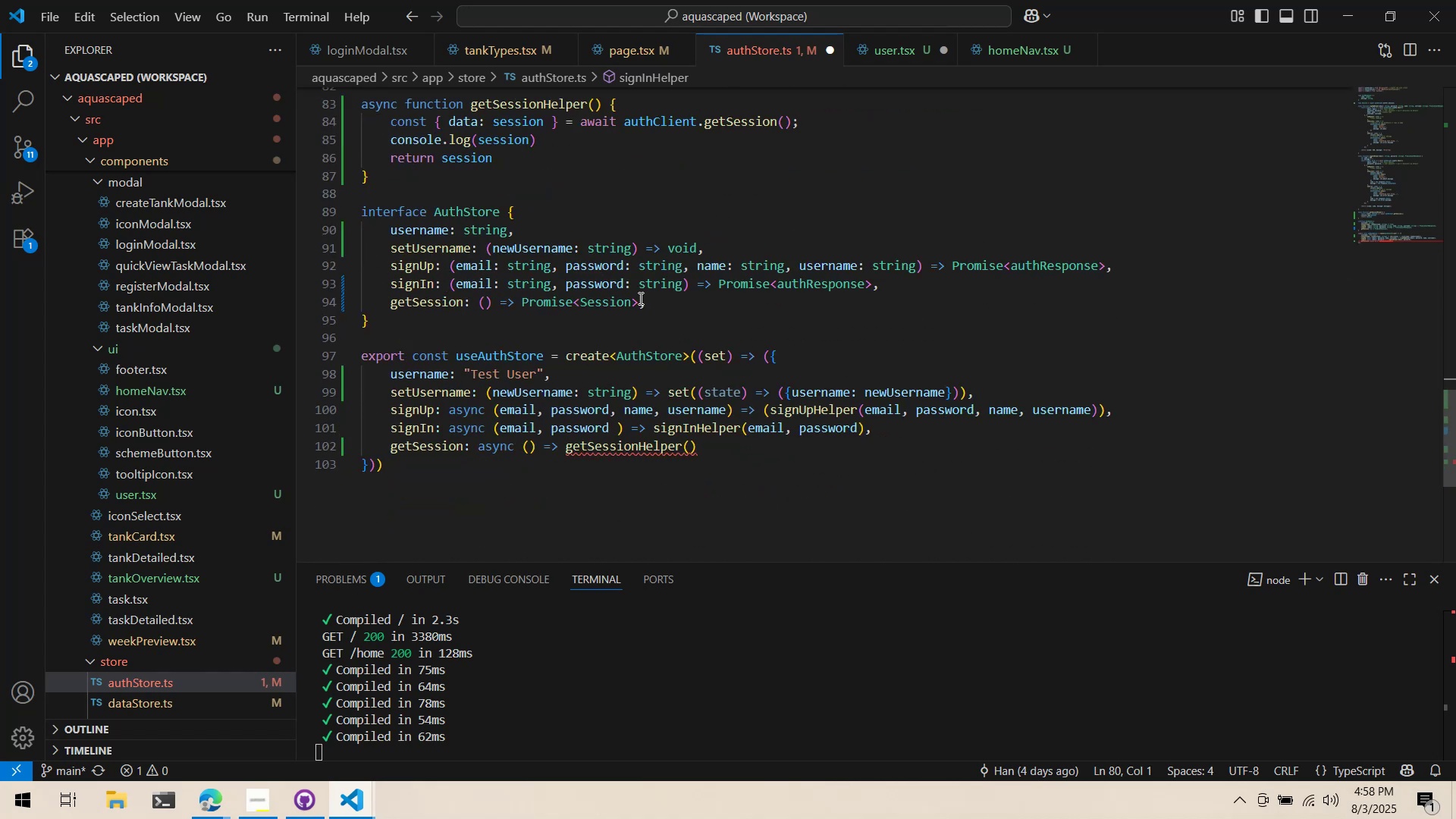 
double_click([633, 301])
 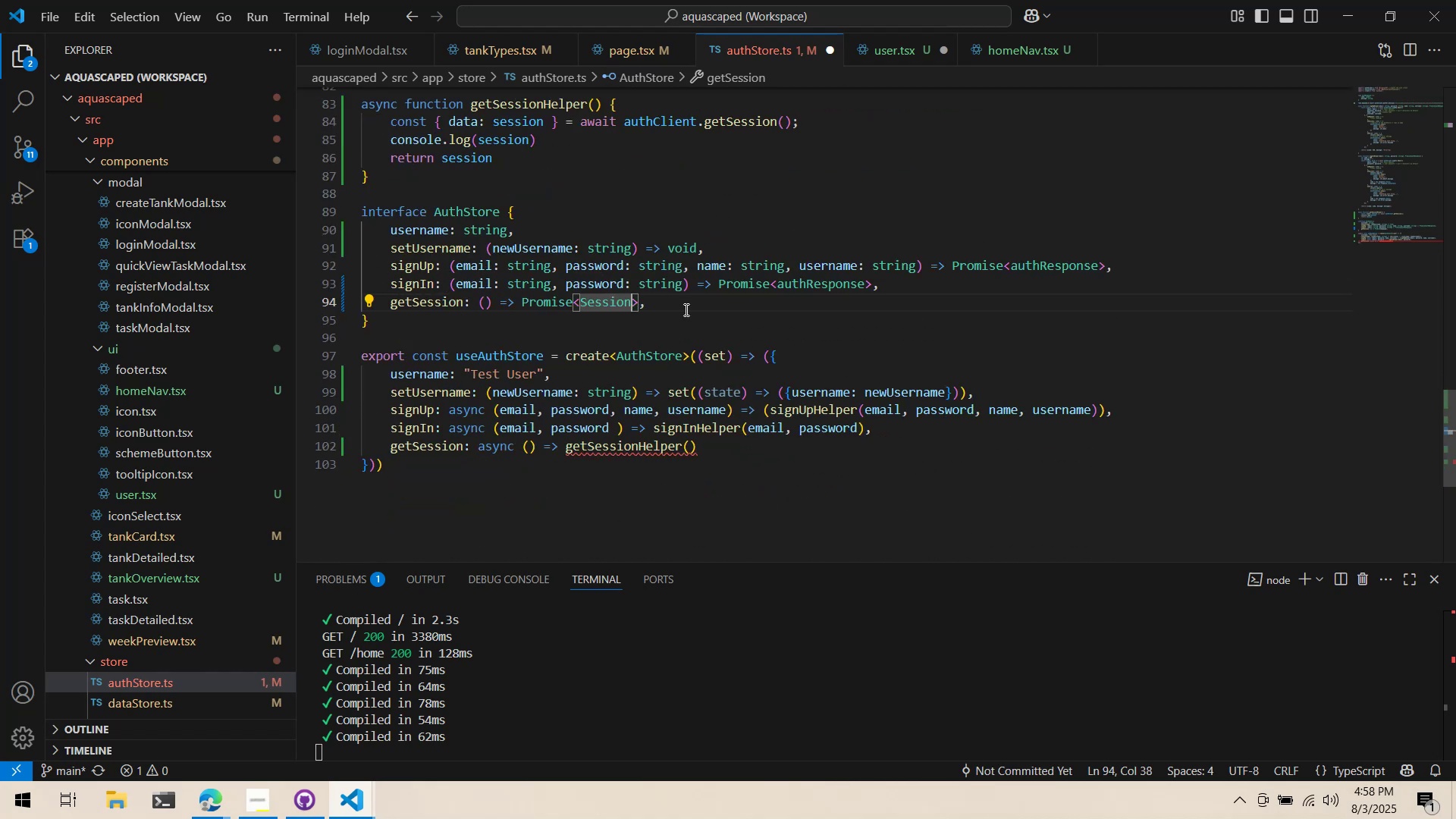 
type(| n)
key(Backspace)
key(Backspace)
key(Backspace)
type( | null)
 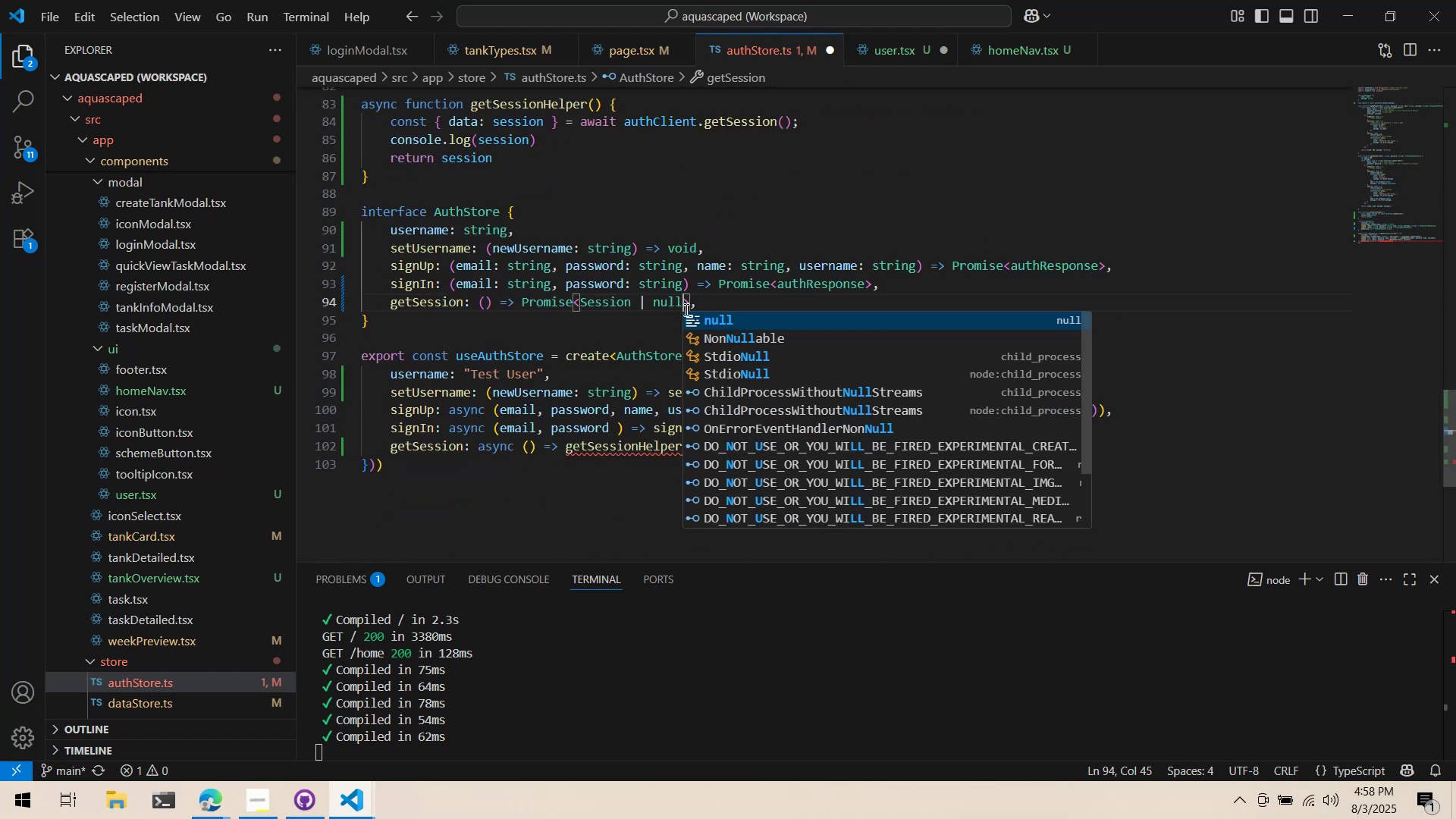 
left_click([638, 271])
 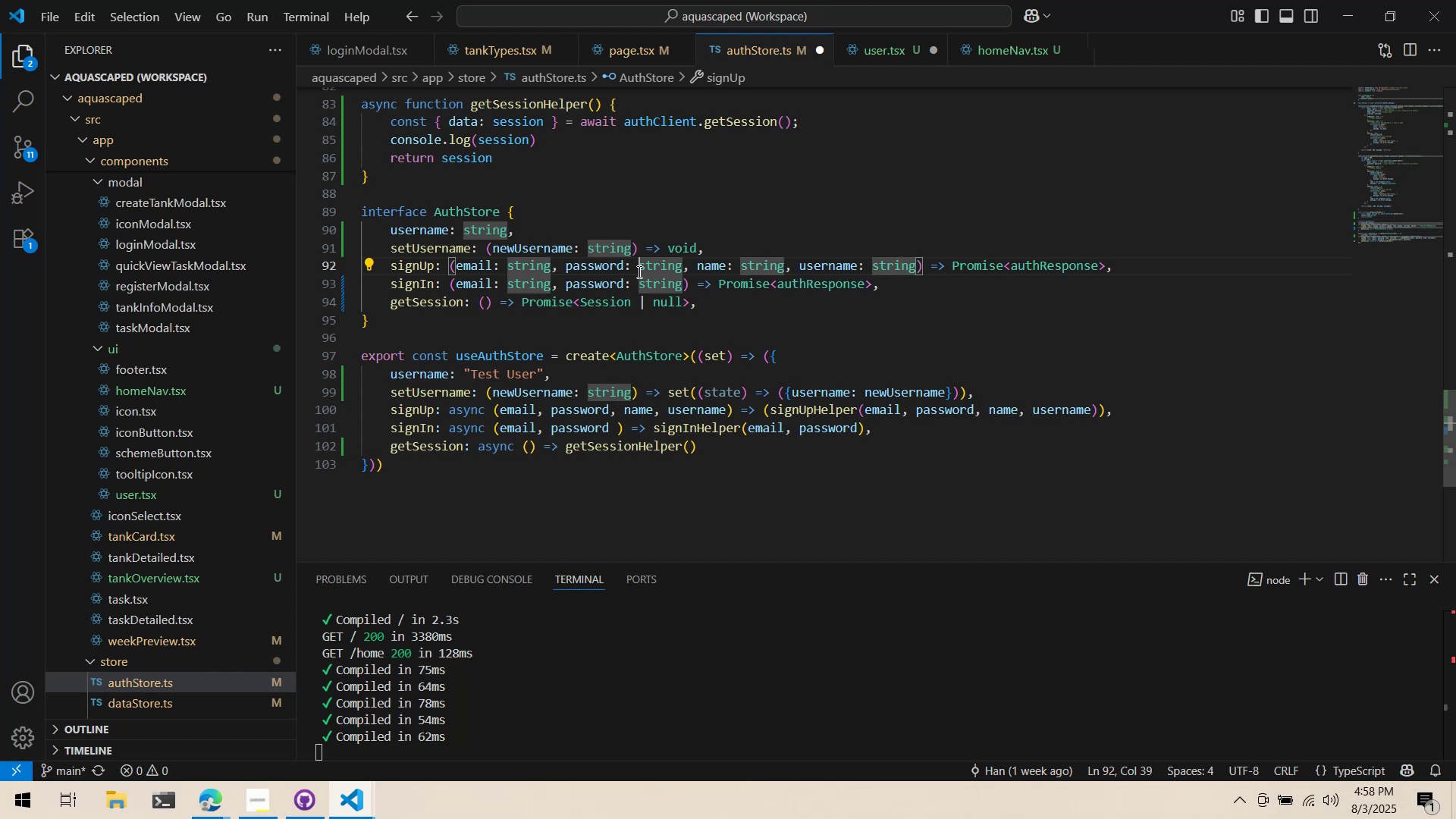 
wait(6.6)
 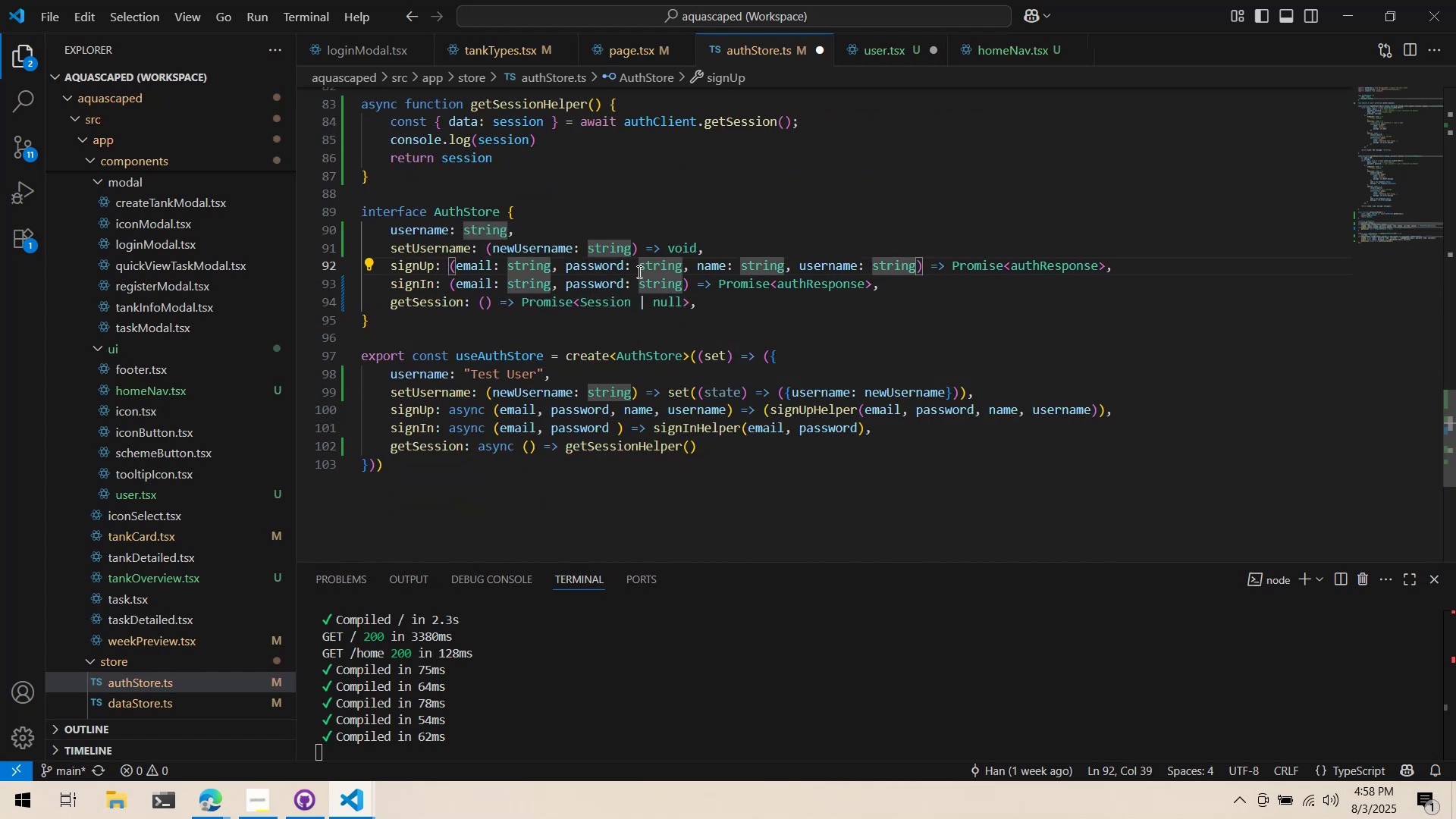 
scroll: coordinate [675, 337], scroll_direction: up, amount: 5.0
 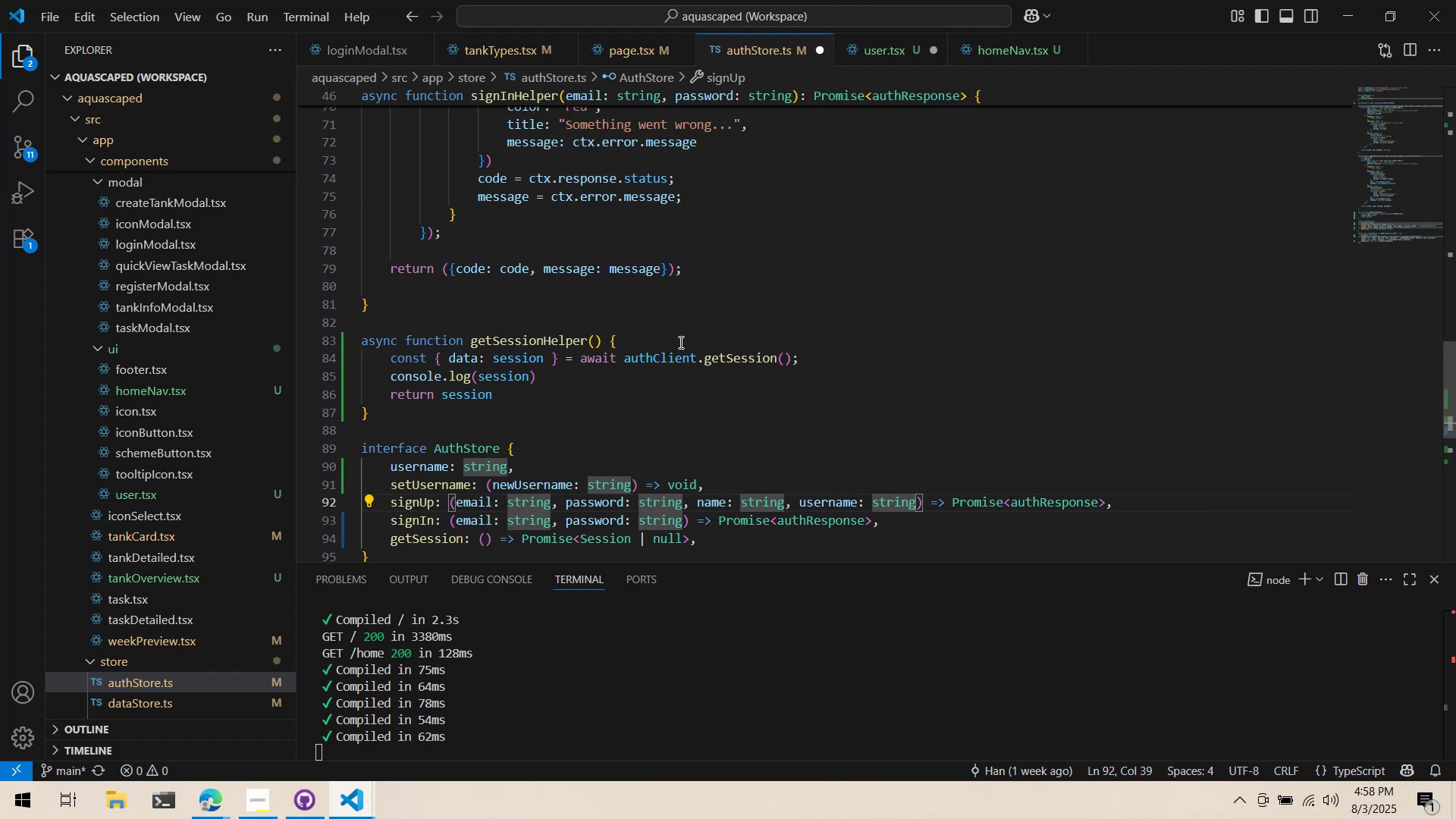 
scroll: coordinate [686, 345], scroll_direction: down, amount: 4.0
 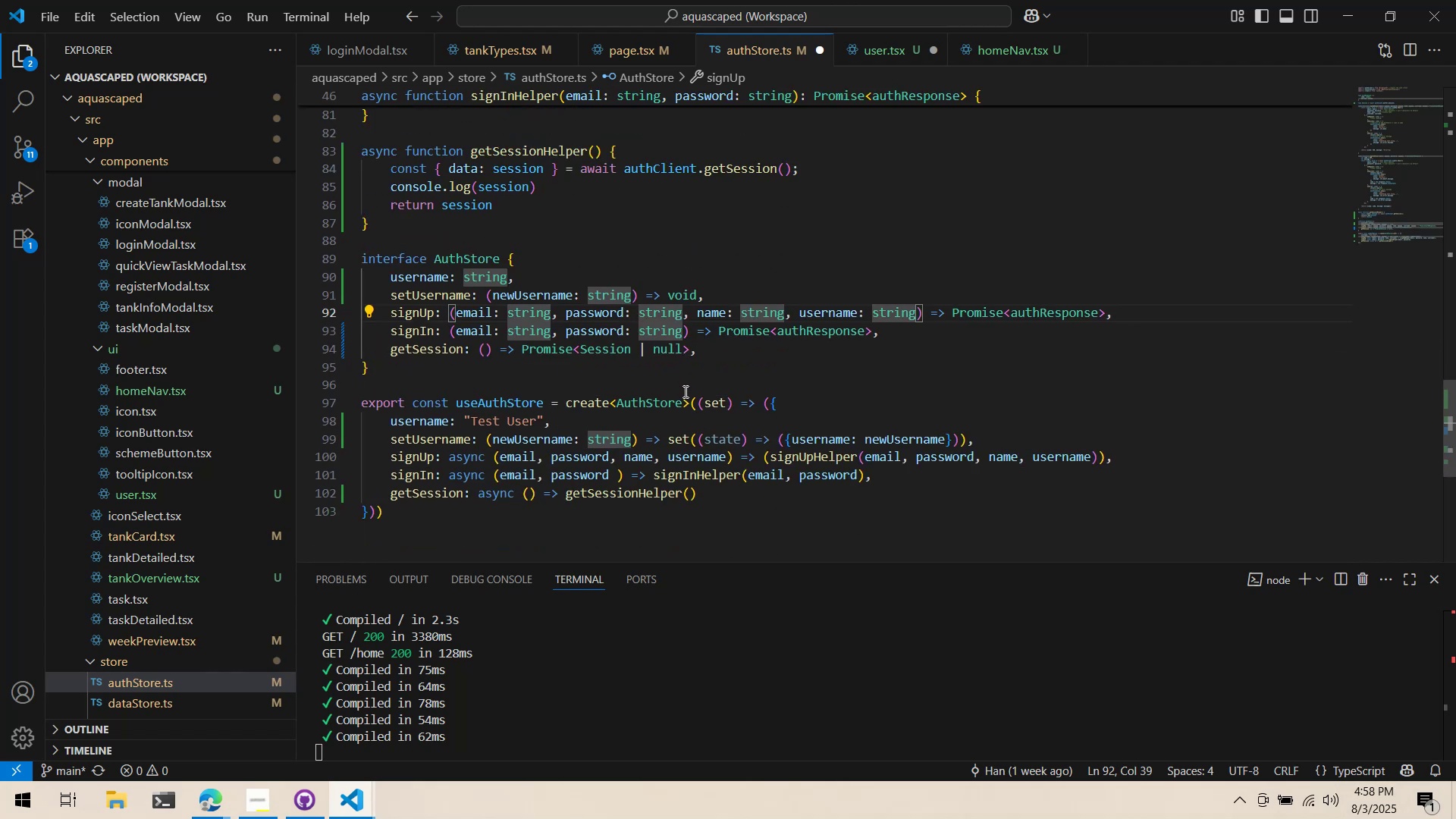 
left_click([684, 391])
 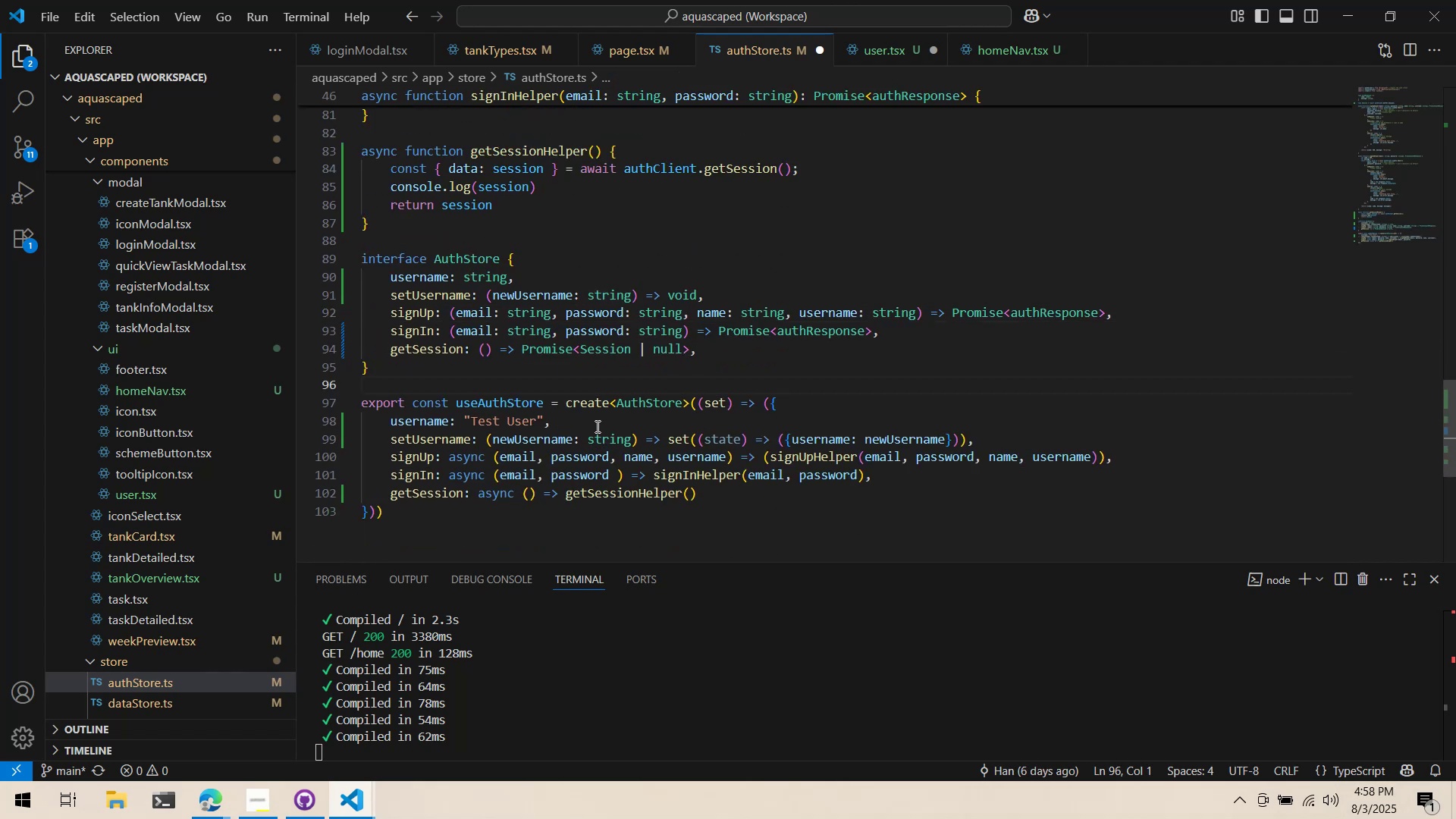 
hold_key(key=ControlLeft, duration=0.51)
 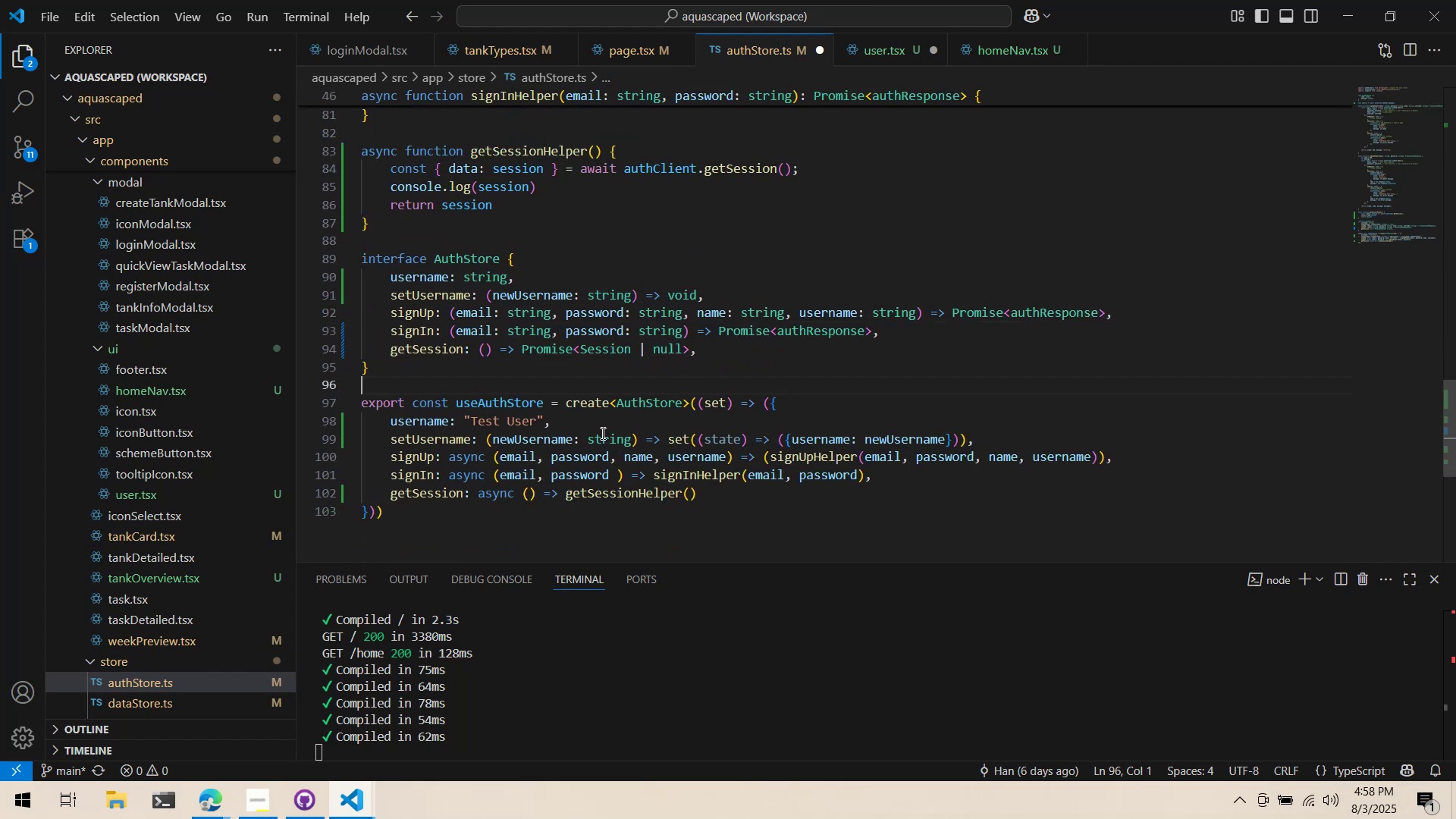 
key(Control+S)
 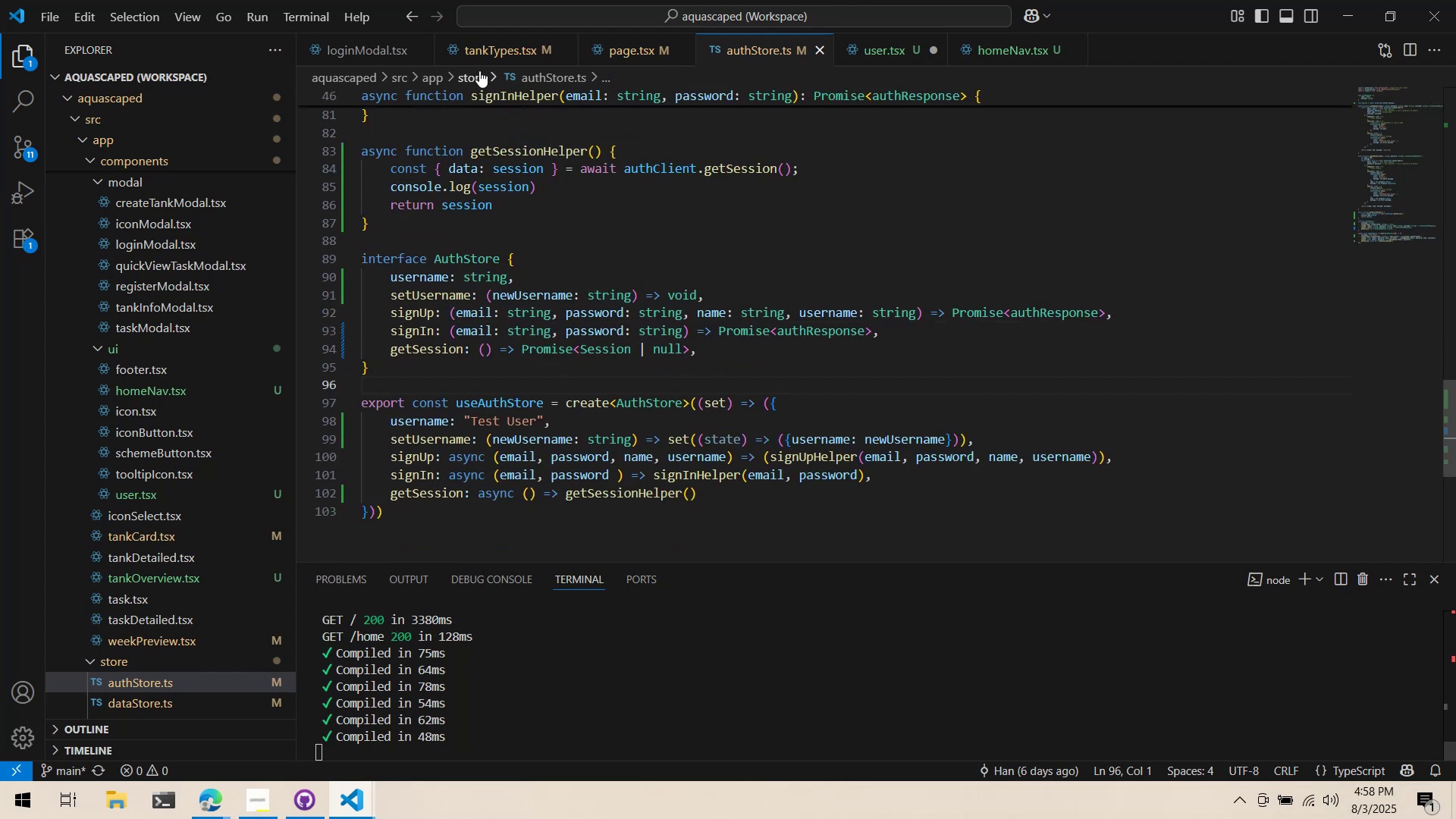 
left_click([479, 51])
 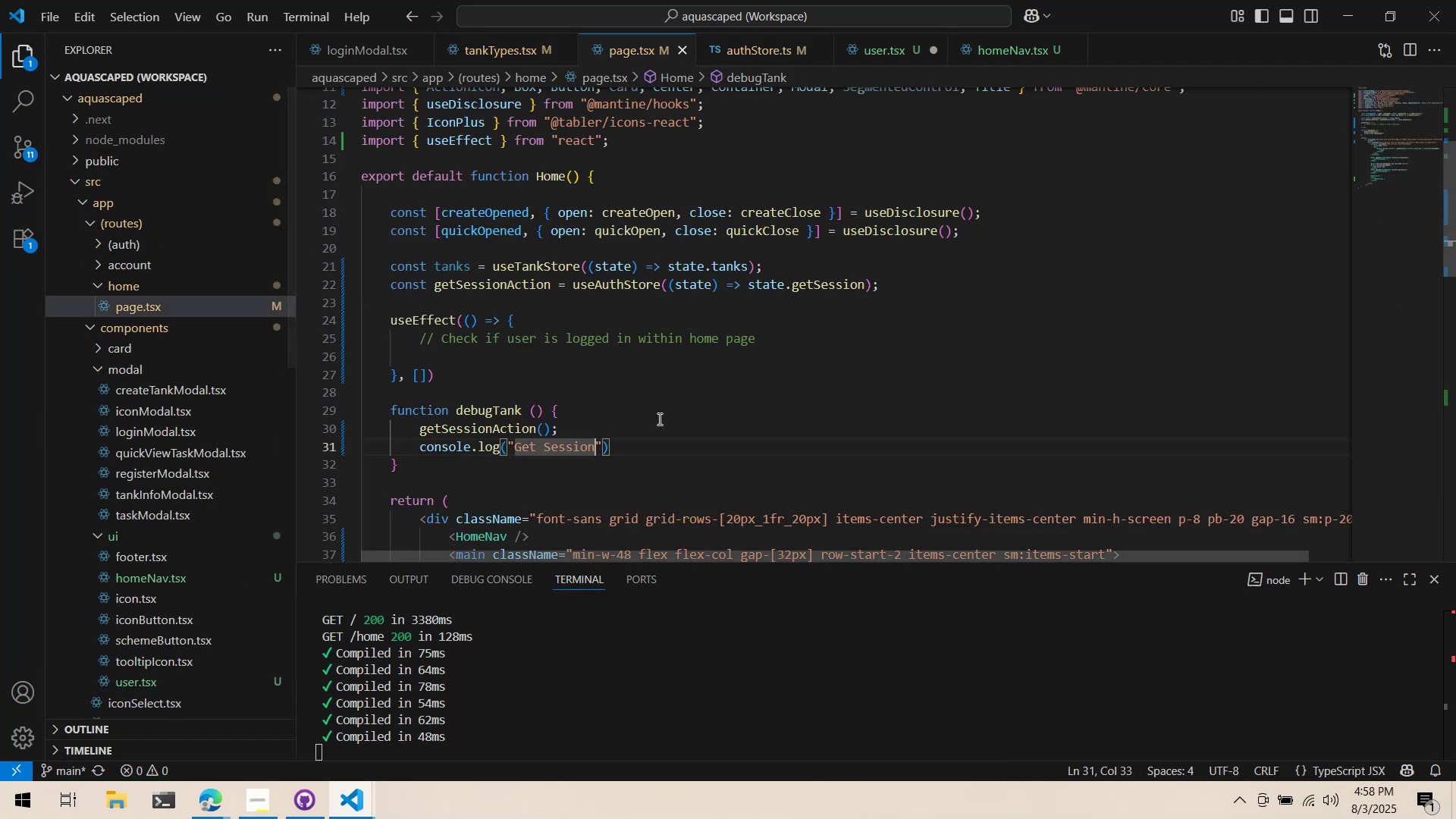 
double_click([636, 448])
 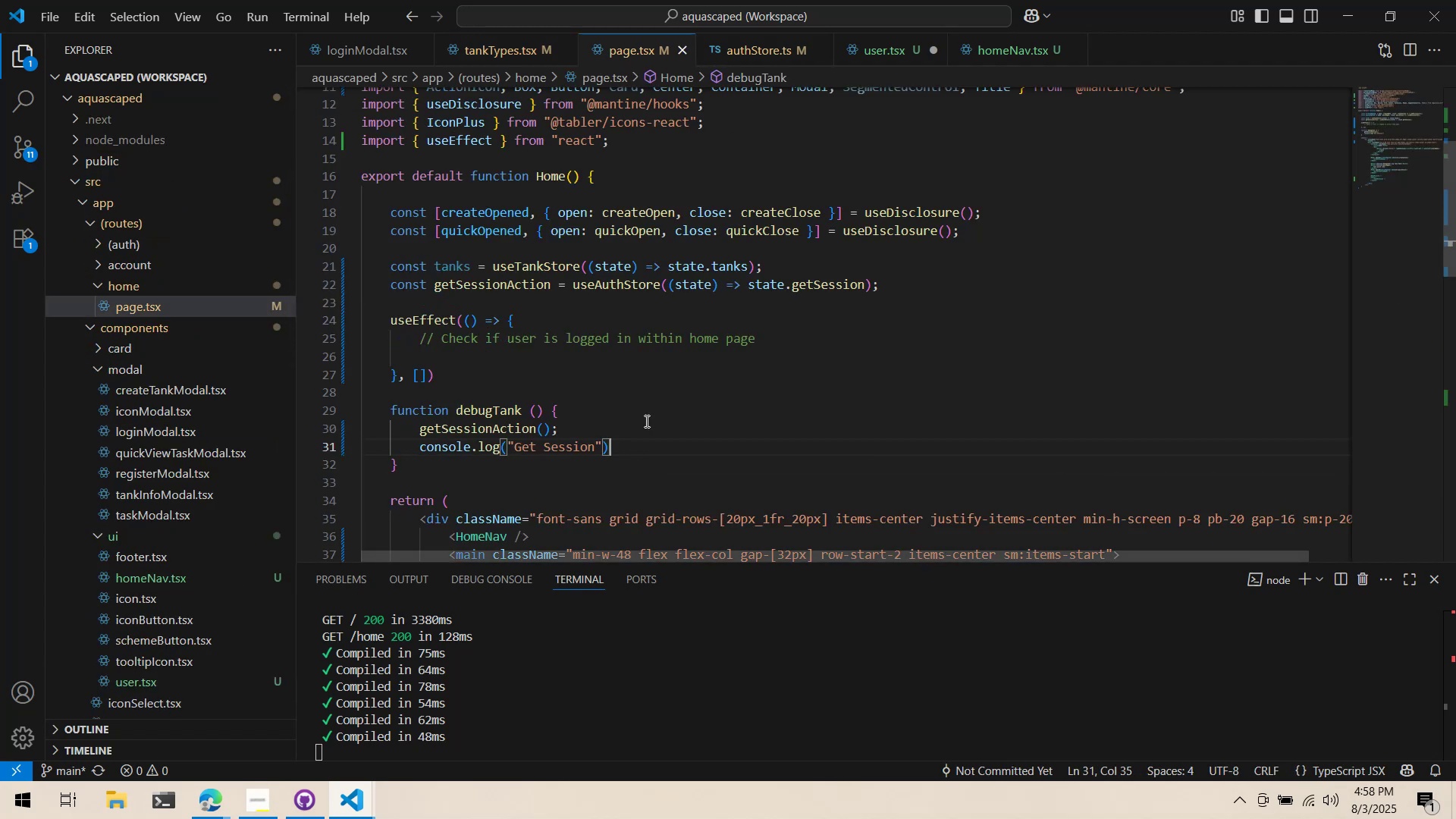 
triple_click([647, 418])
 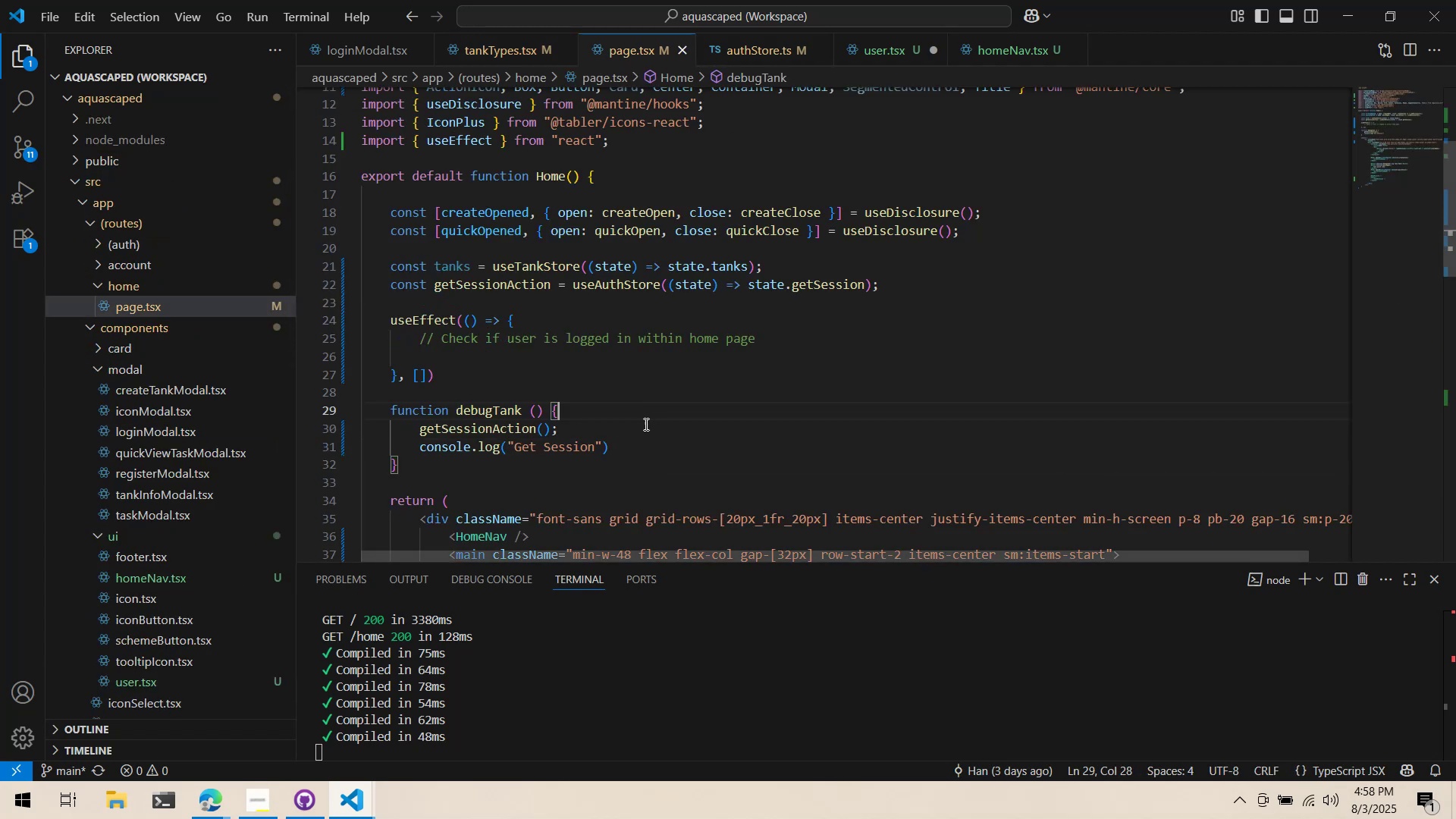 
triple_click([645, 424])
 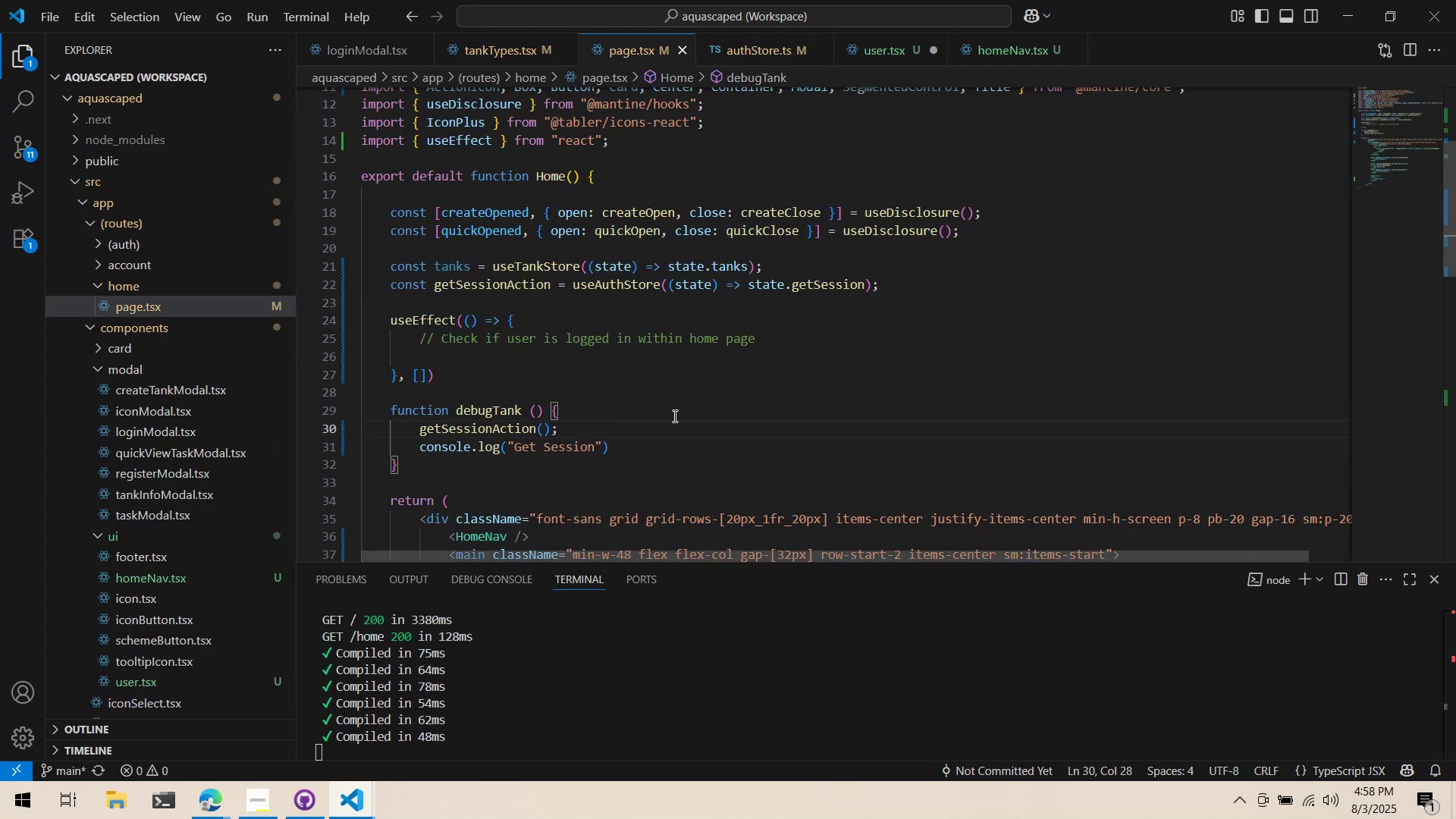 
left_click([691, 441])
 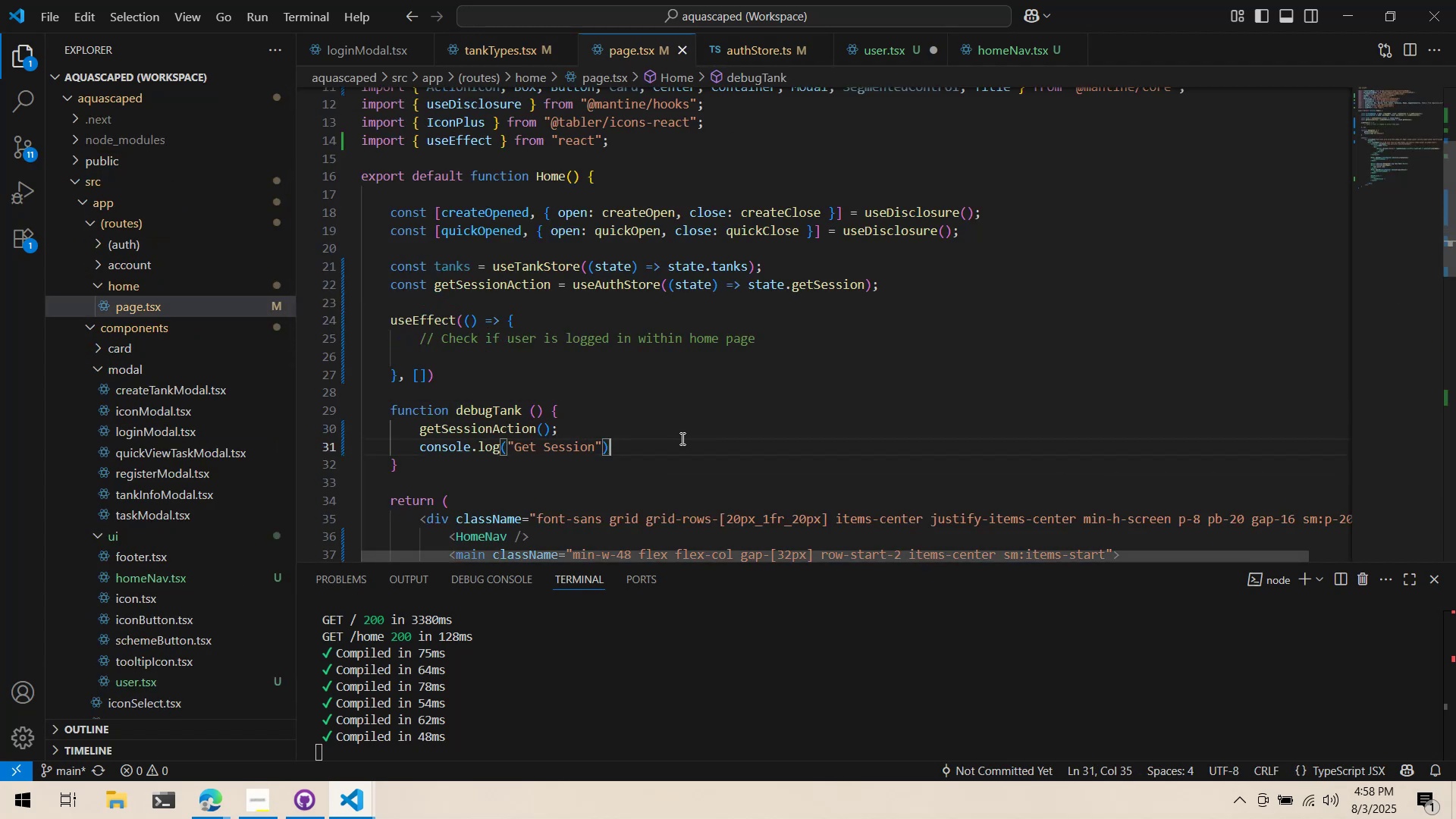 
key(Enter)
 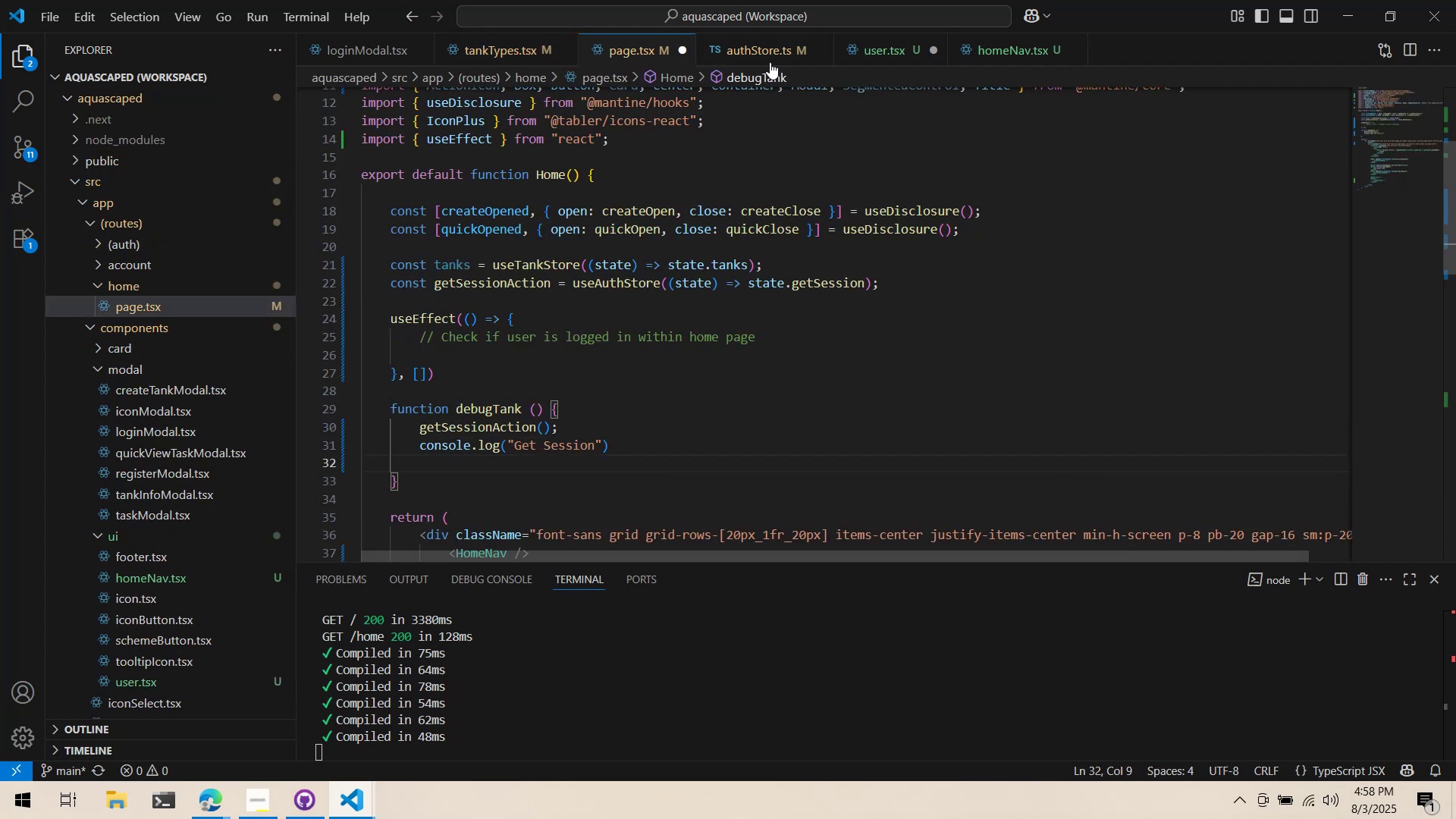 
left_click([762, 55])
 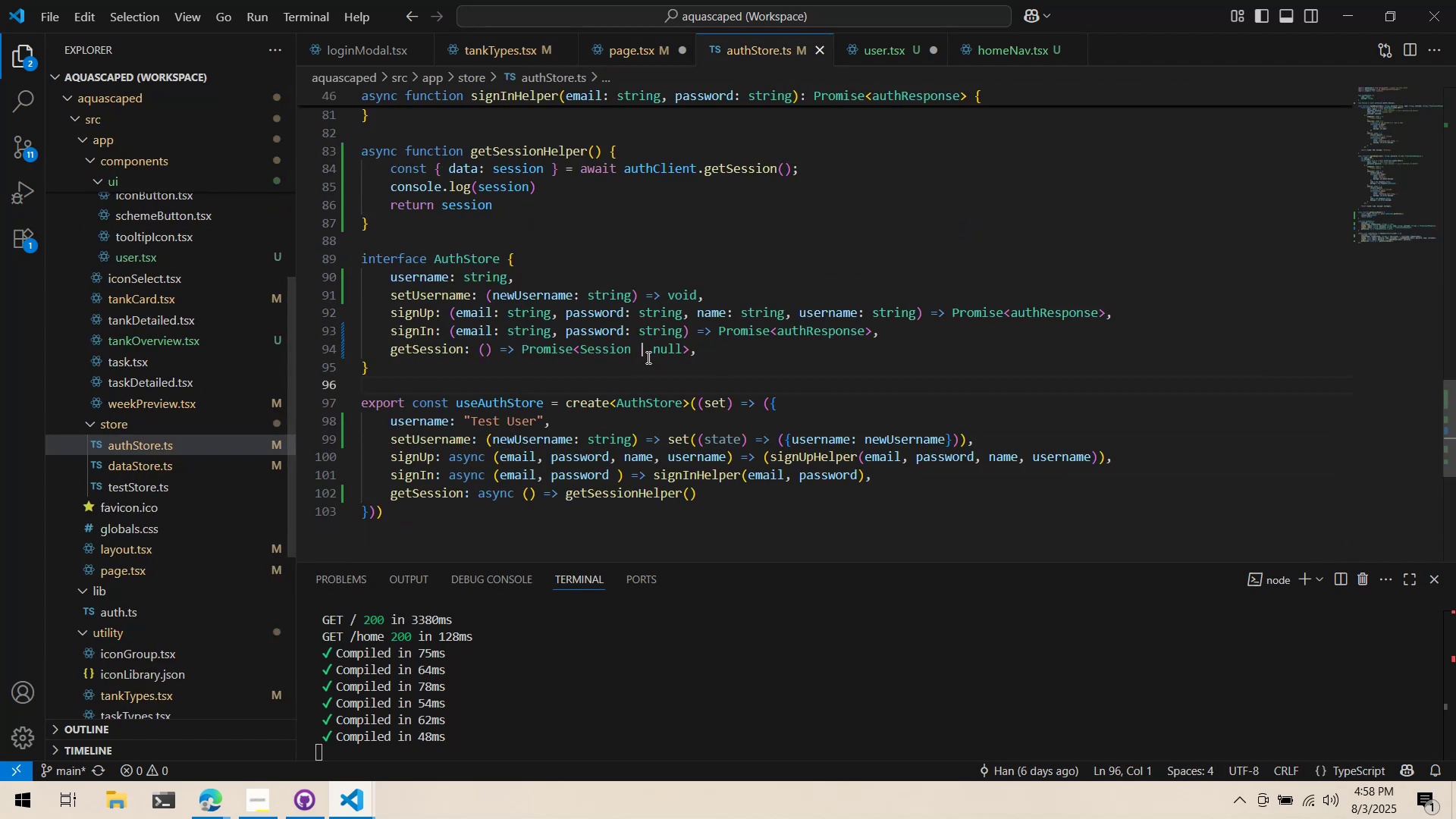 
scroll: coordinate [647, 357], scroll_direction: down, amount: 1.0
 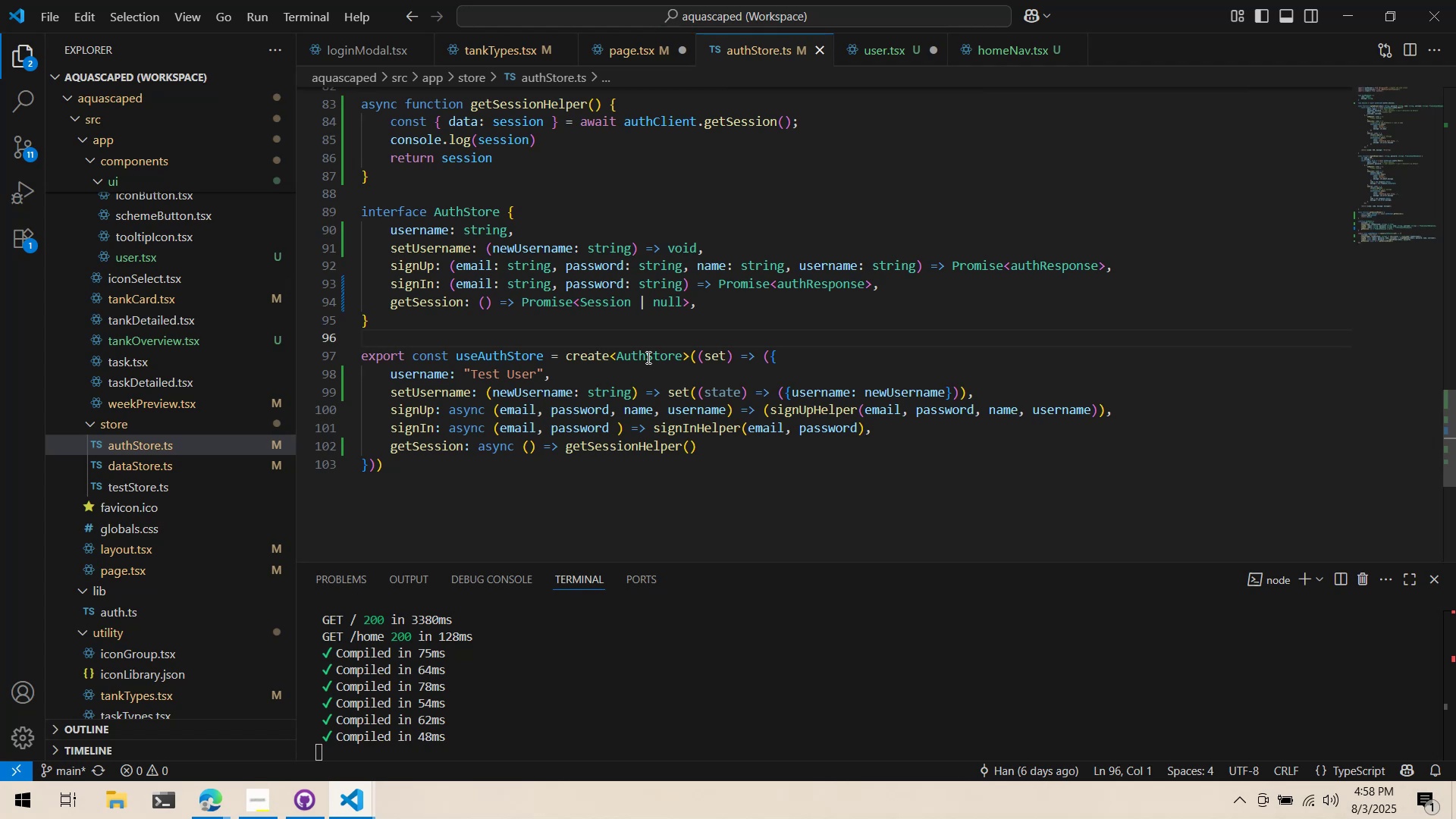 
wait(5.06)
 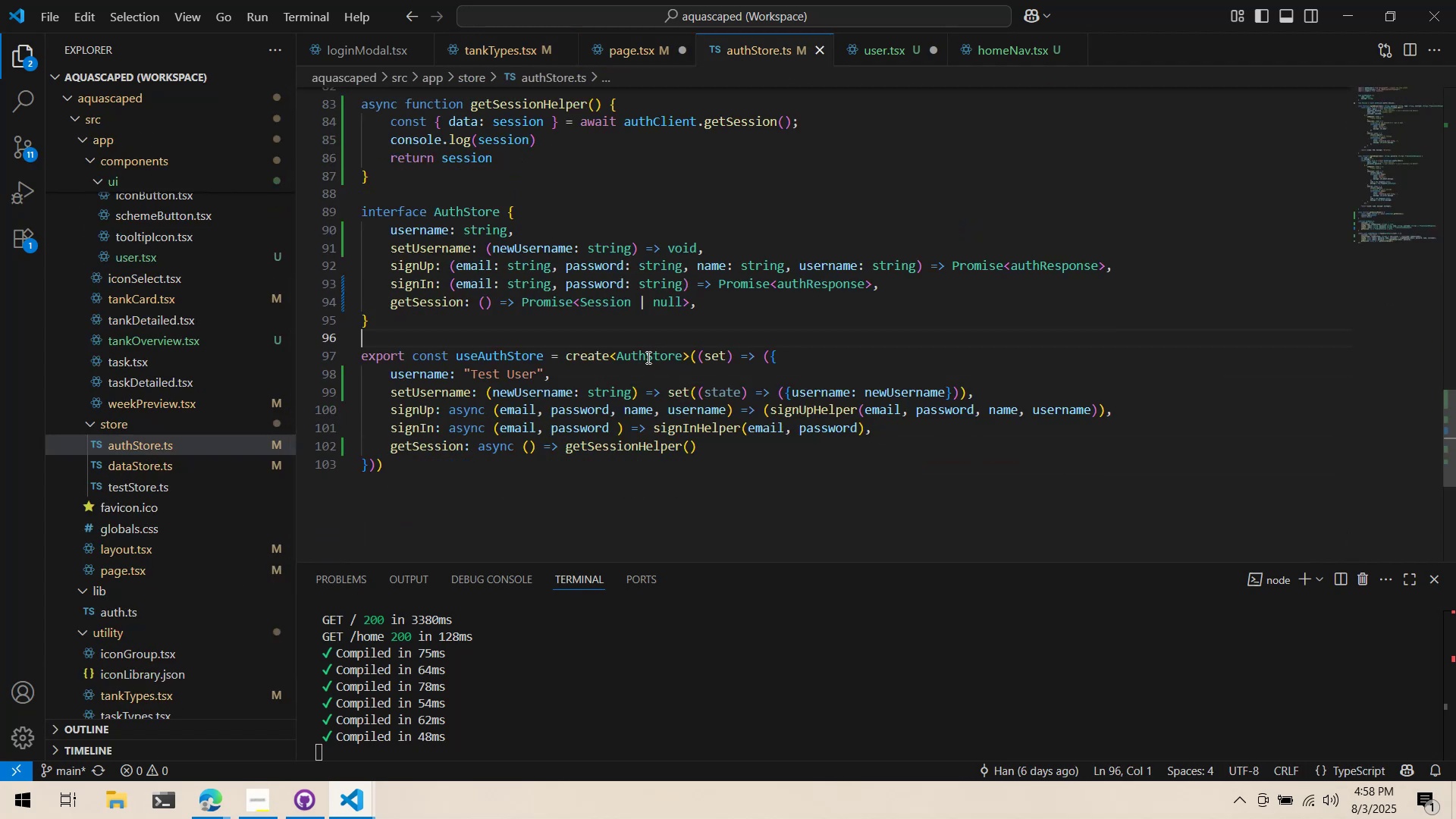 
left_click([626, 50])
 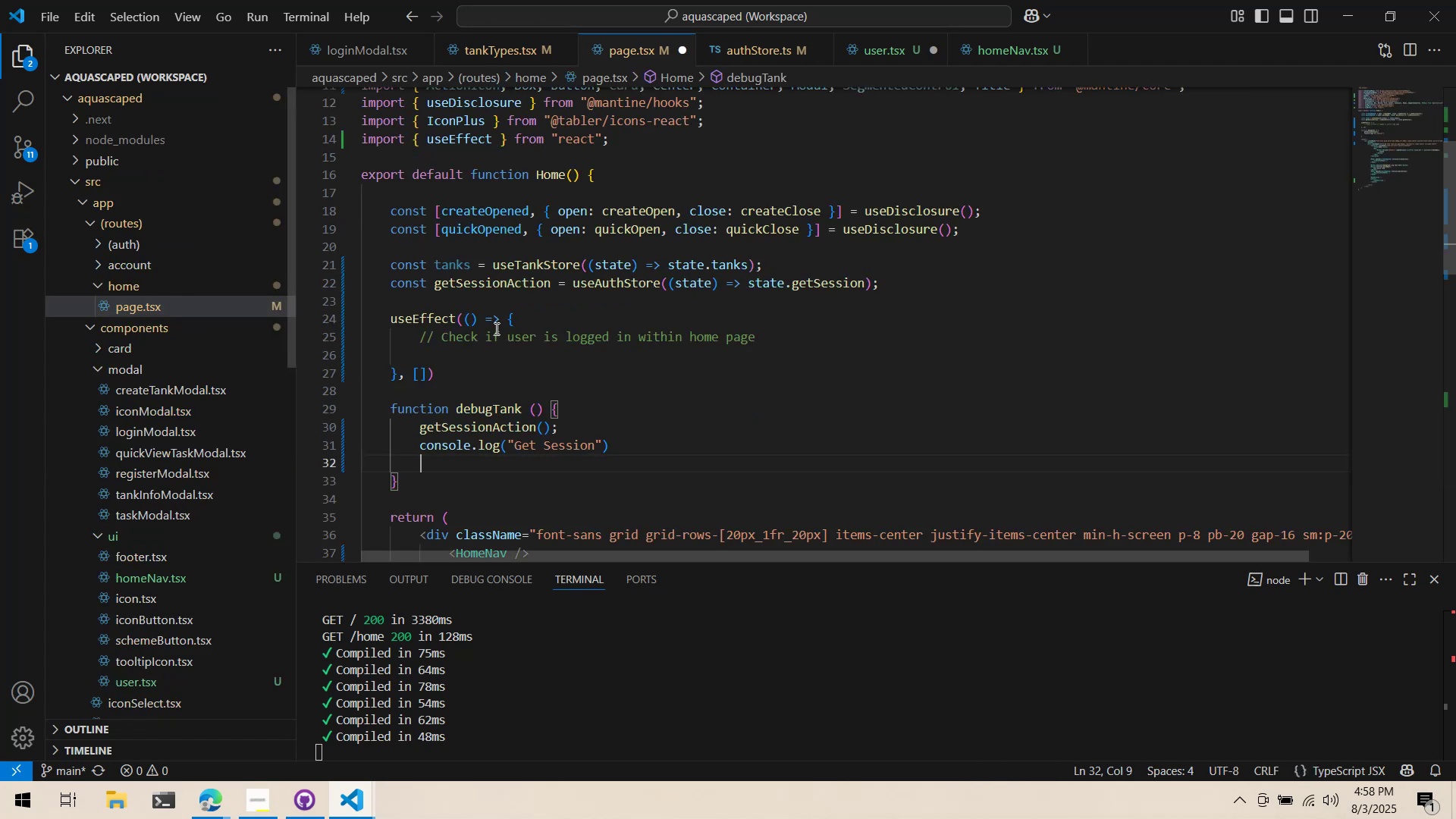 
left_click([507, 303])
 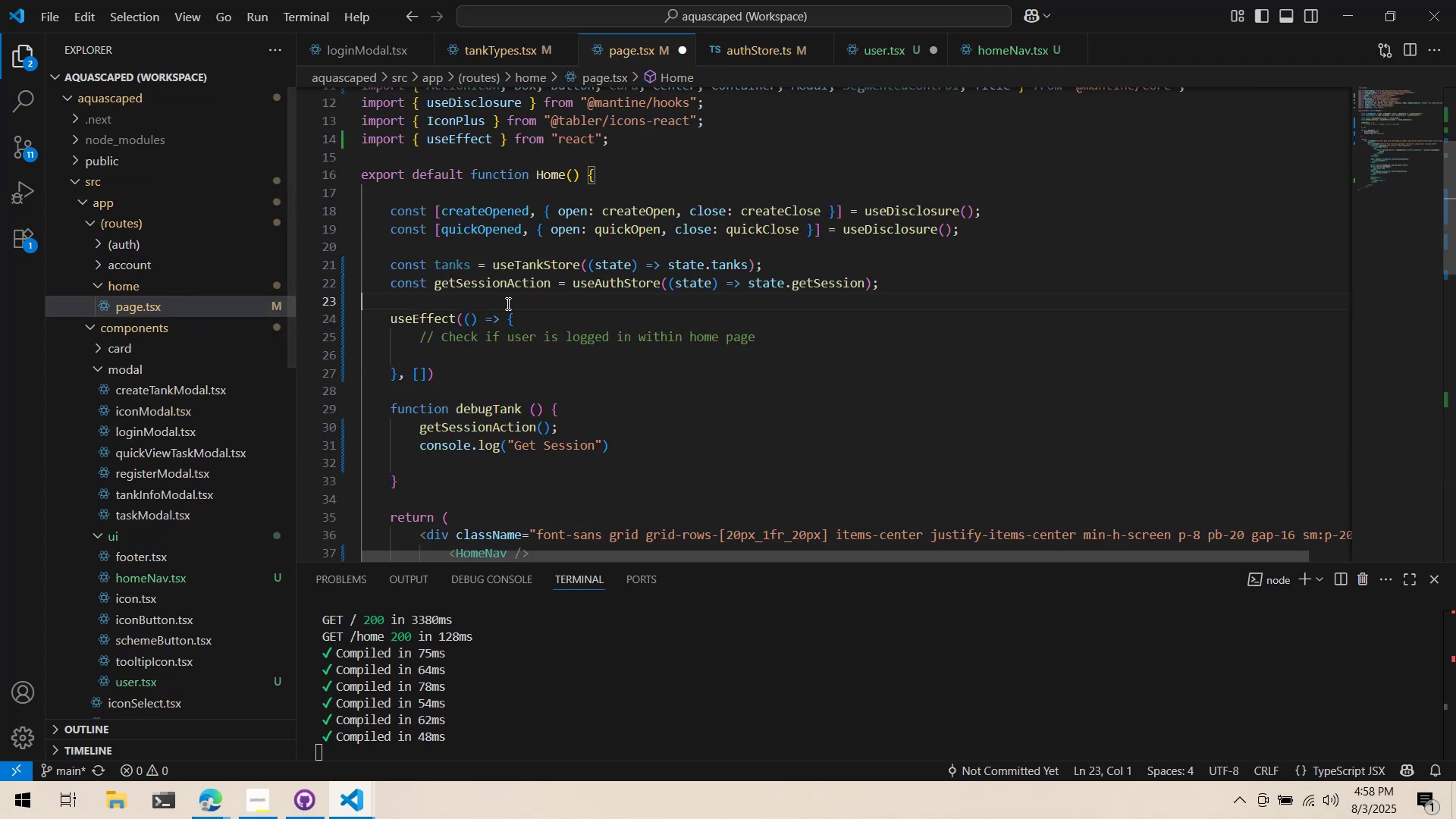 
key(Tab)
type(const setUsernameAction = useAuth)
 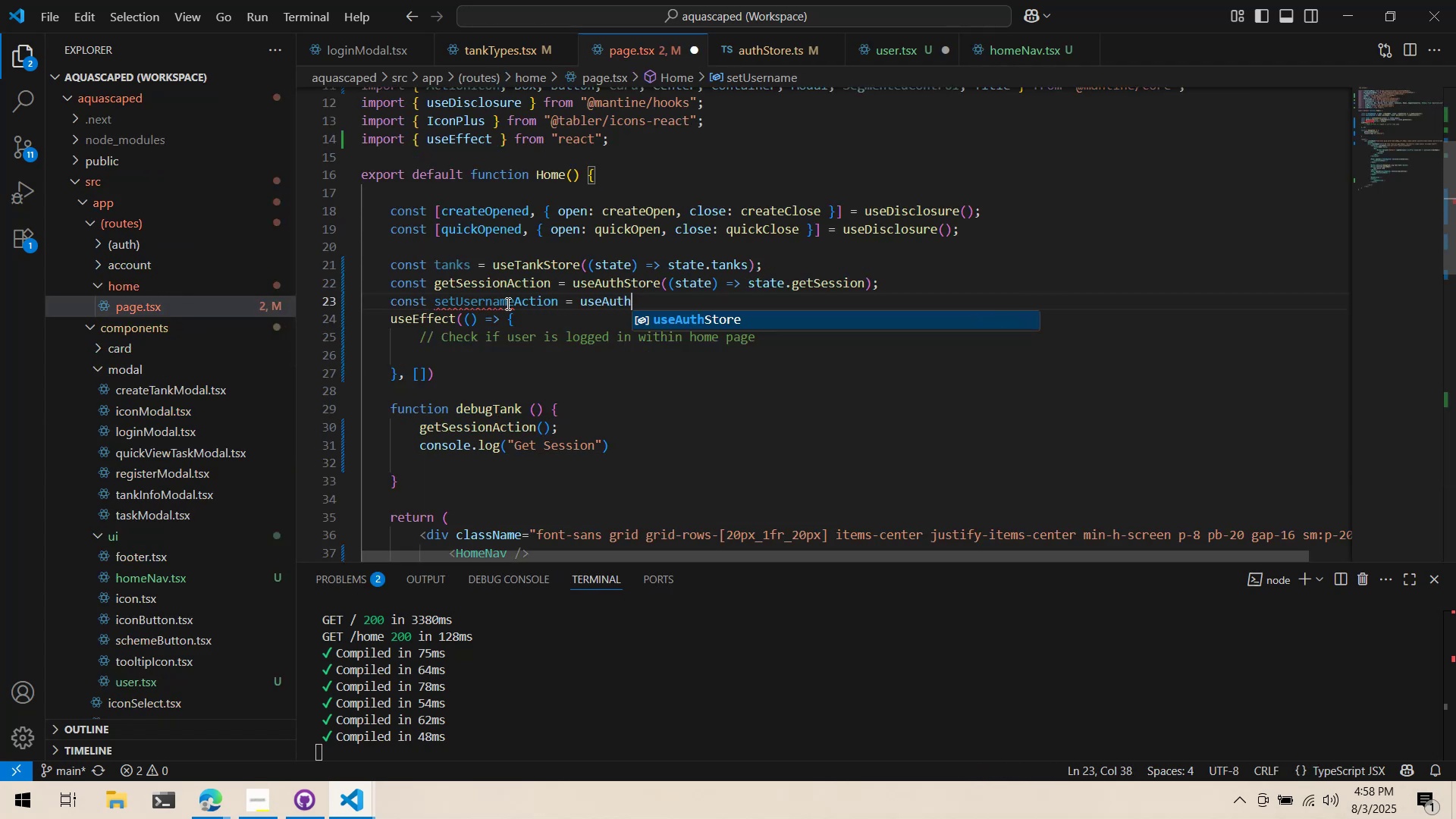 
key(Enter)
 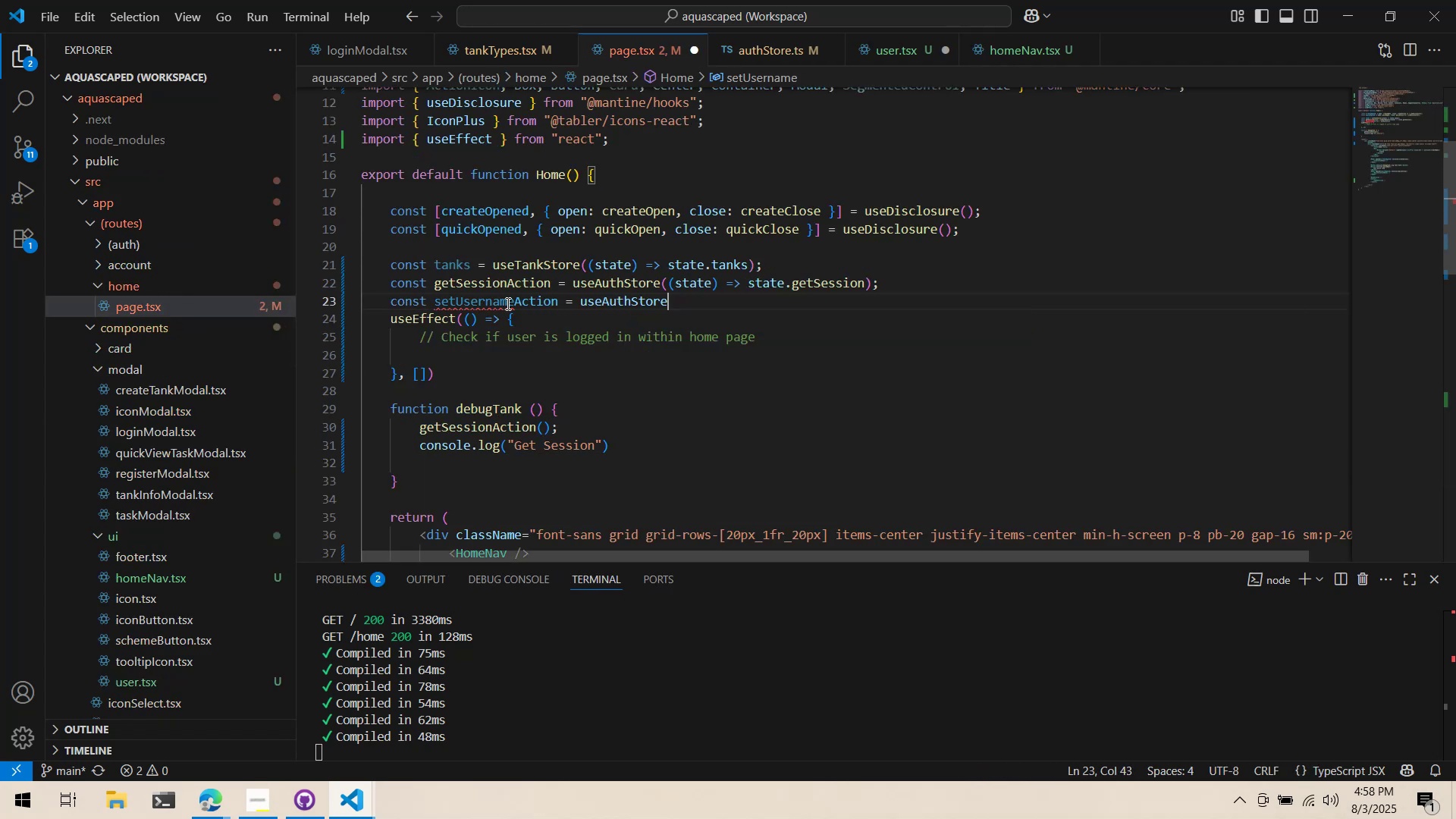 
type(((stt)
key(Backspace)
type(ate) =.)
key(Backspace)
type(> state.)
 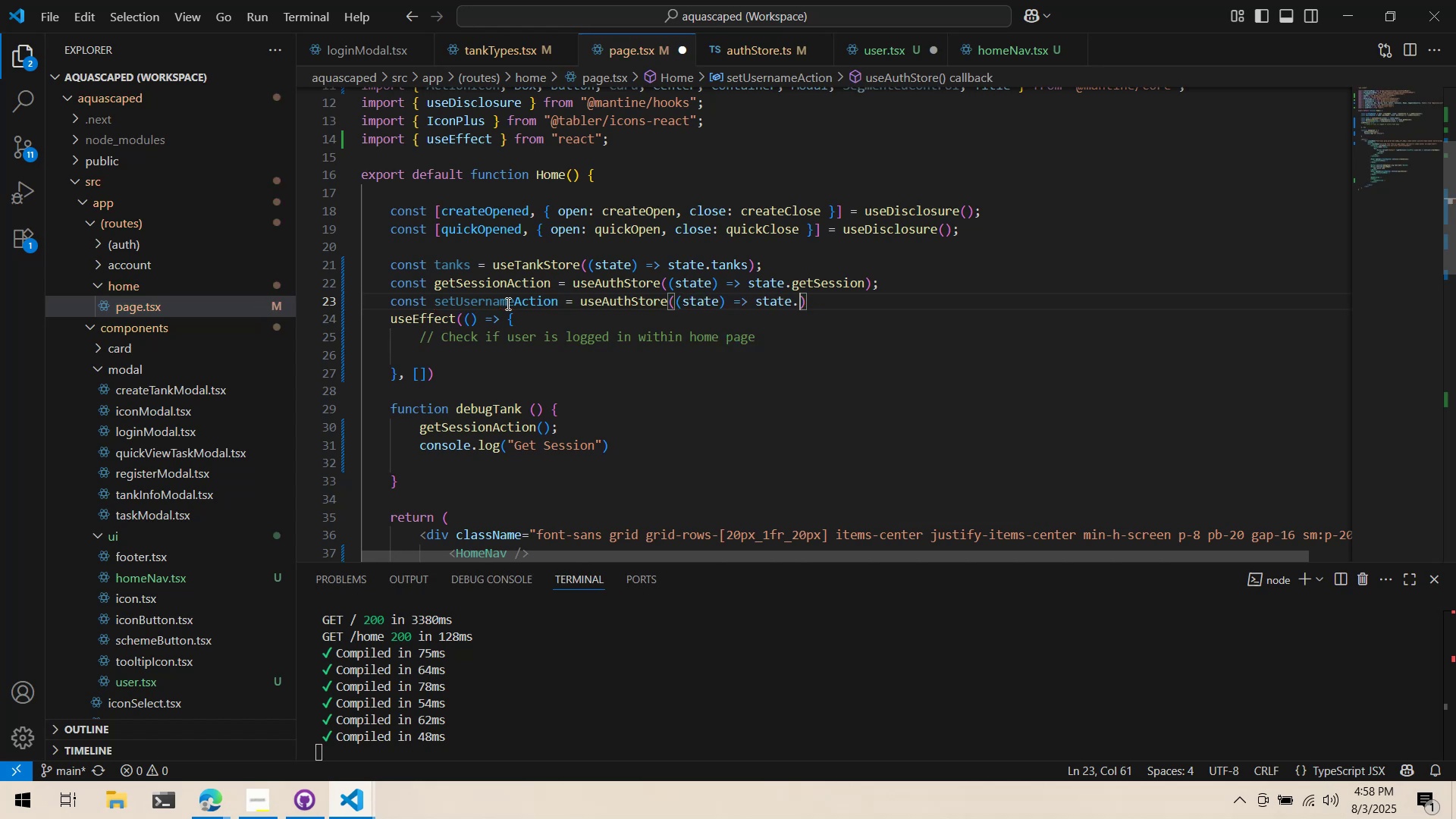 
key(ArrowDown)
 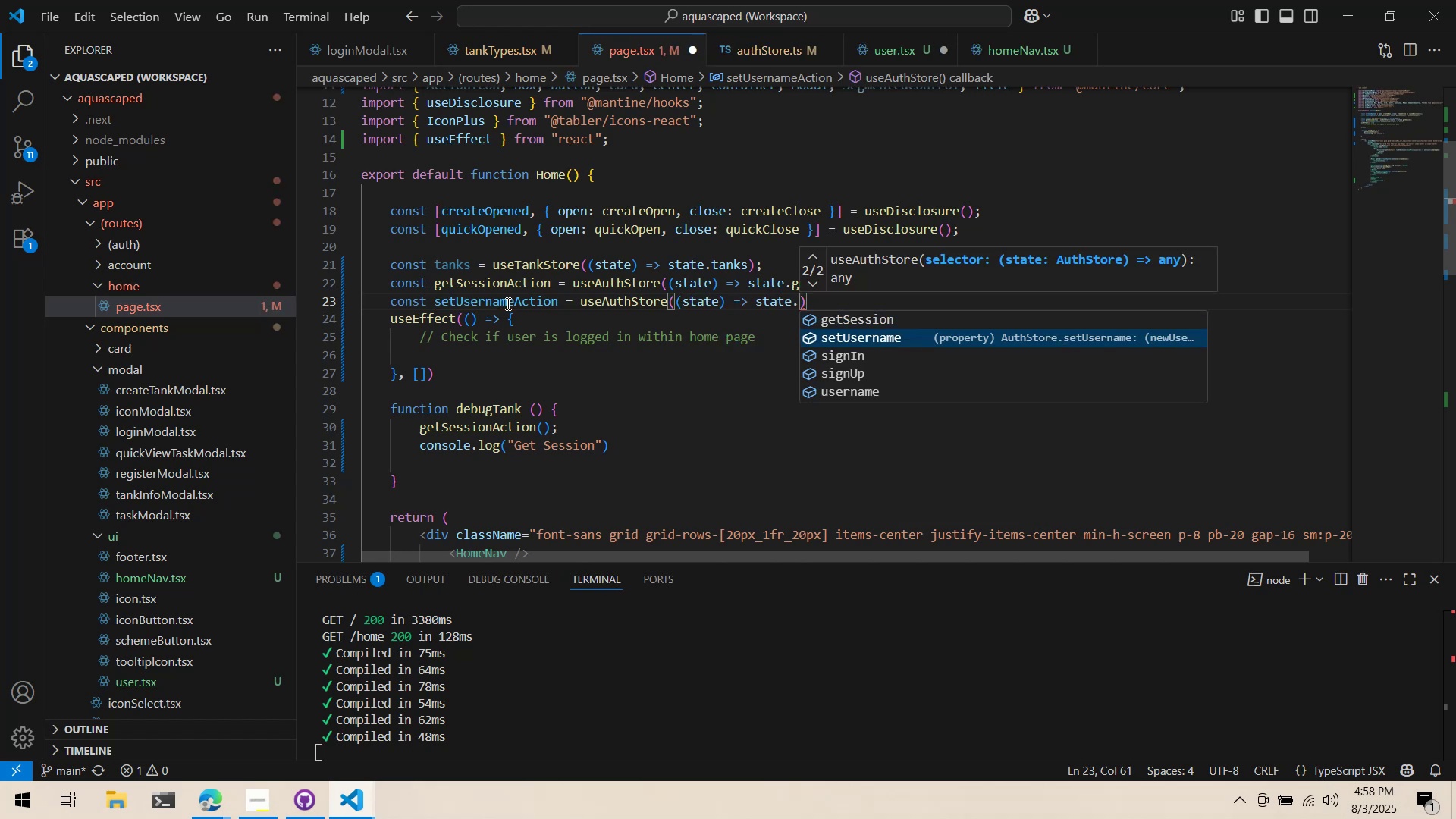 
key(Enter)
 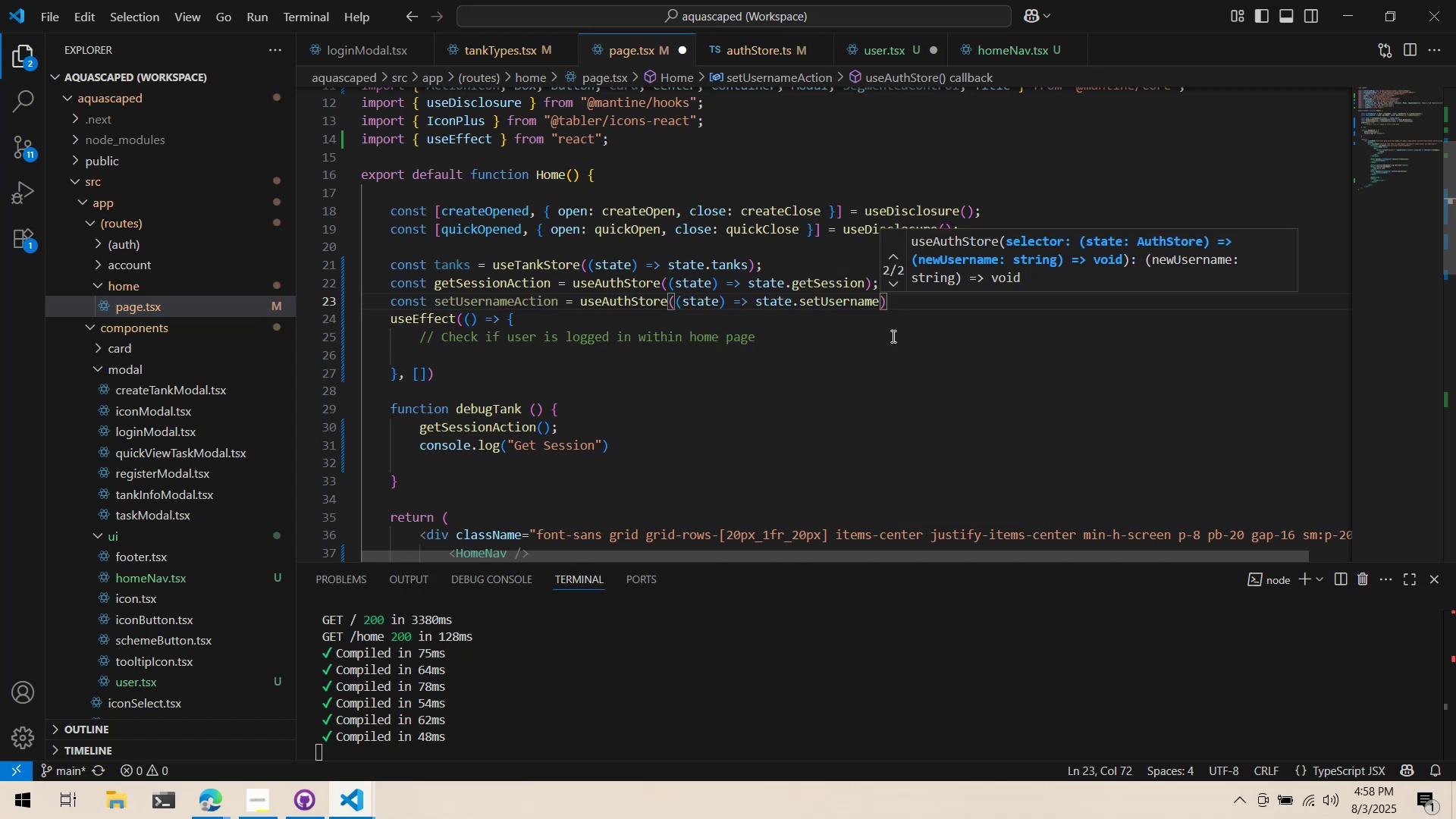 
left_click([936, 304])
 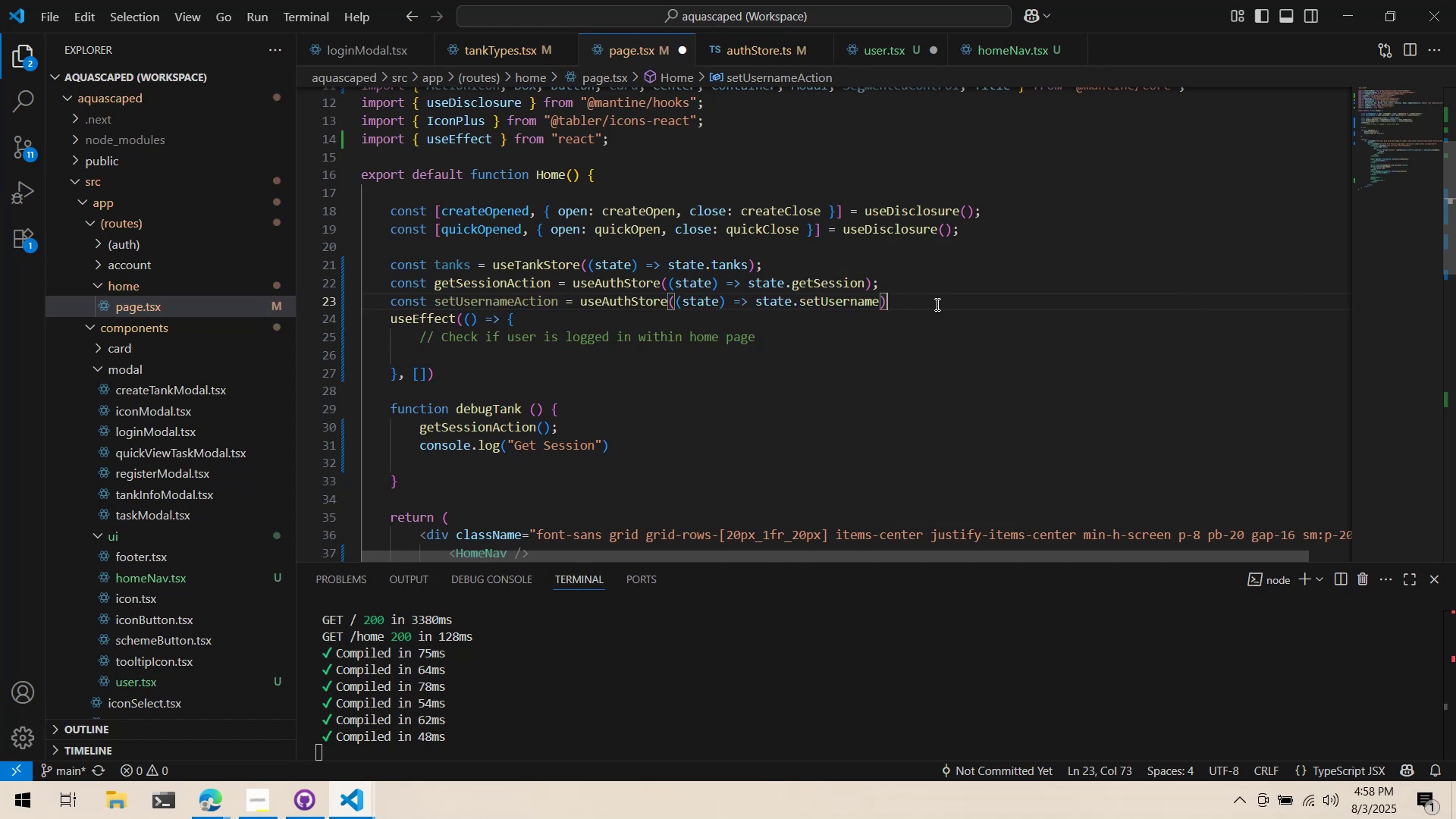 
key(Semicolon)
 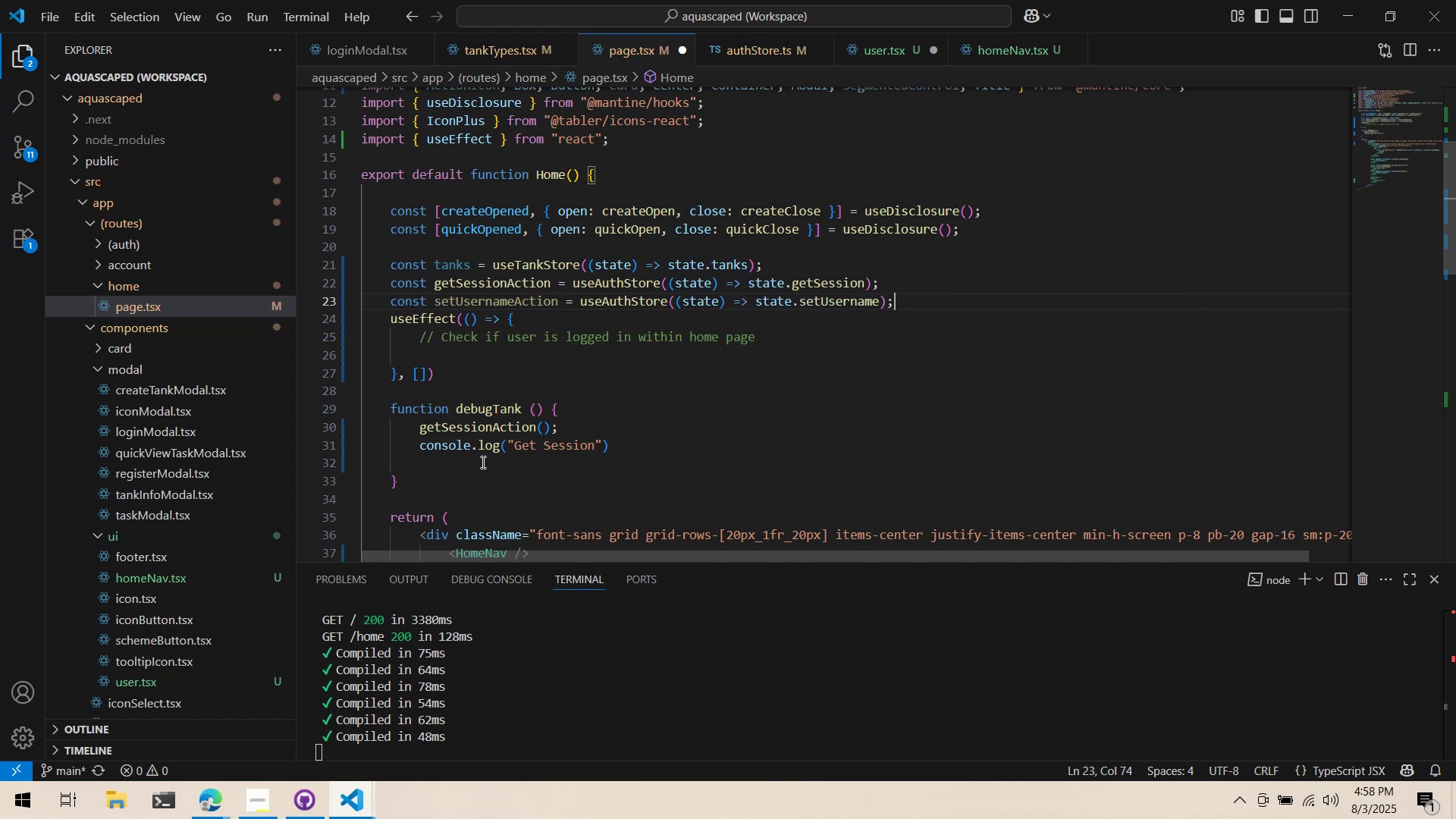 
key(Tab)
 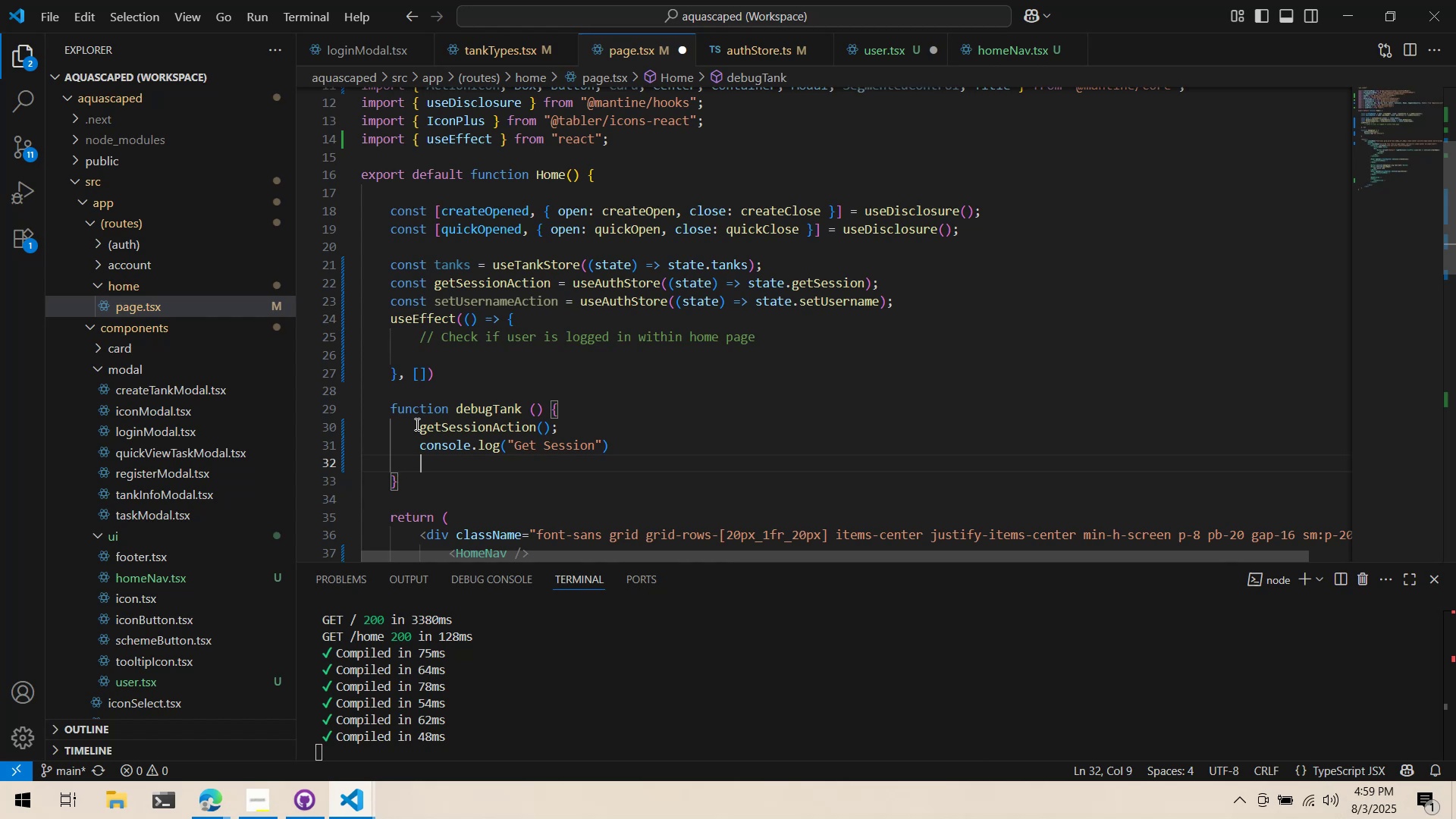 
left_click([418, 428])
 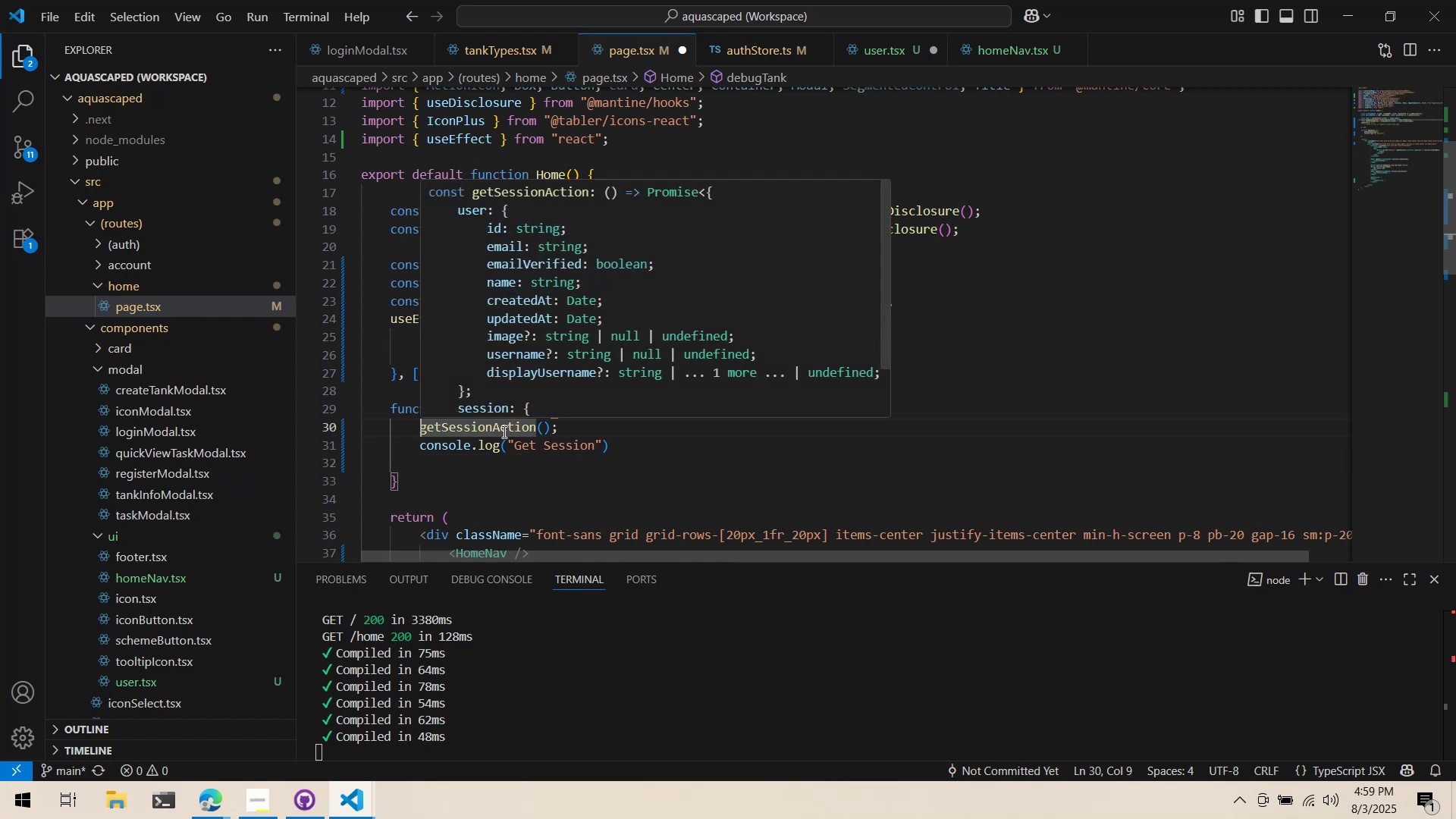 
type(const res =)
key(Backspace)
key(Backspace)
key(Backspace)
key(Backspace)
key(Backspace)
type(a)
key(Backspace)
type(session = await )
 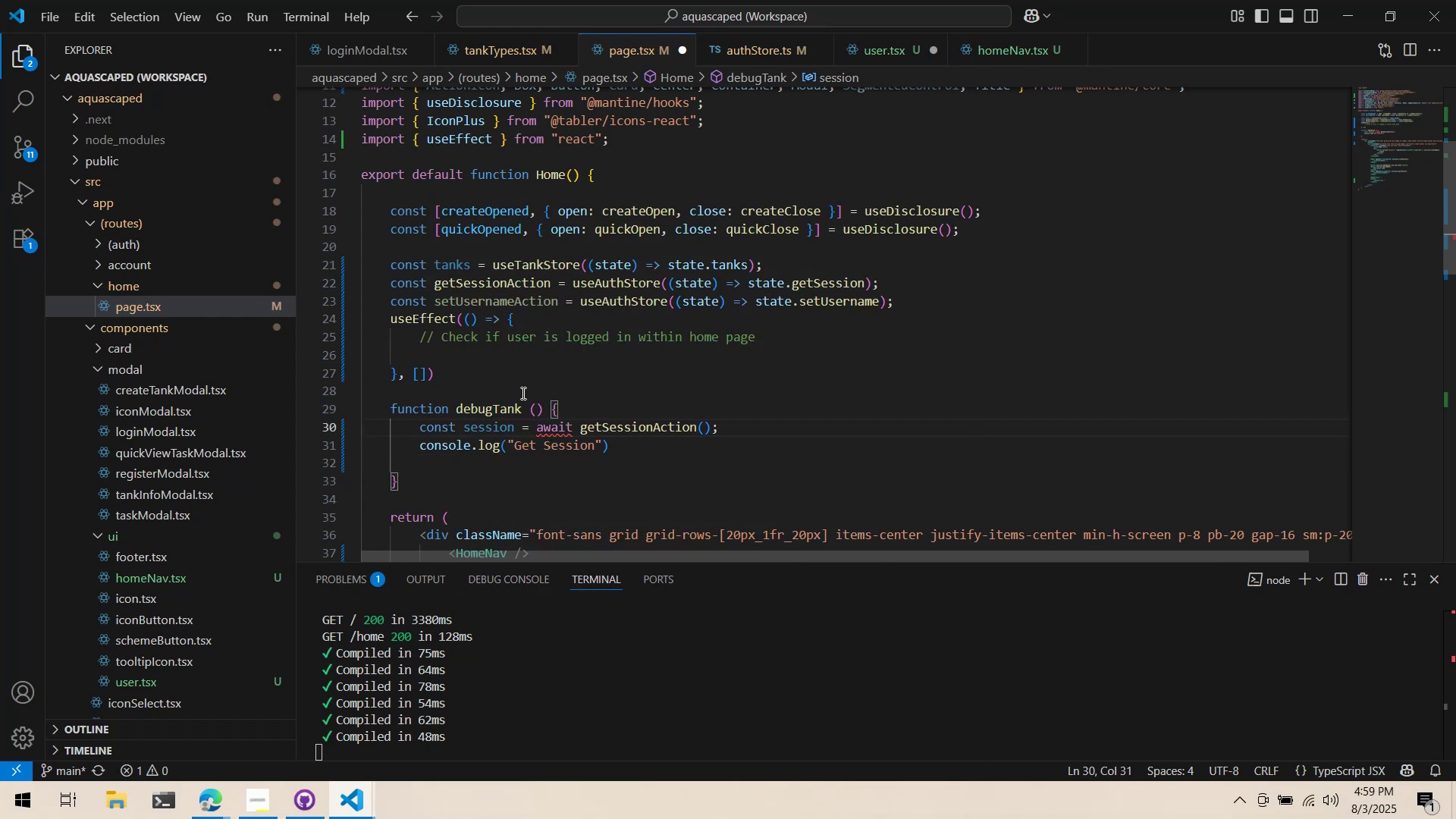 
left_click([526, 383])
 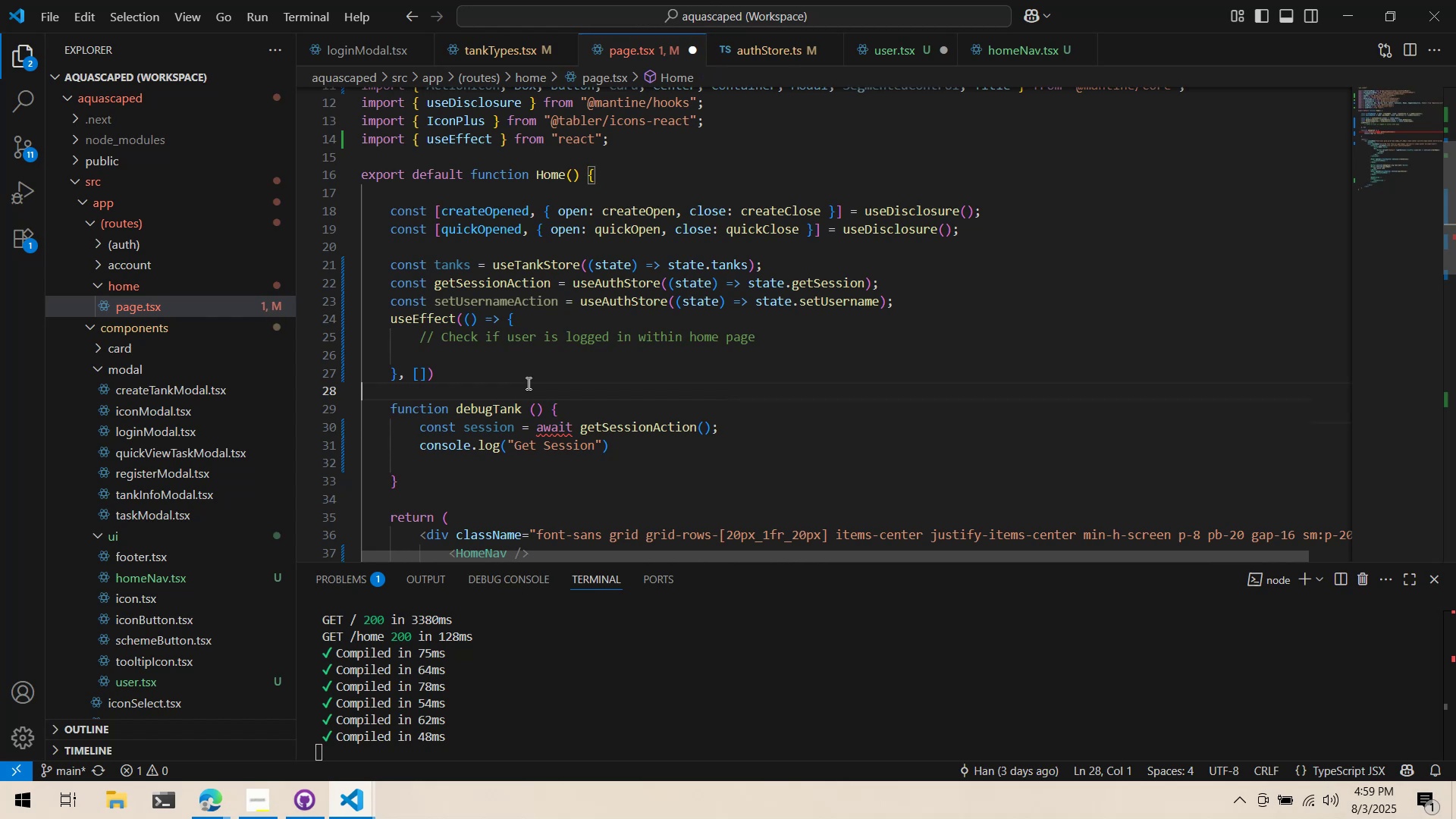 
scroll: coordinate [531, 383], scroll_direction: down, amount: 3.0
 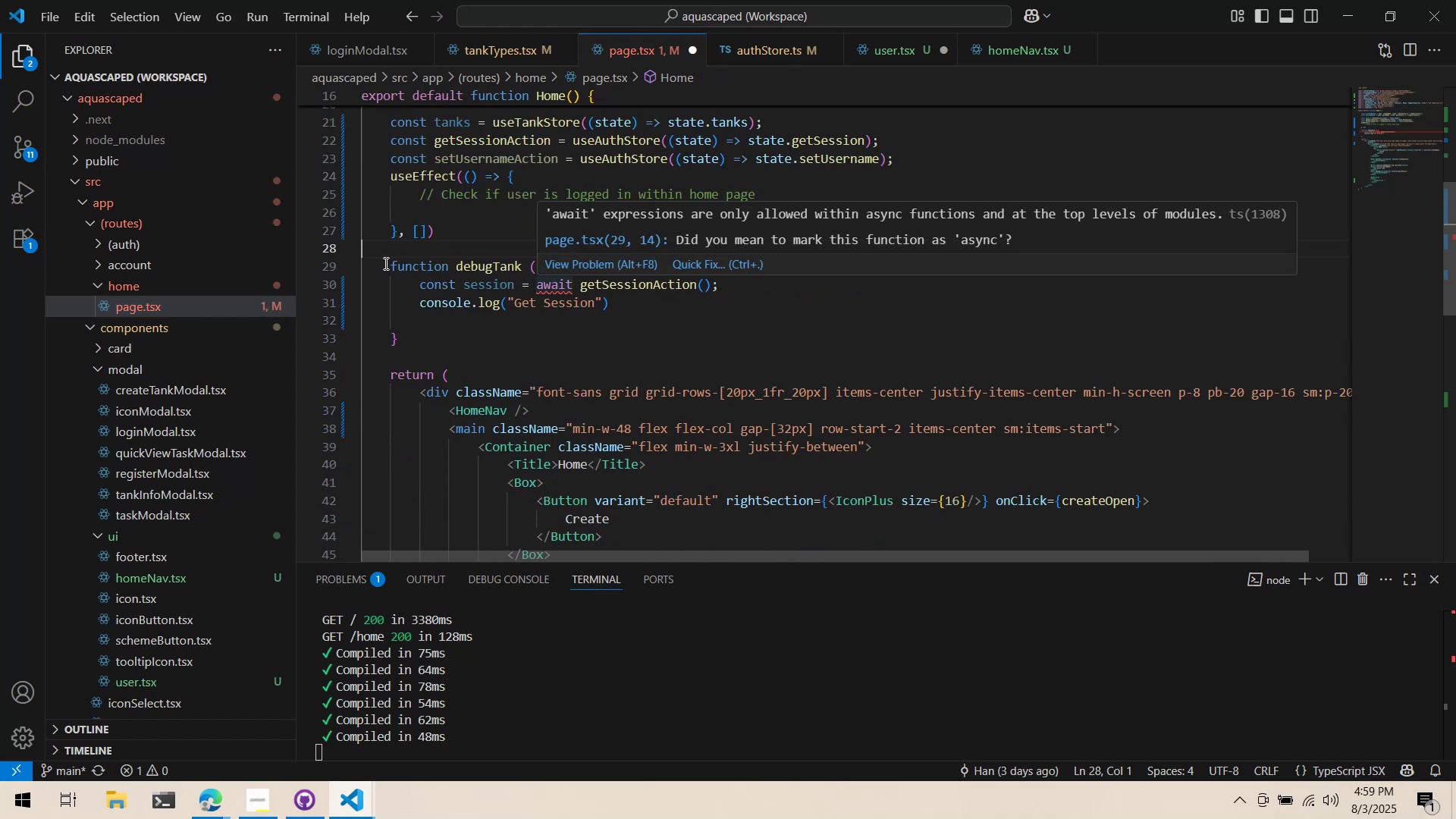 
double_click([391, 268])
 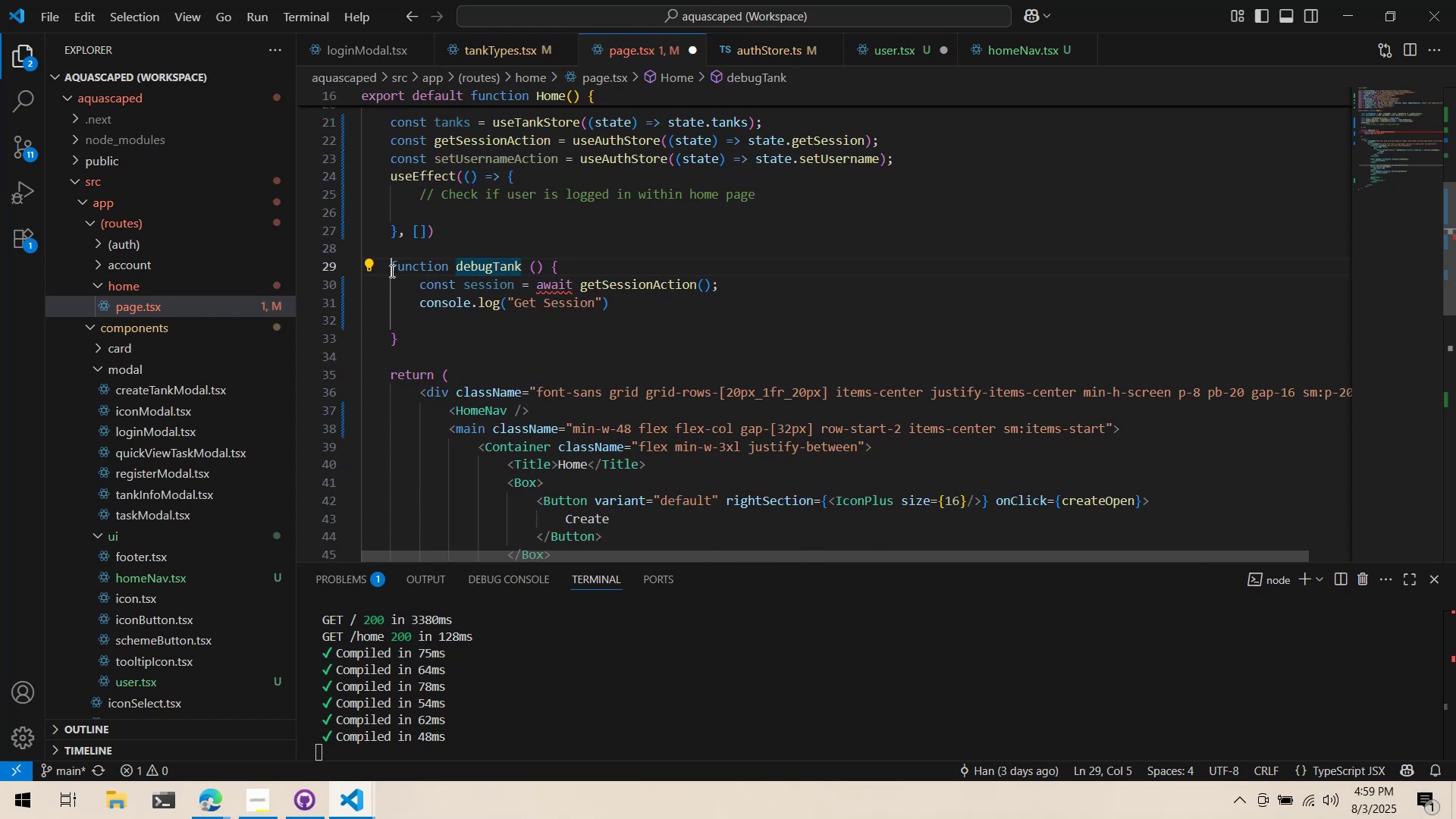 
type(async )
 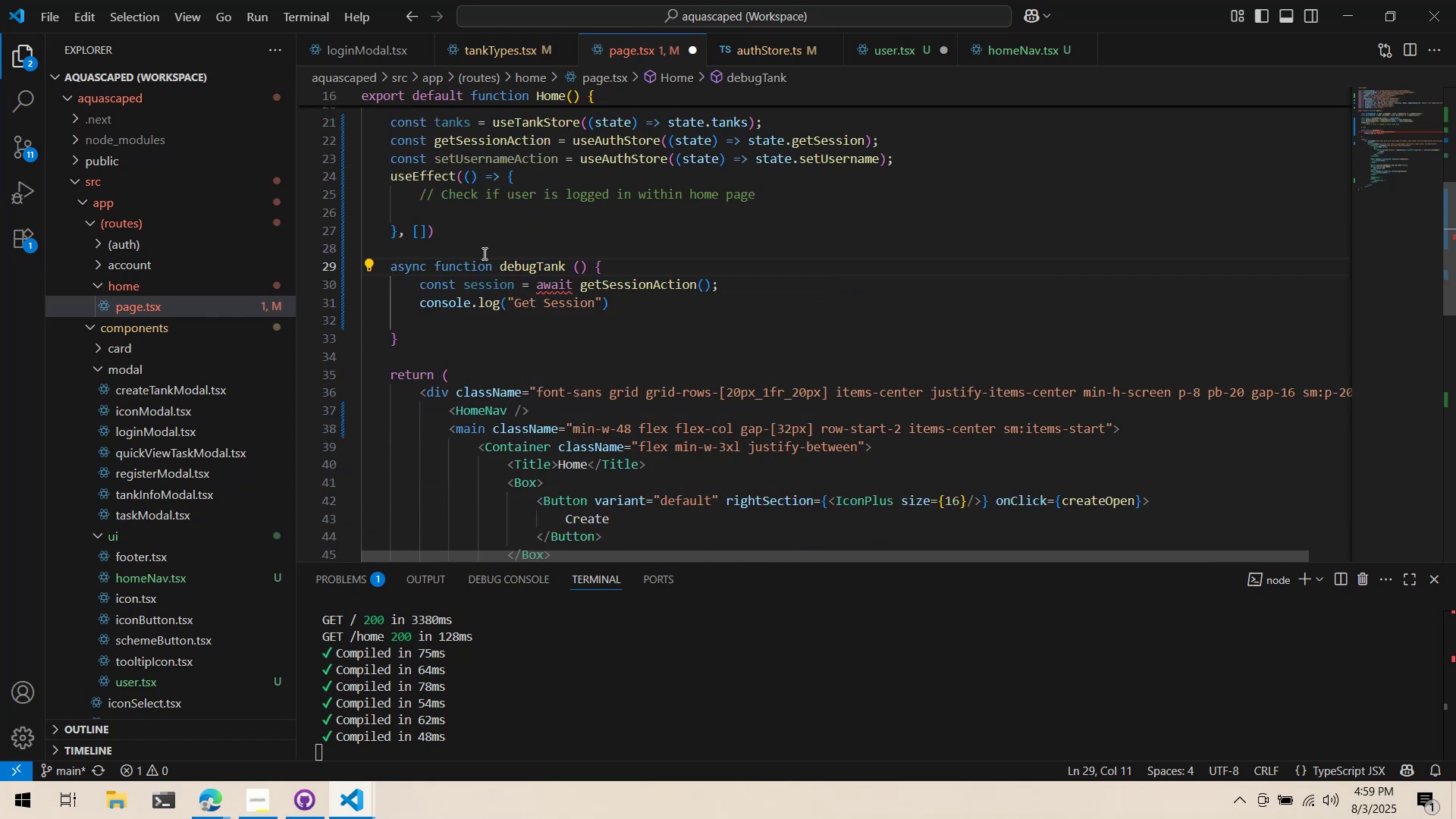 
left_click([549, 230])
 